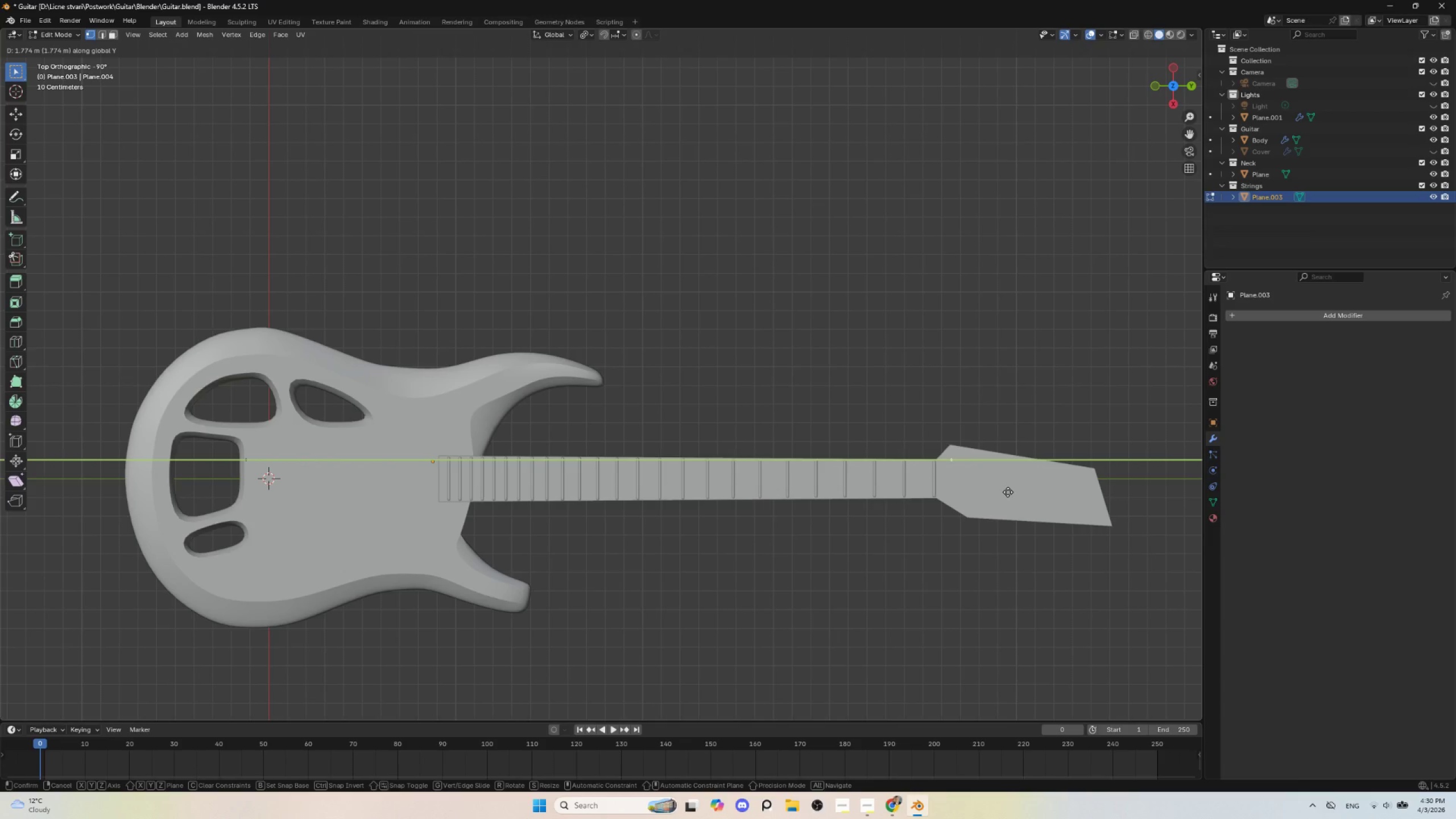 
wait(8.12)
 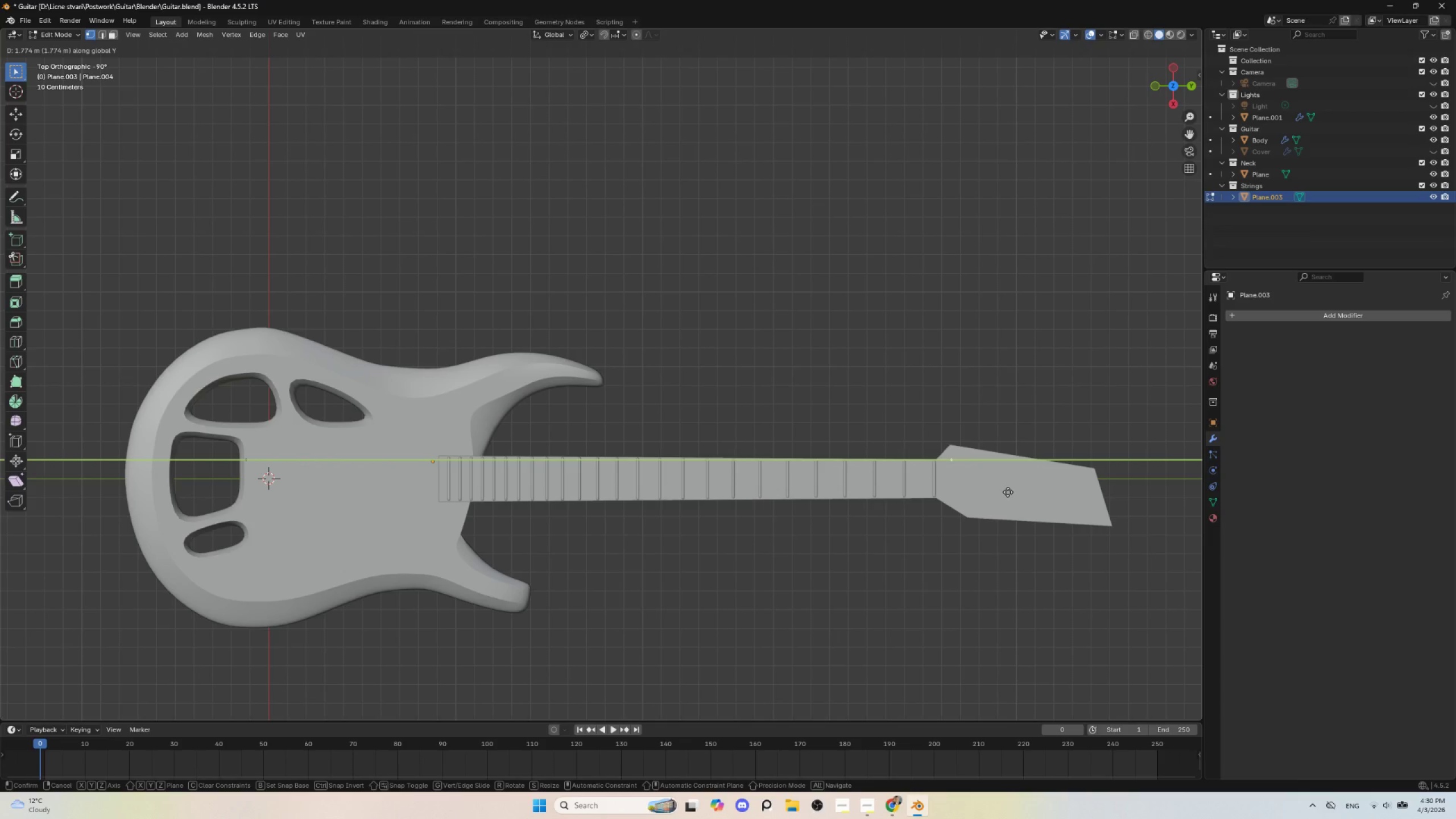 
left_click([1015, 491])
 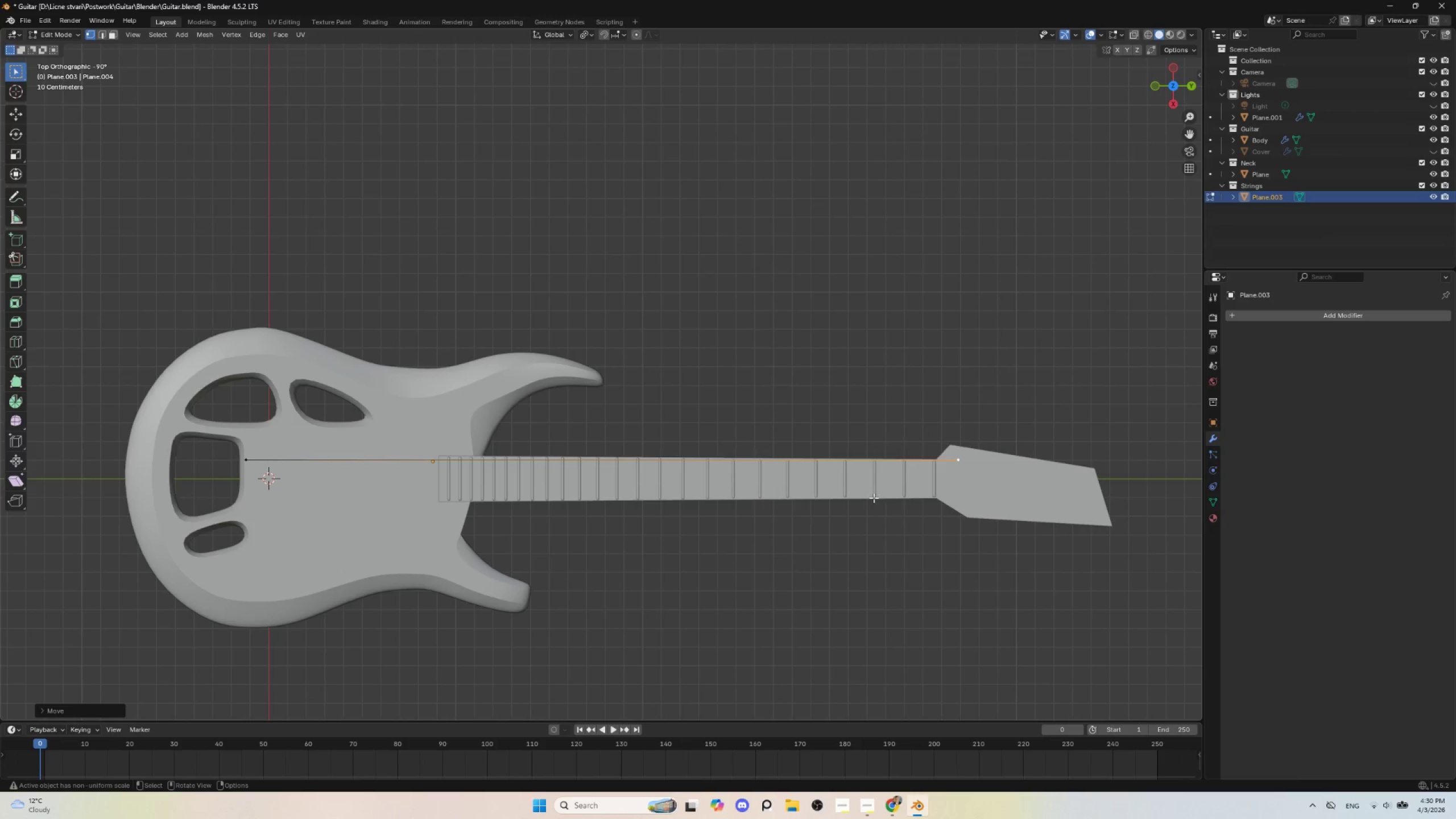 
key(Tab)
 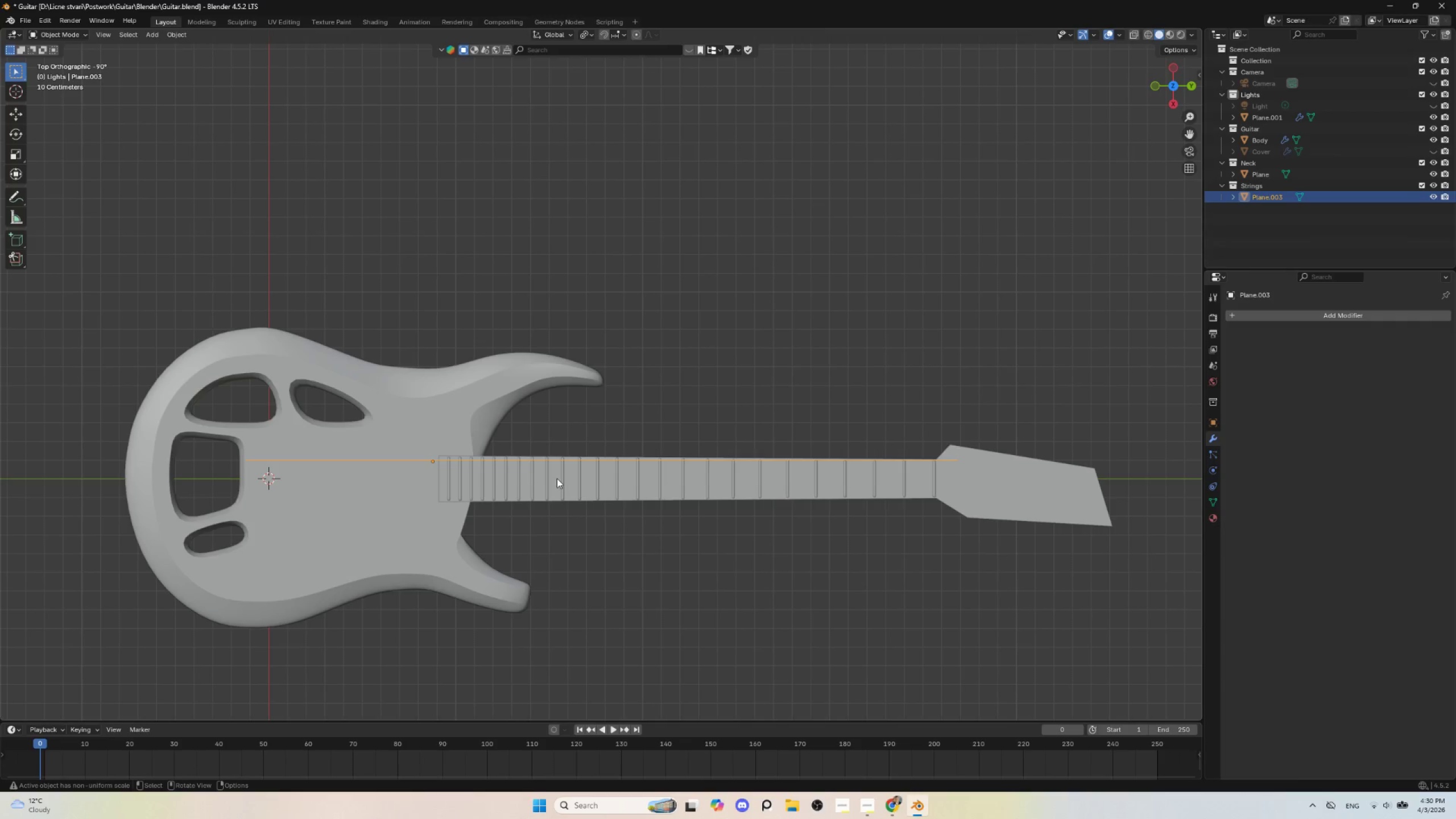 
left_click([1279, 313])
 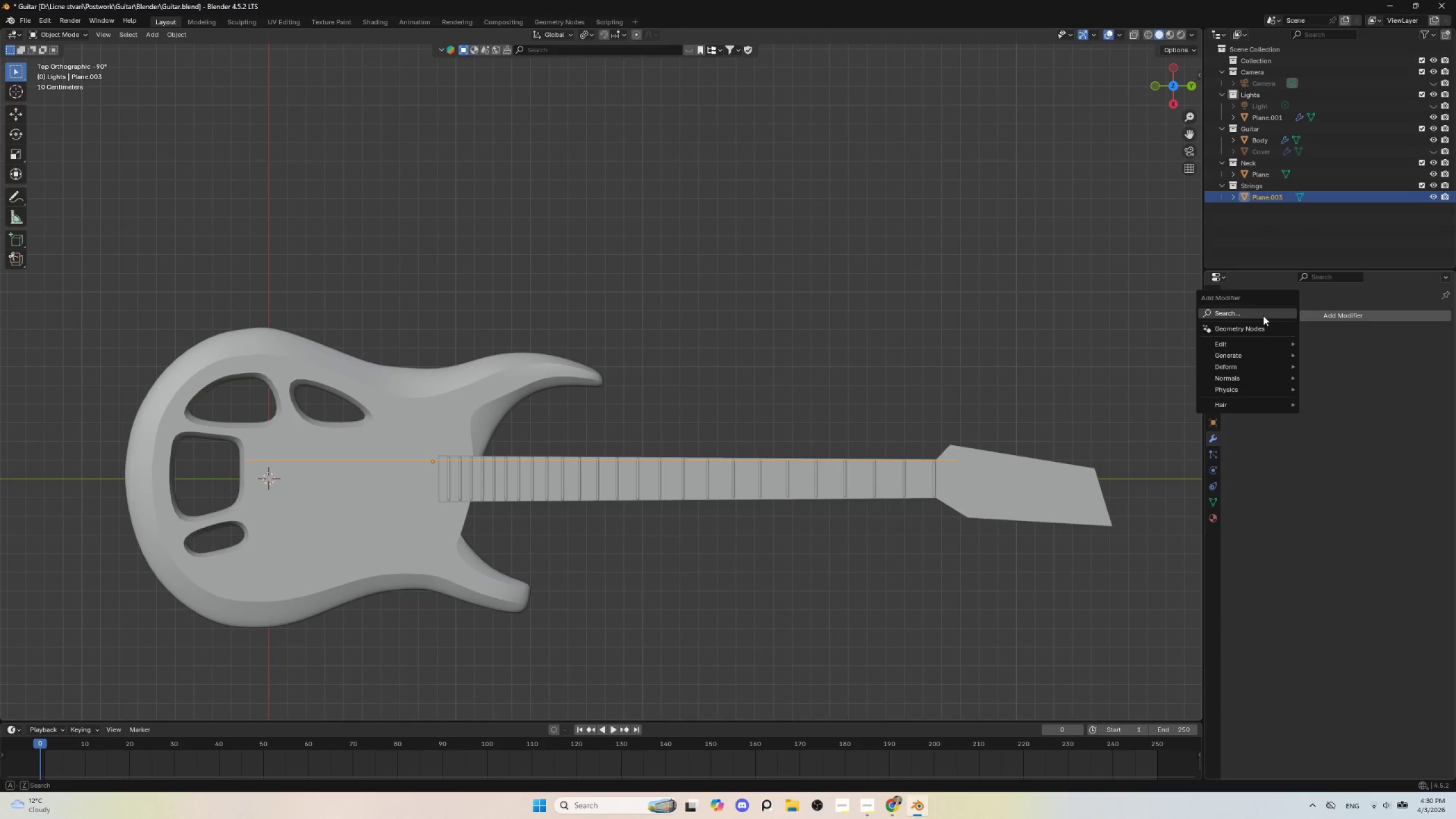 
left_click([1263, 316])
 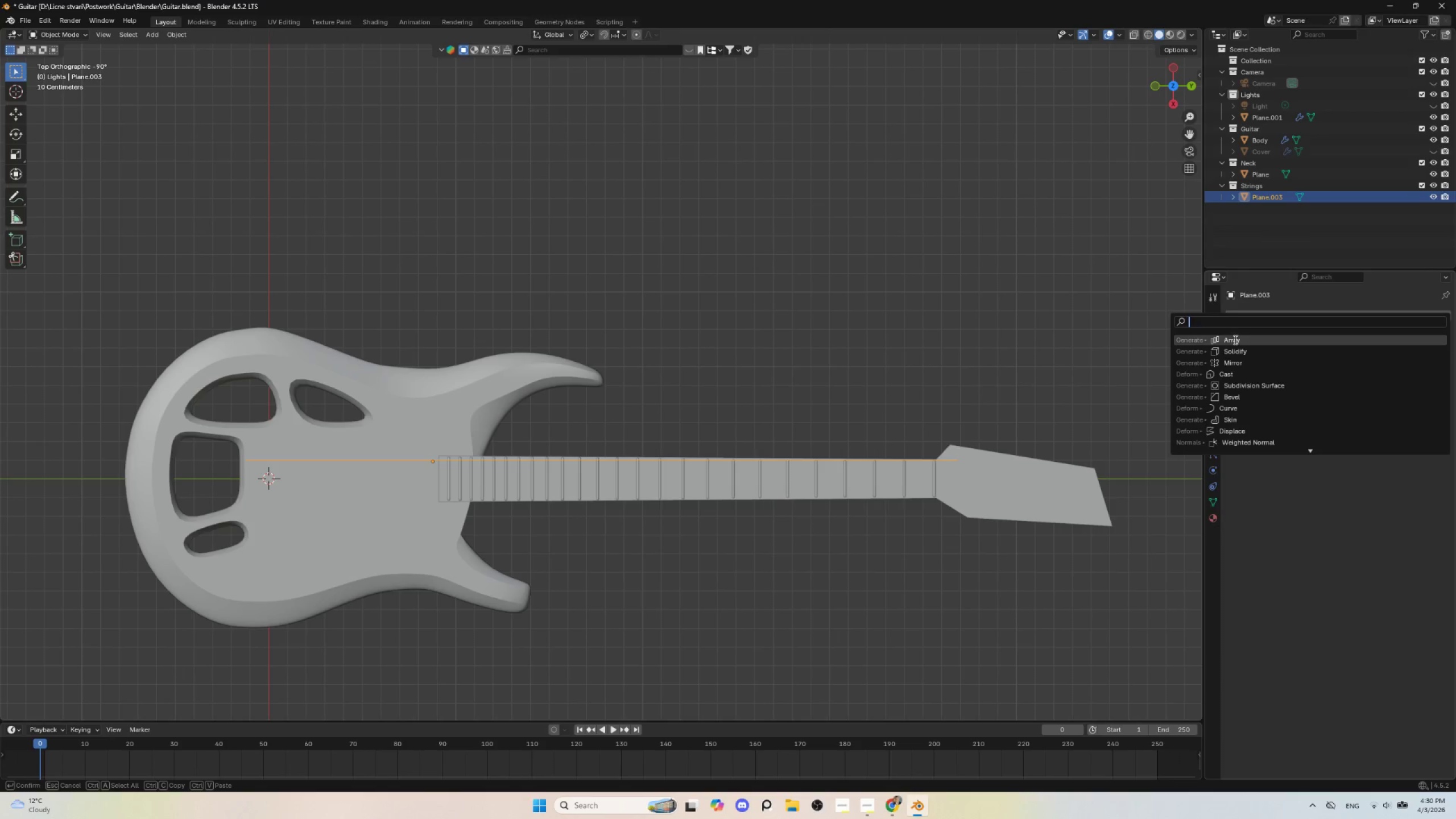 
left_click([1234, 341])
 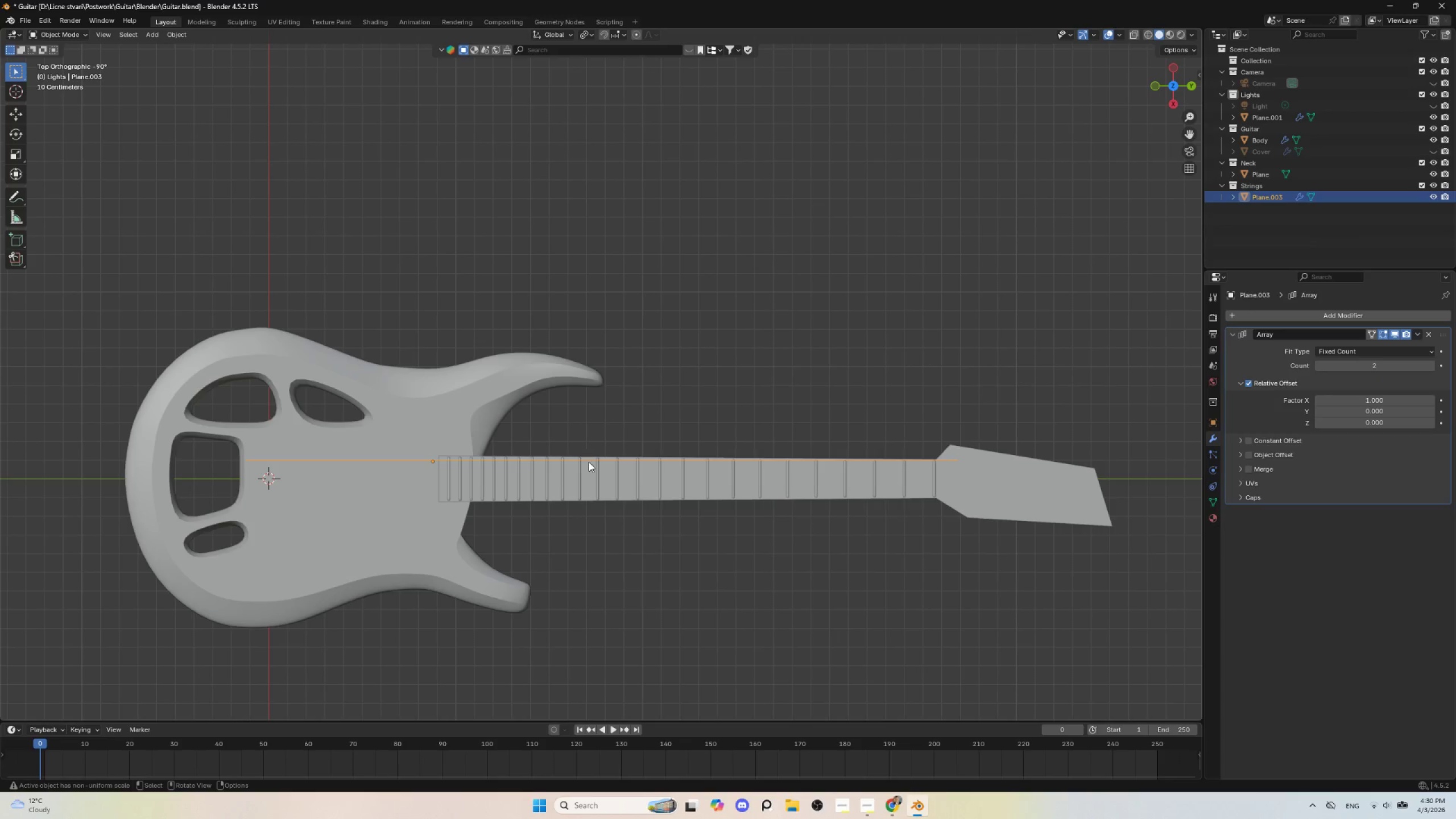 
wait(5.39)
 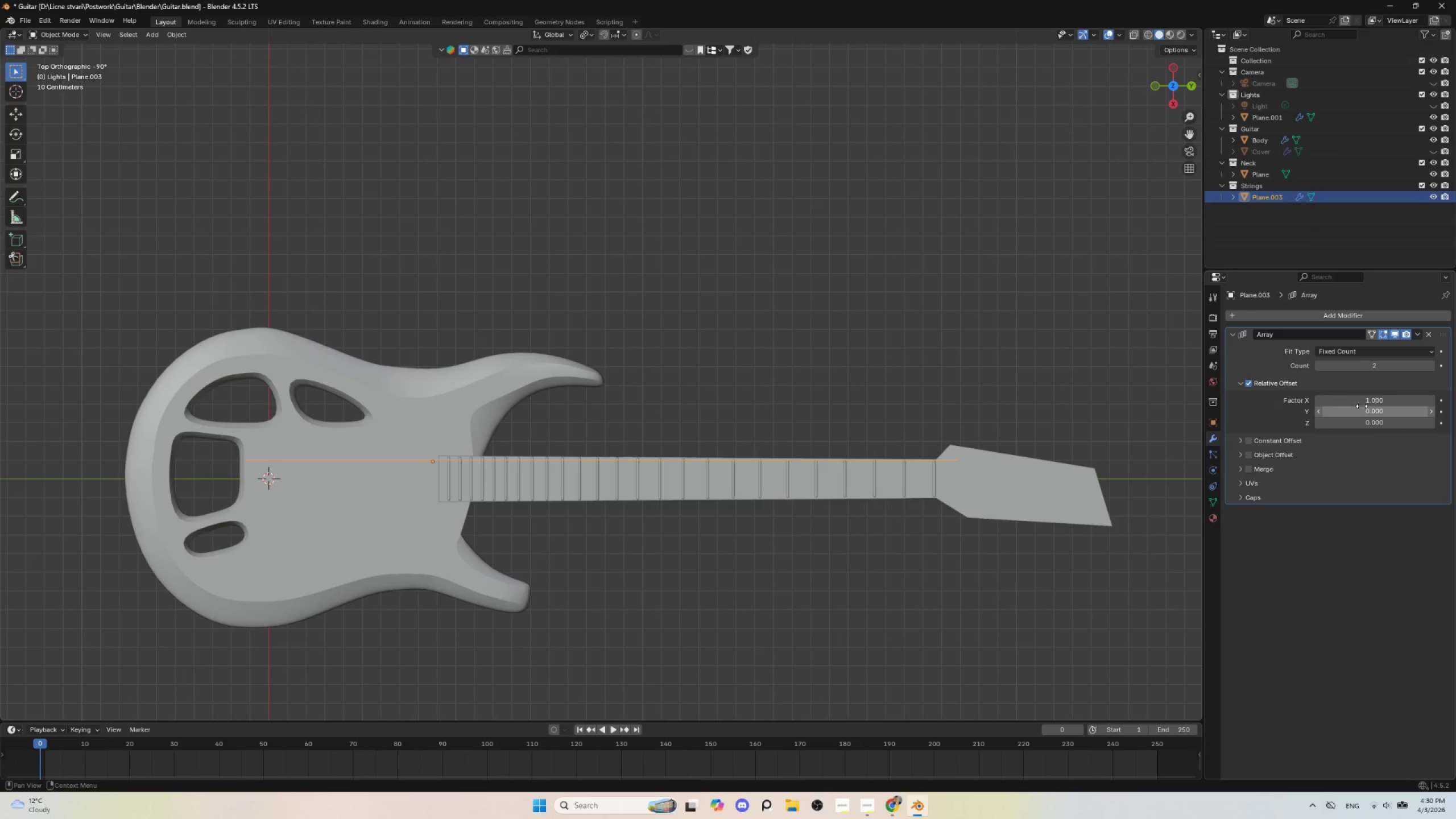 
hold_key(key=AltLeft, duration=0.44)
 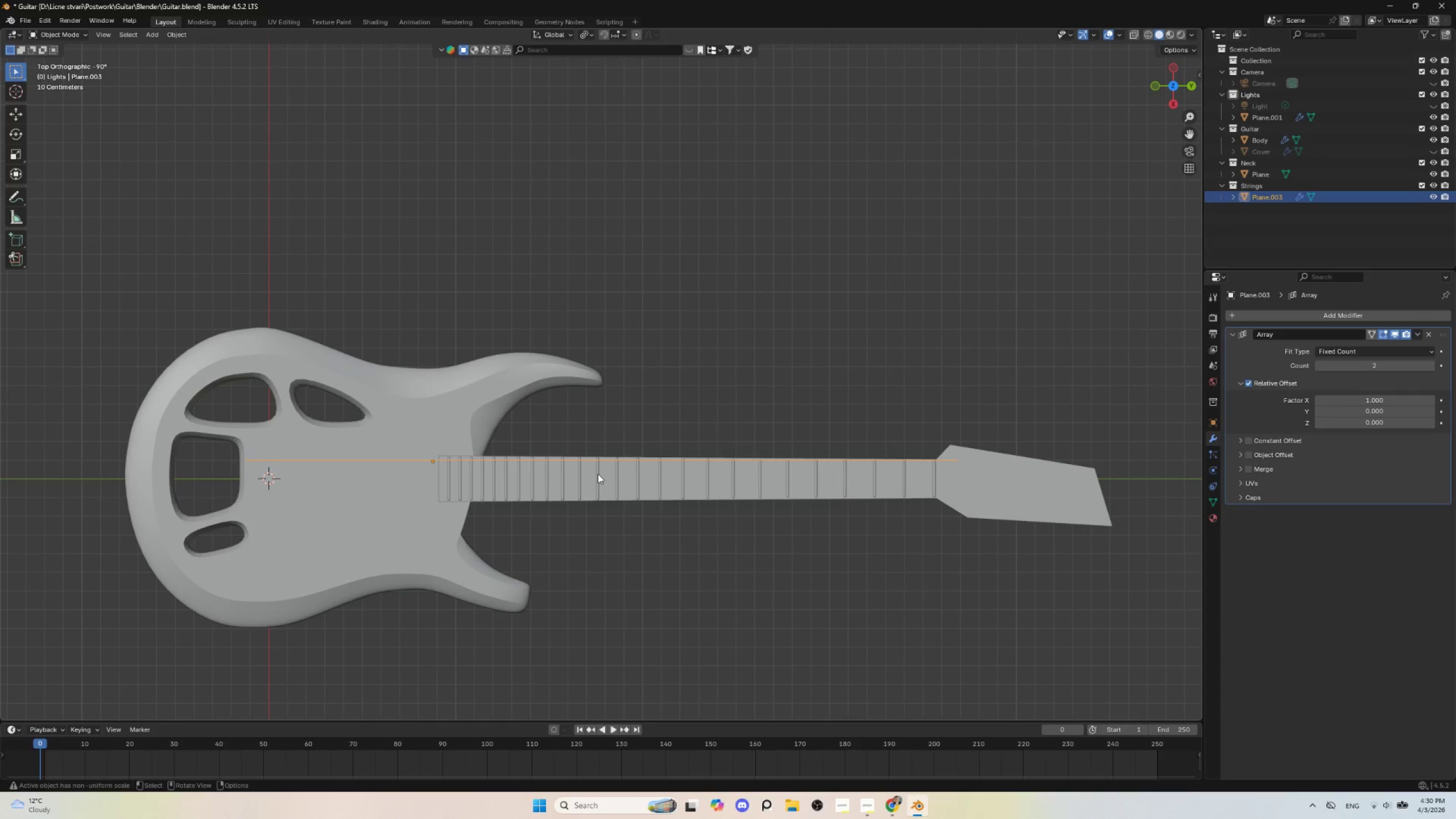 
key(Control+A)
 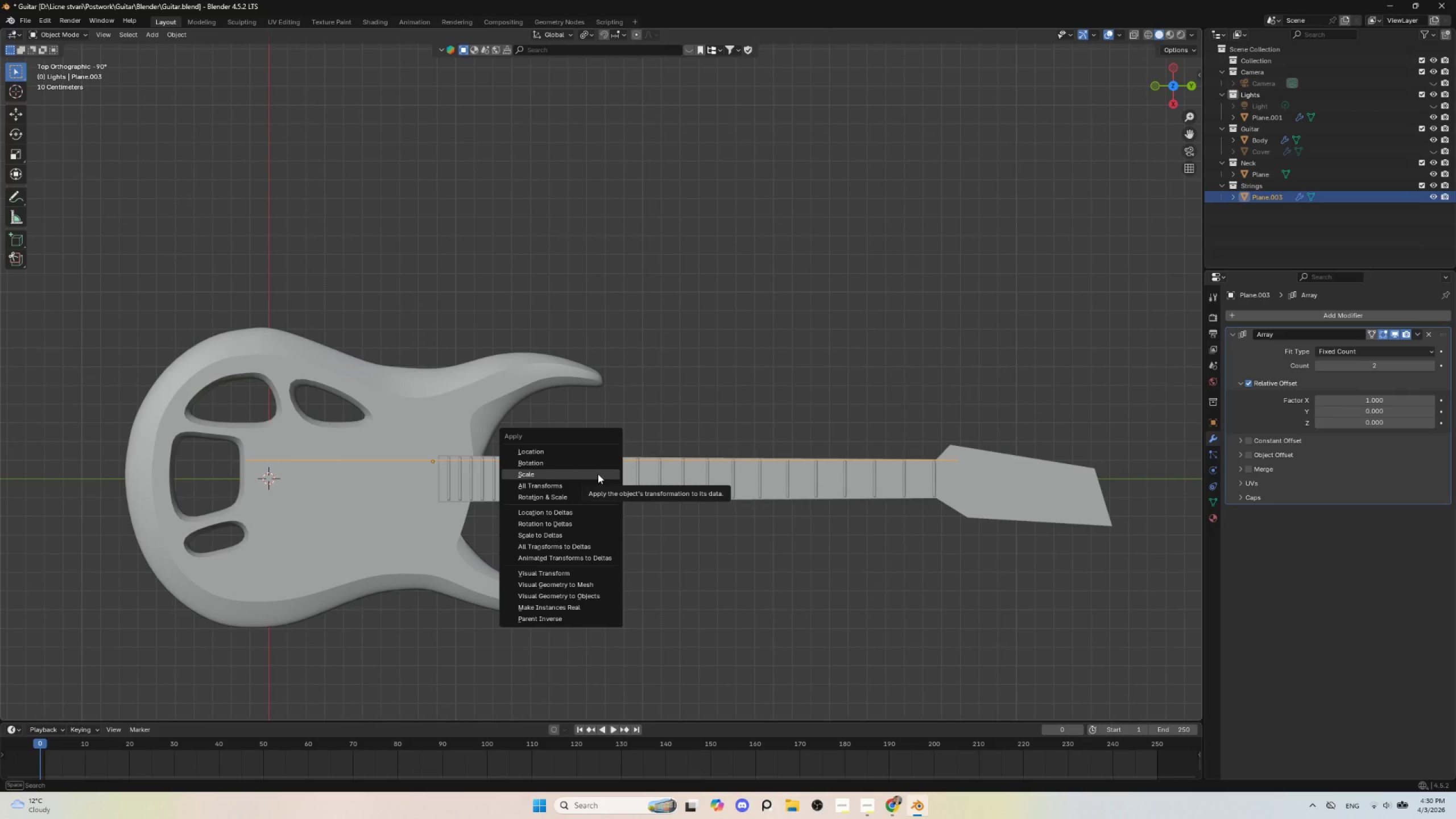 
left_click([598, 474])
 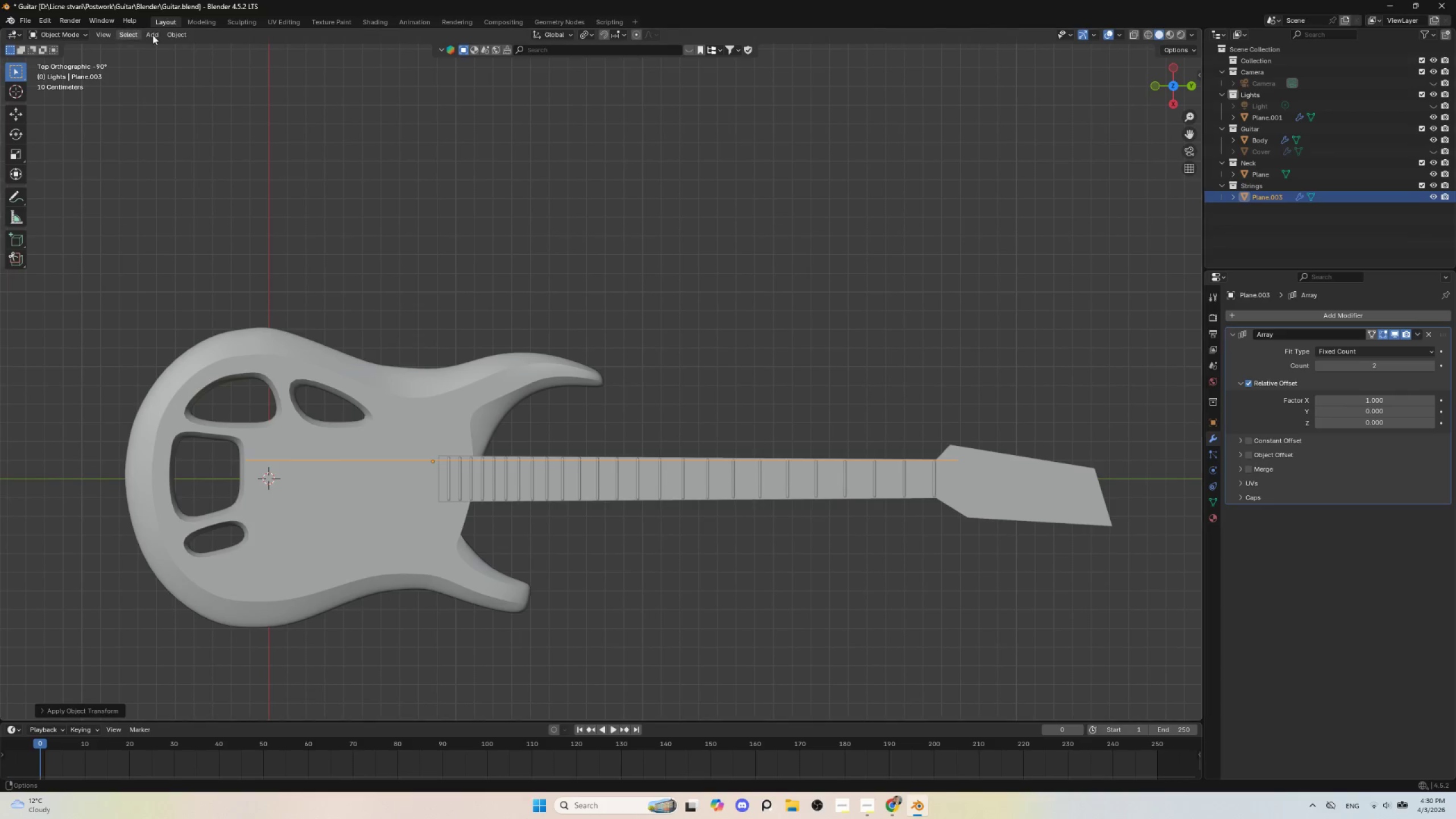 
left_click([176, 35])
 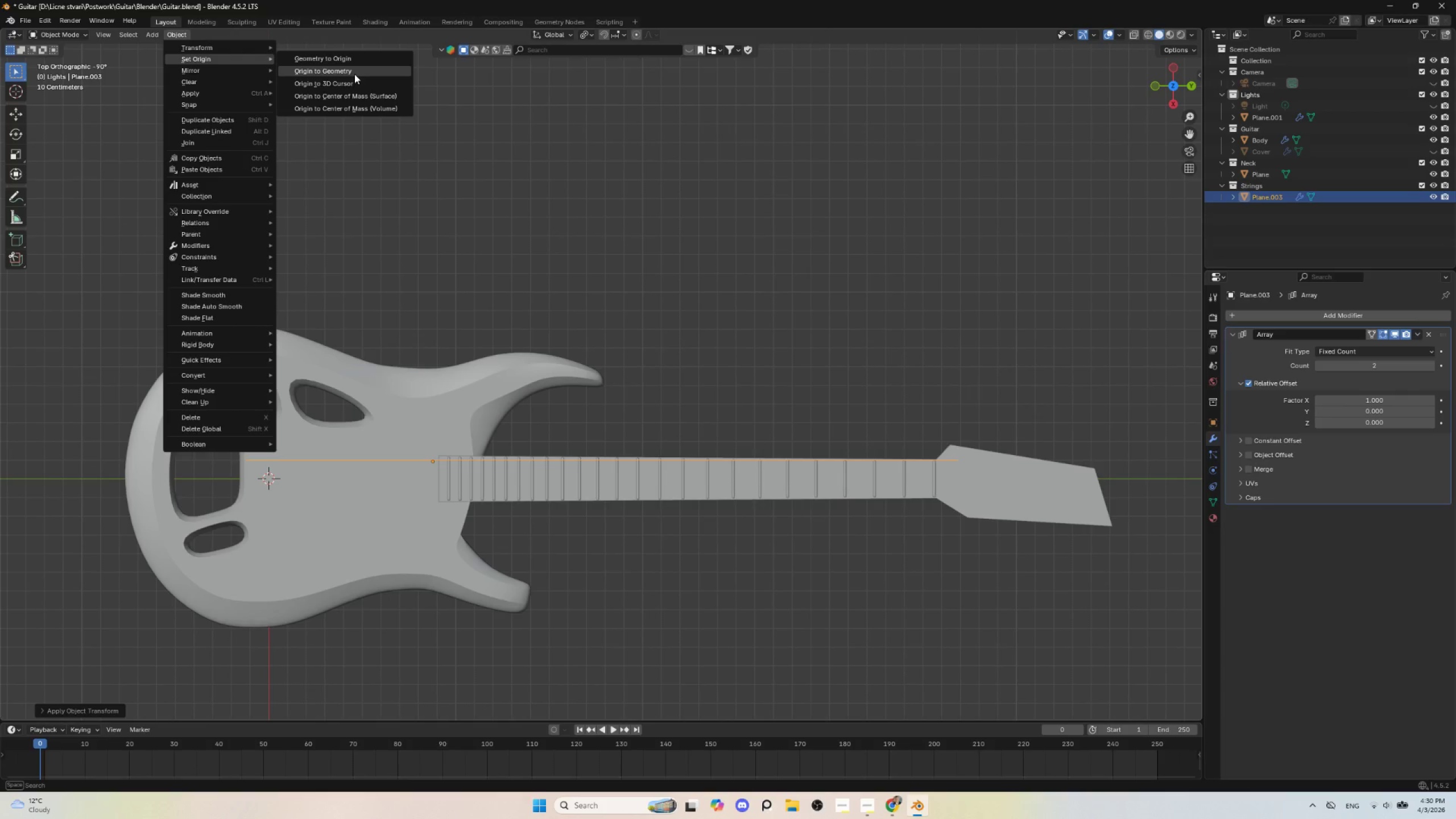 
left_click([355, 71])
 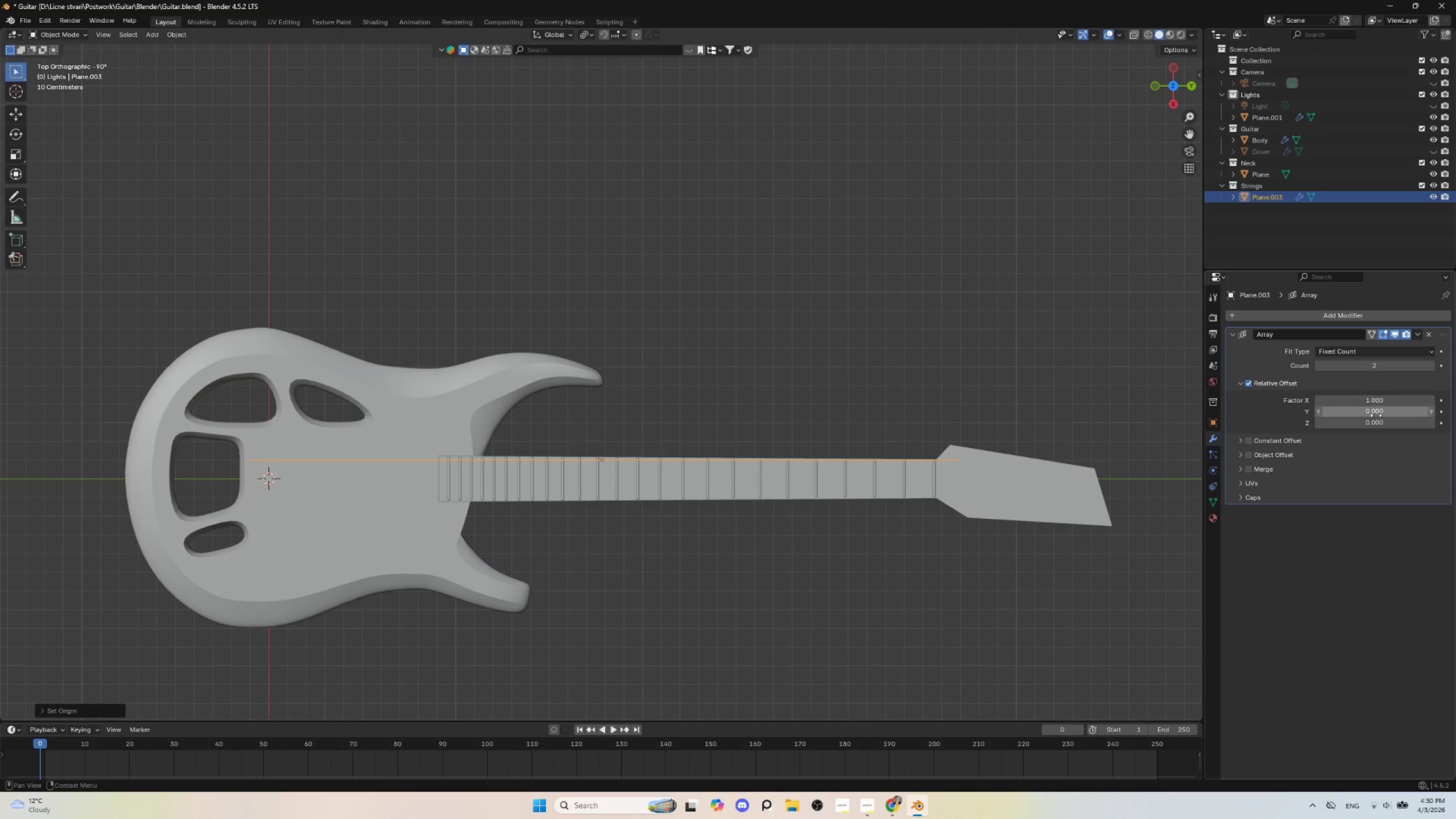 
left_click_drag(start_coordinate=[1376, 414], to_coordinate=[220, 408])
 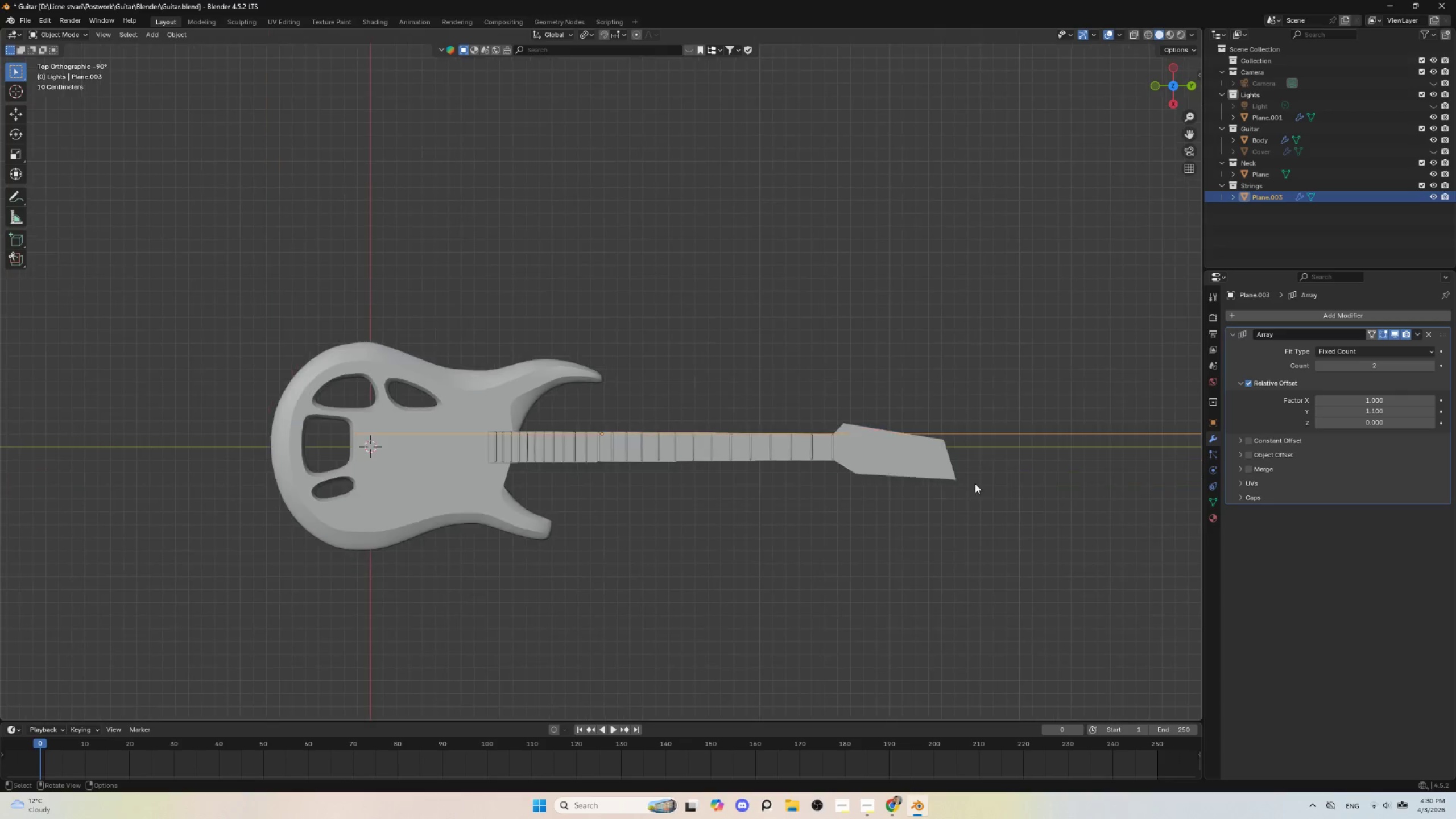 
hold_key(key=ShiftLeft, duration=0.56)
 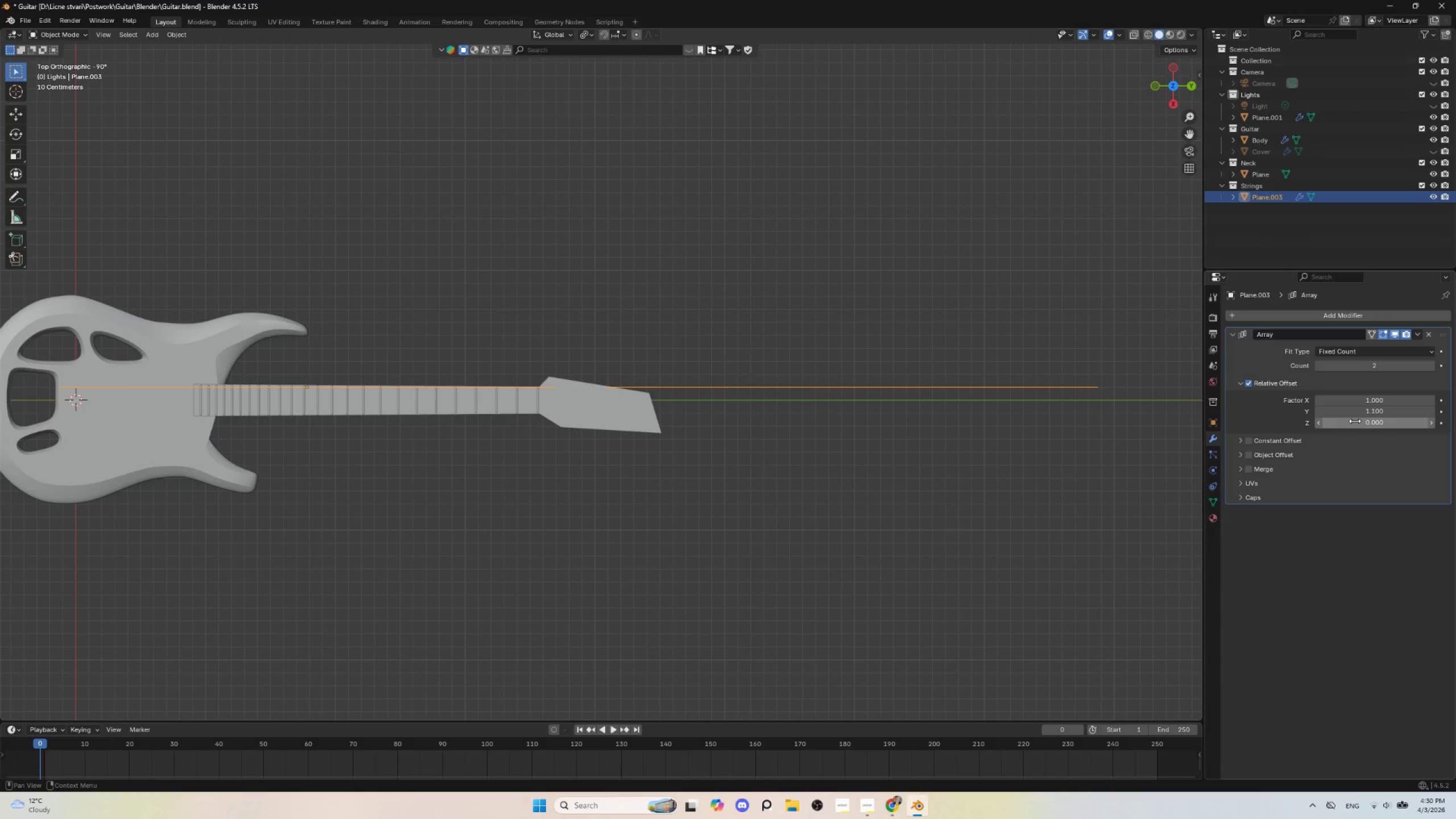 
scroll: coordinate [977, 482], scroll_direction: down, amount: 2.0
 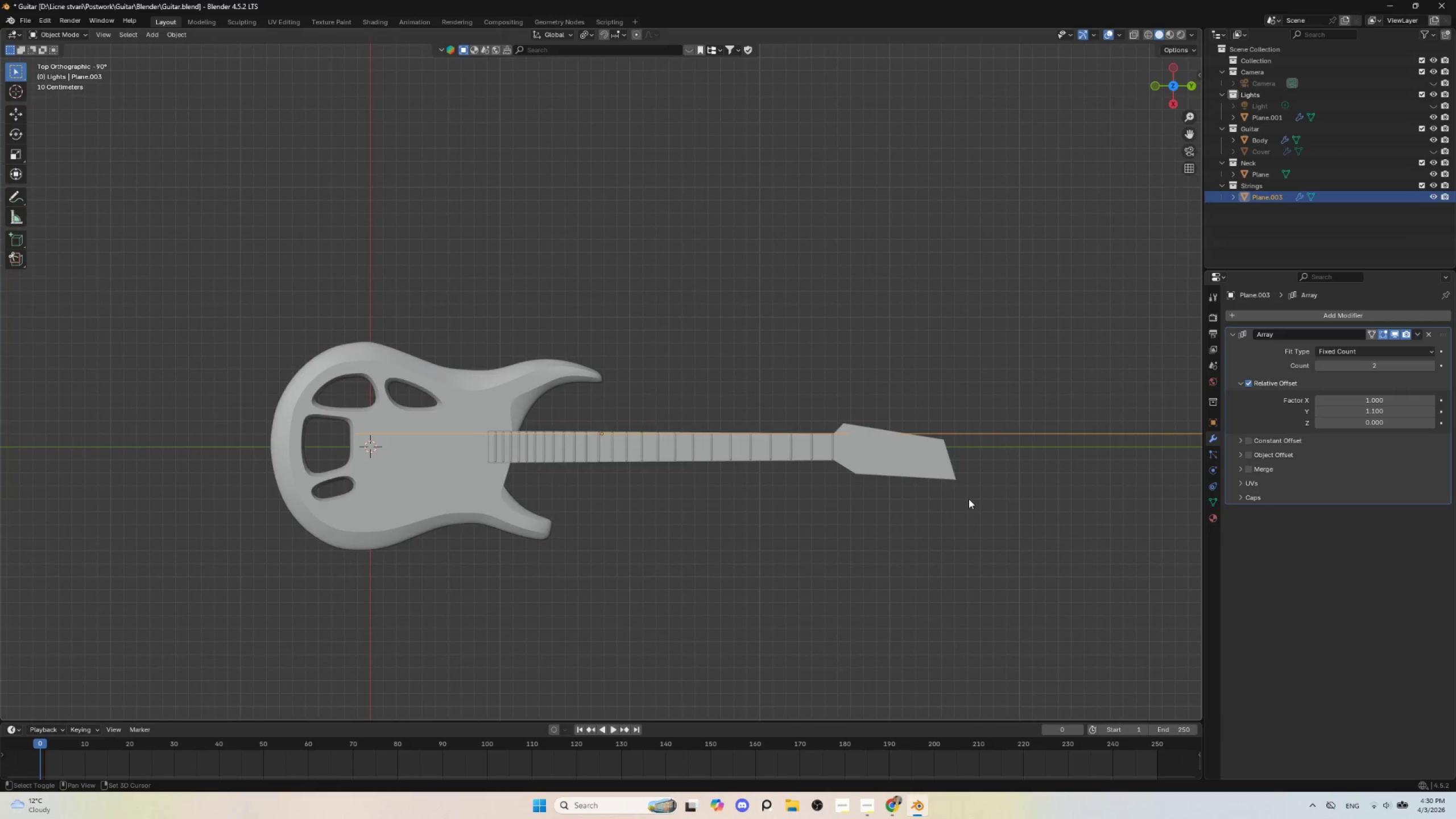 
left_click_drag(start_coordinate=[1355, 421], to_coordinate=[1259, 424])
 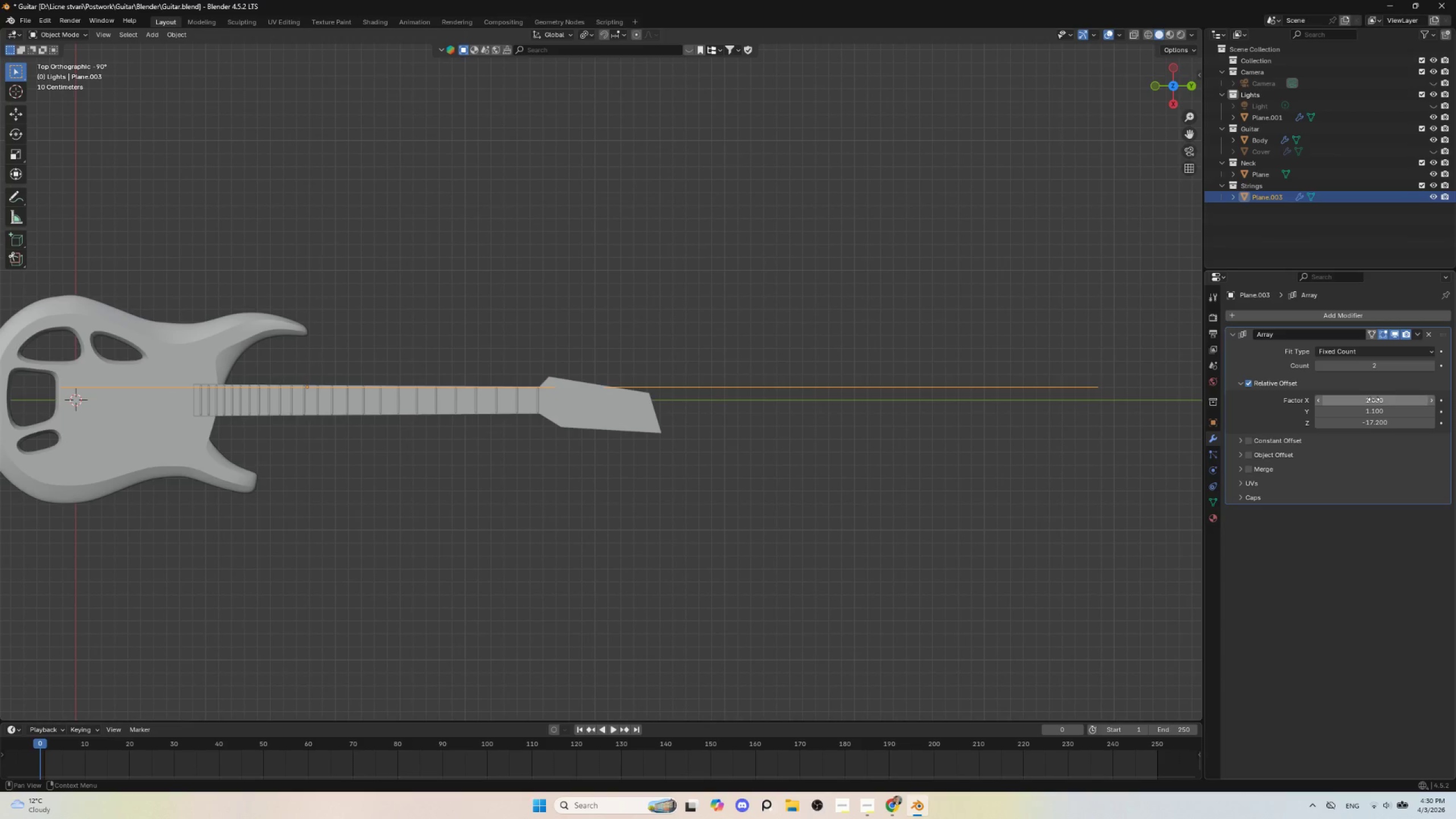 
left_click_drag(start_coordinate=[1374, 399], to_coordinate=[212, 398])
 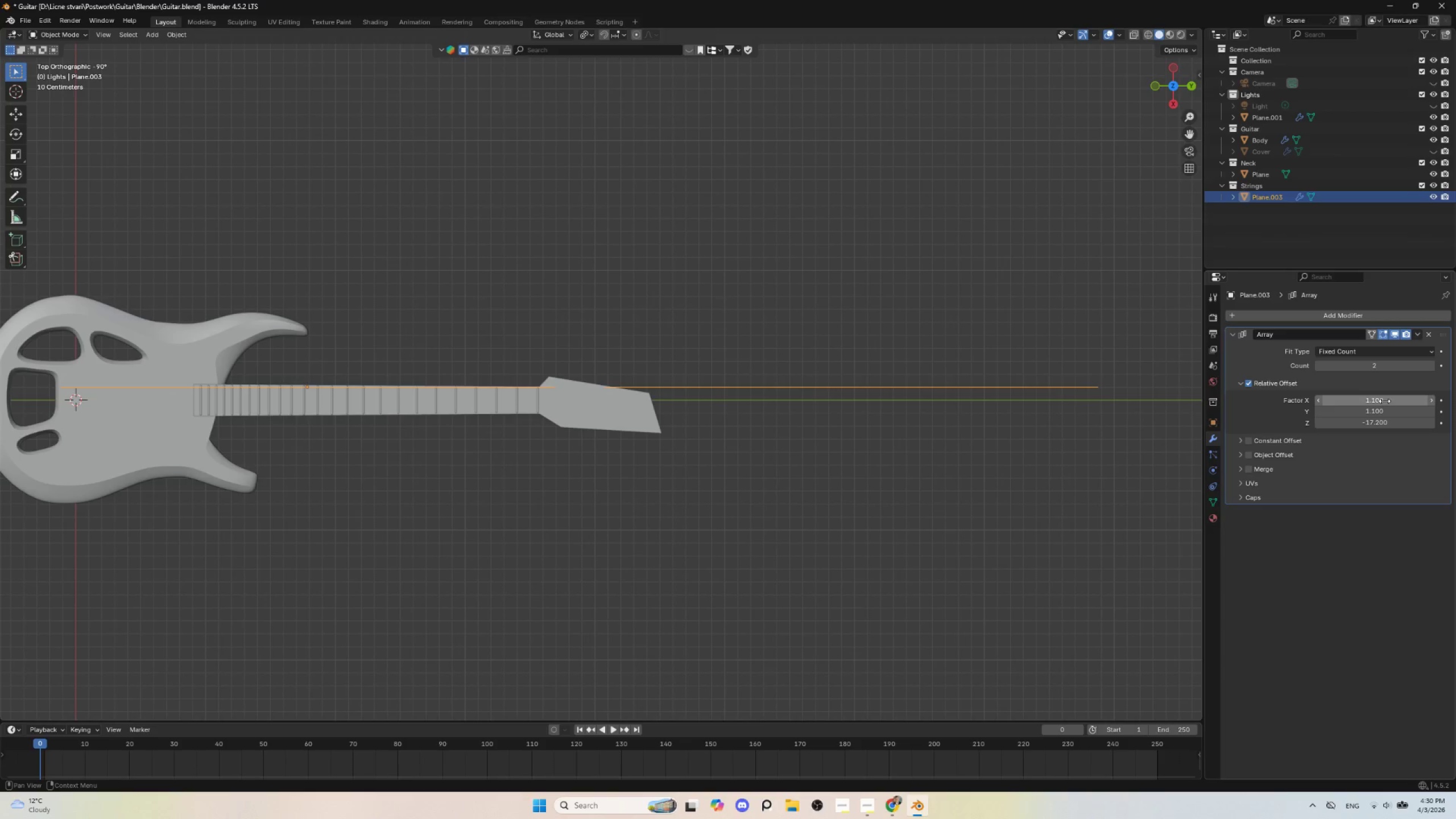 
left_click([1381, 400])
 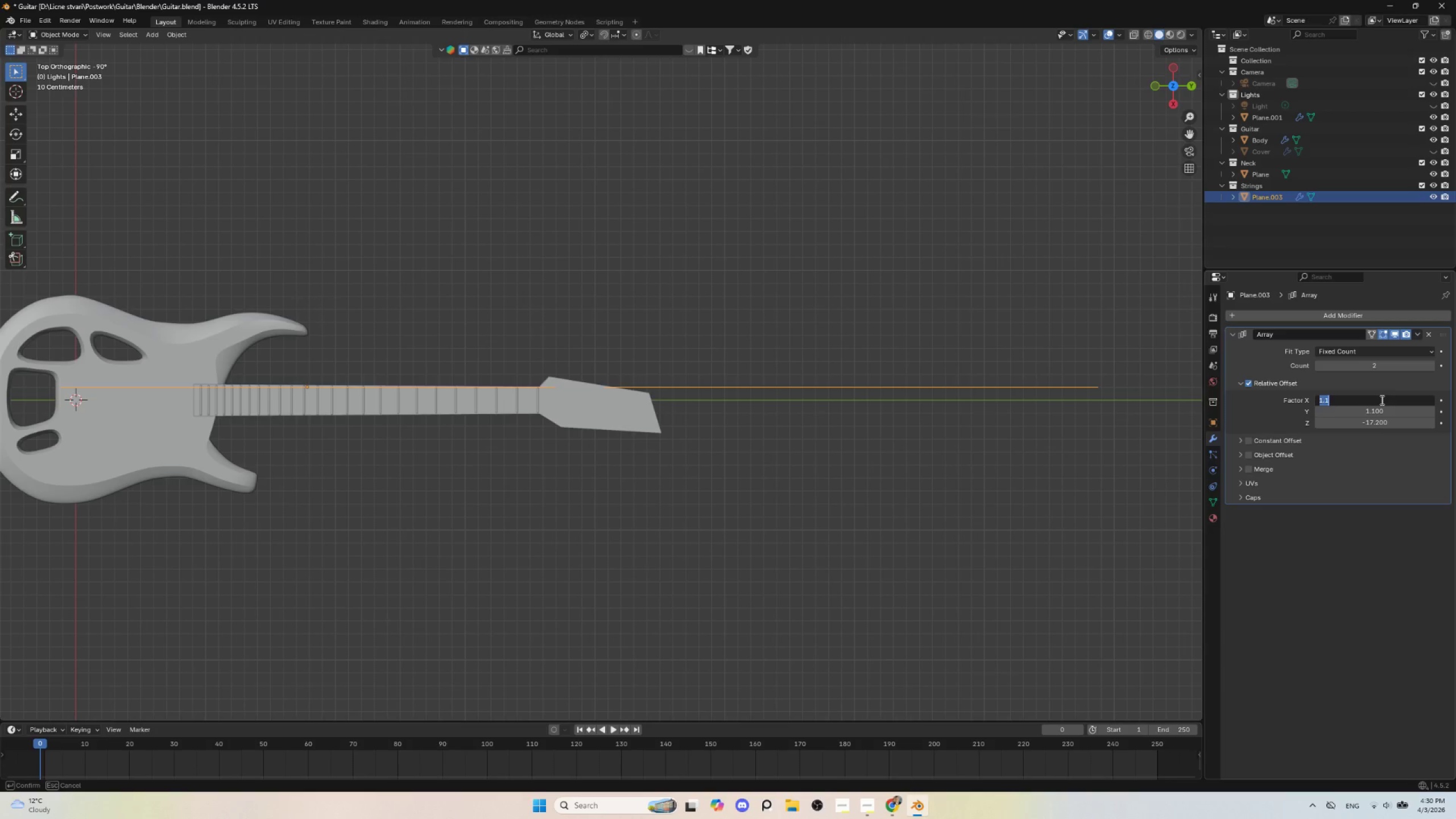 
key(0)
 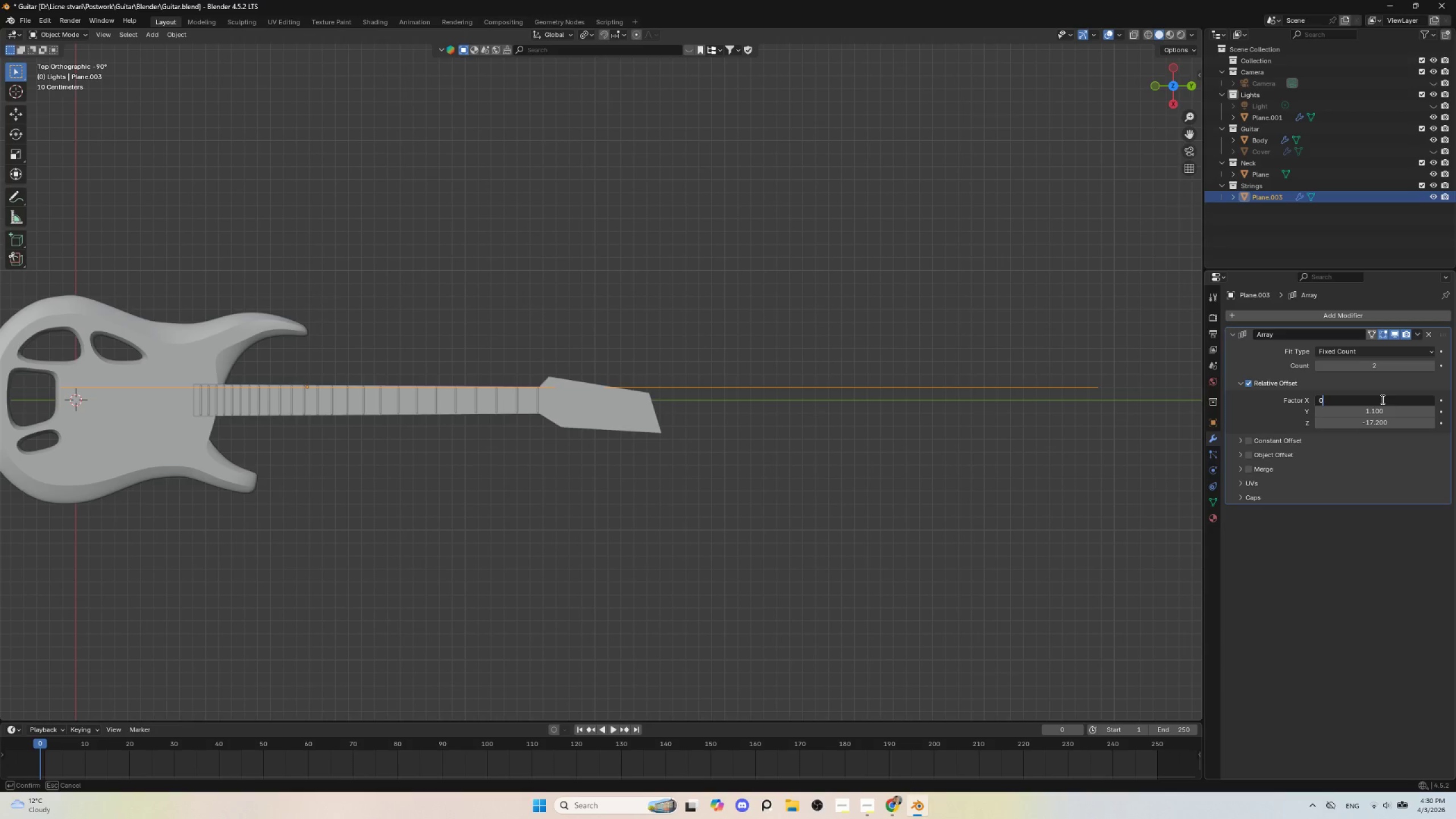 
key(Enter)
 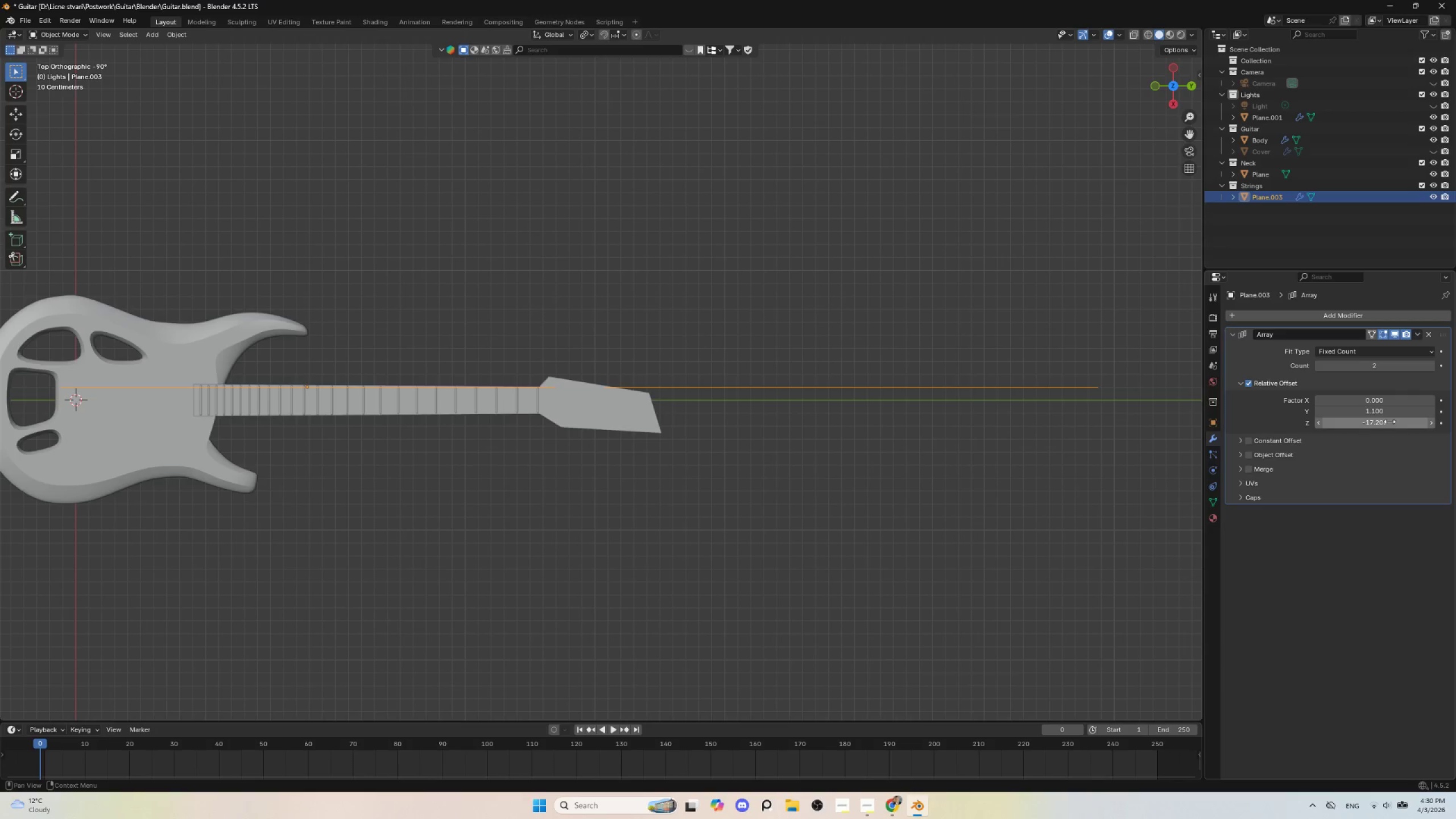 
left_click([1372, 410])
 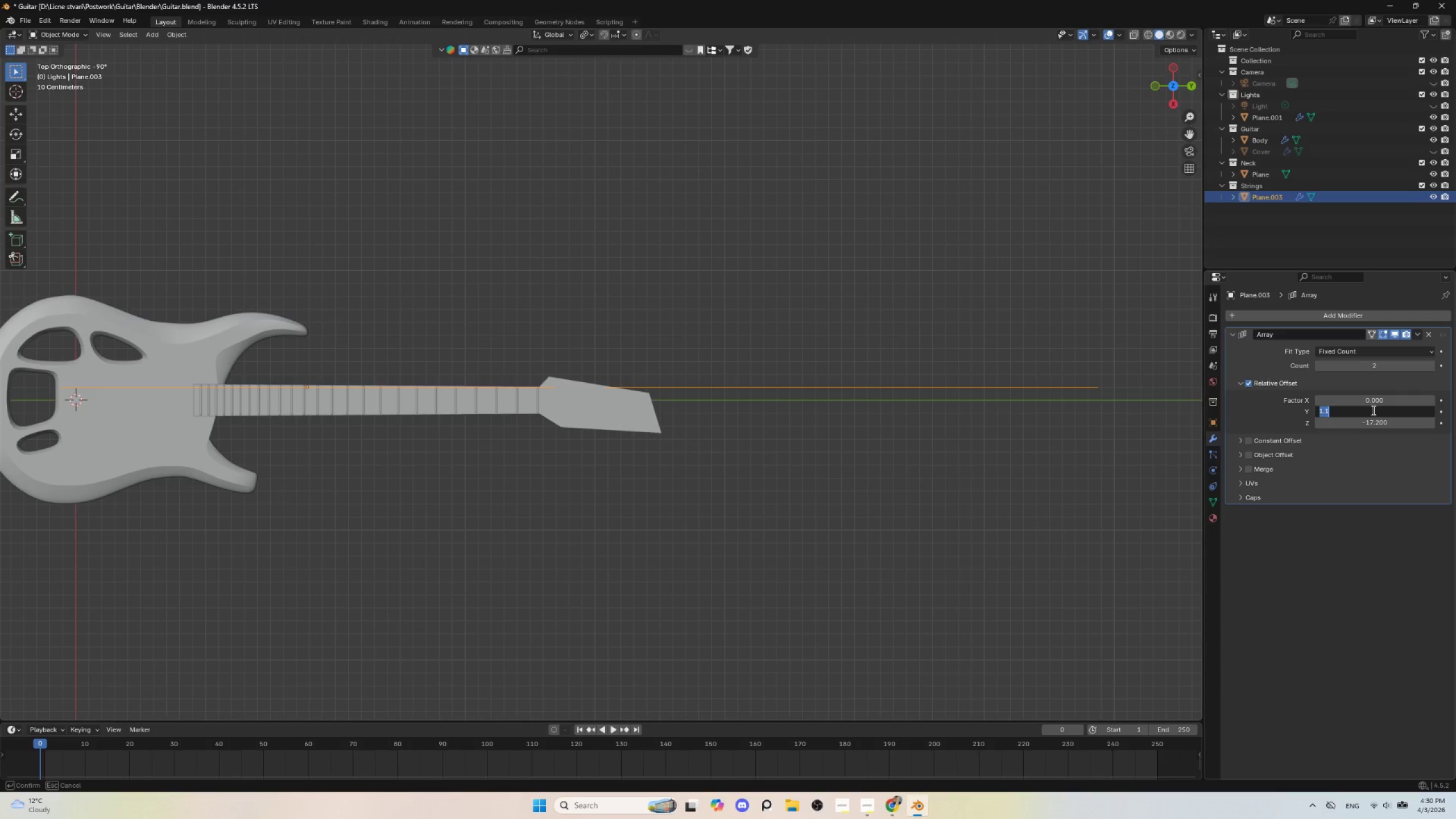 
key(0)
 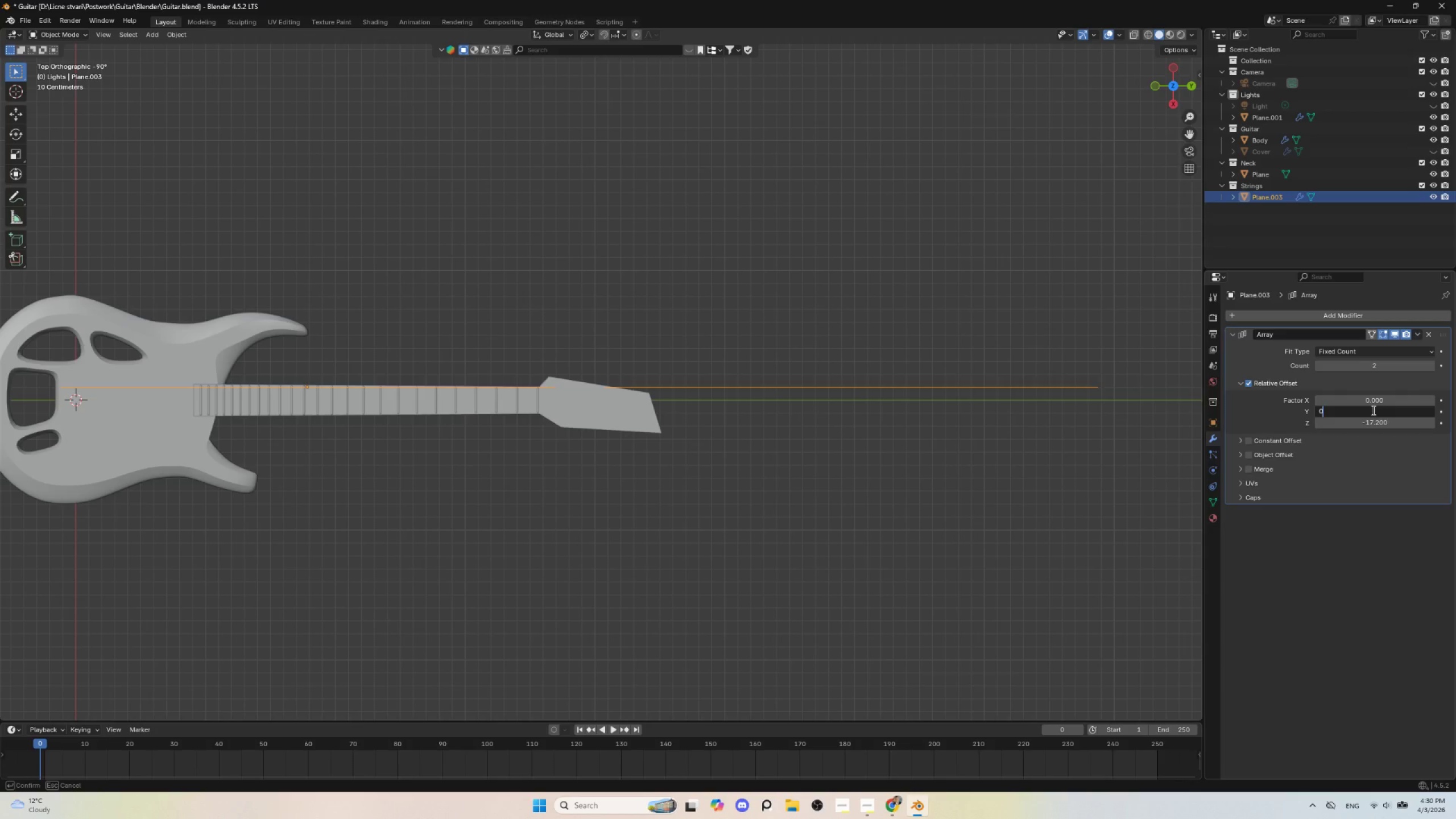 
key(Enter)
 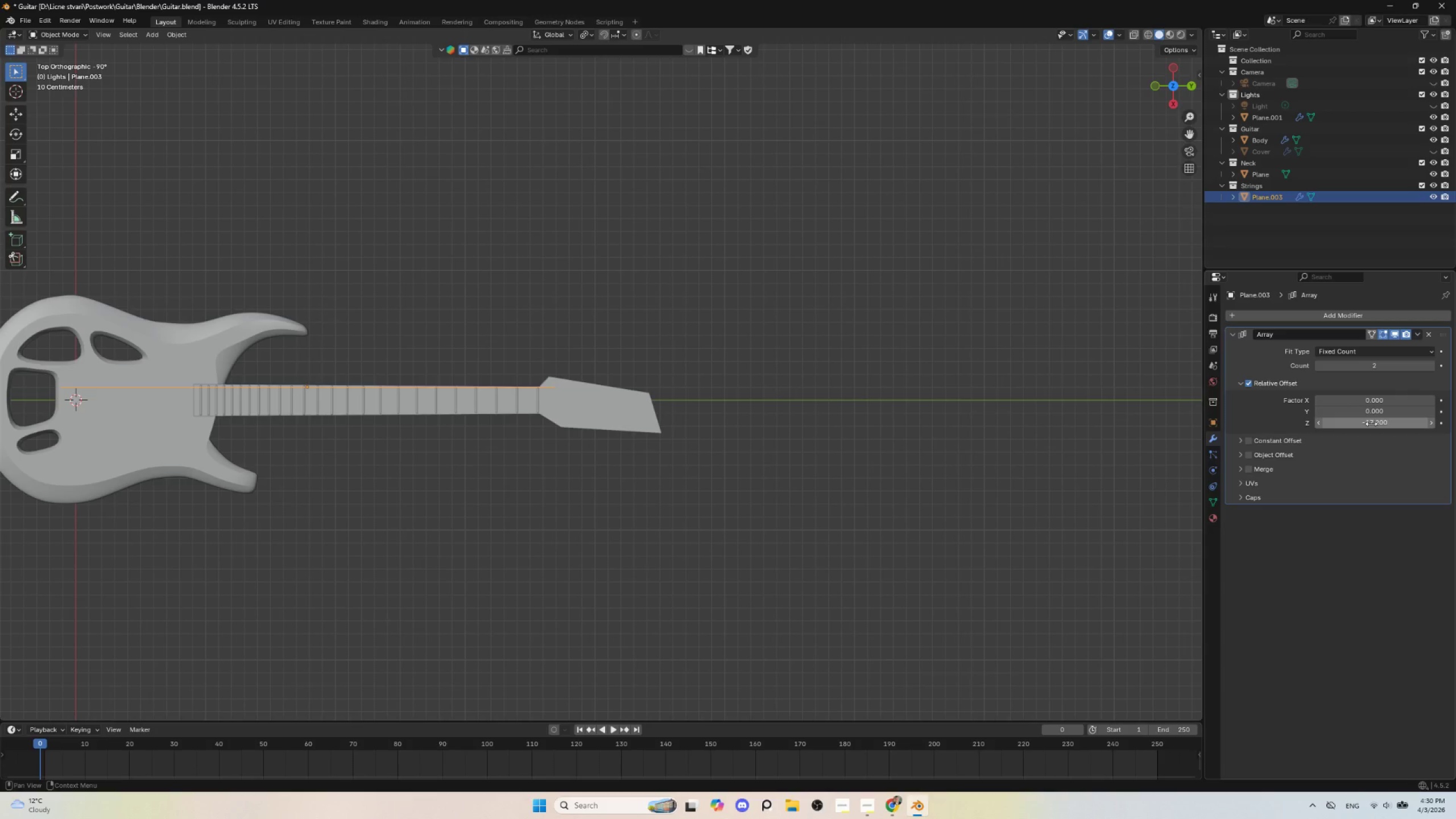 
left_click([1371, 424])
 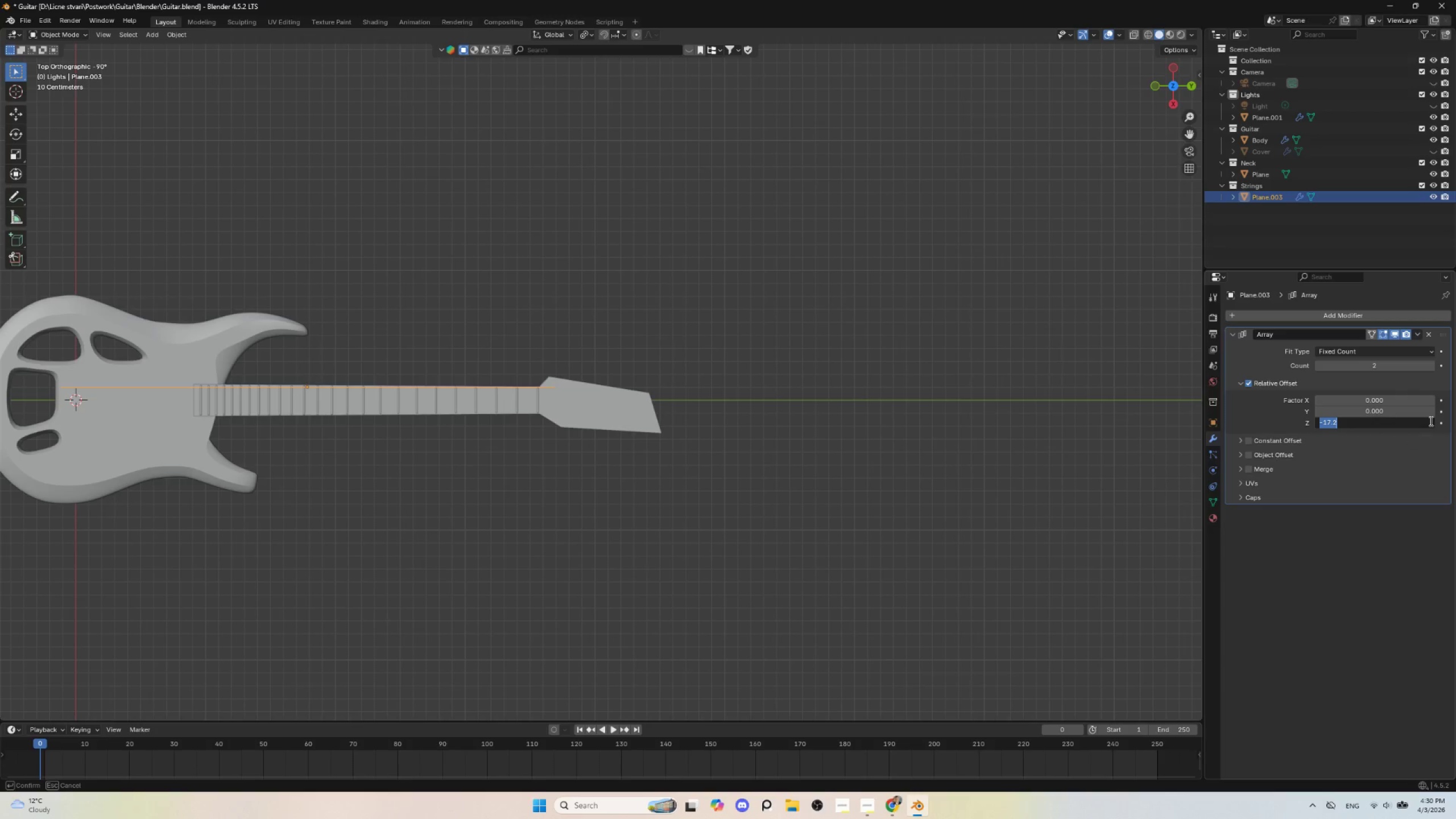 
key(Escape)
 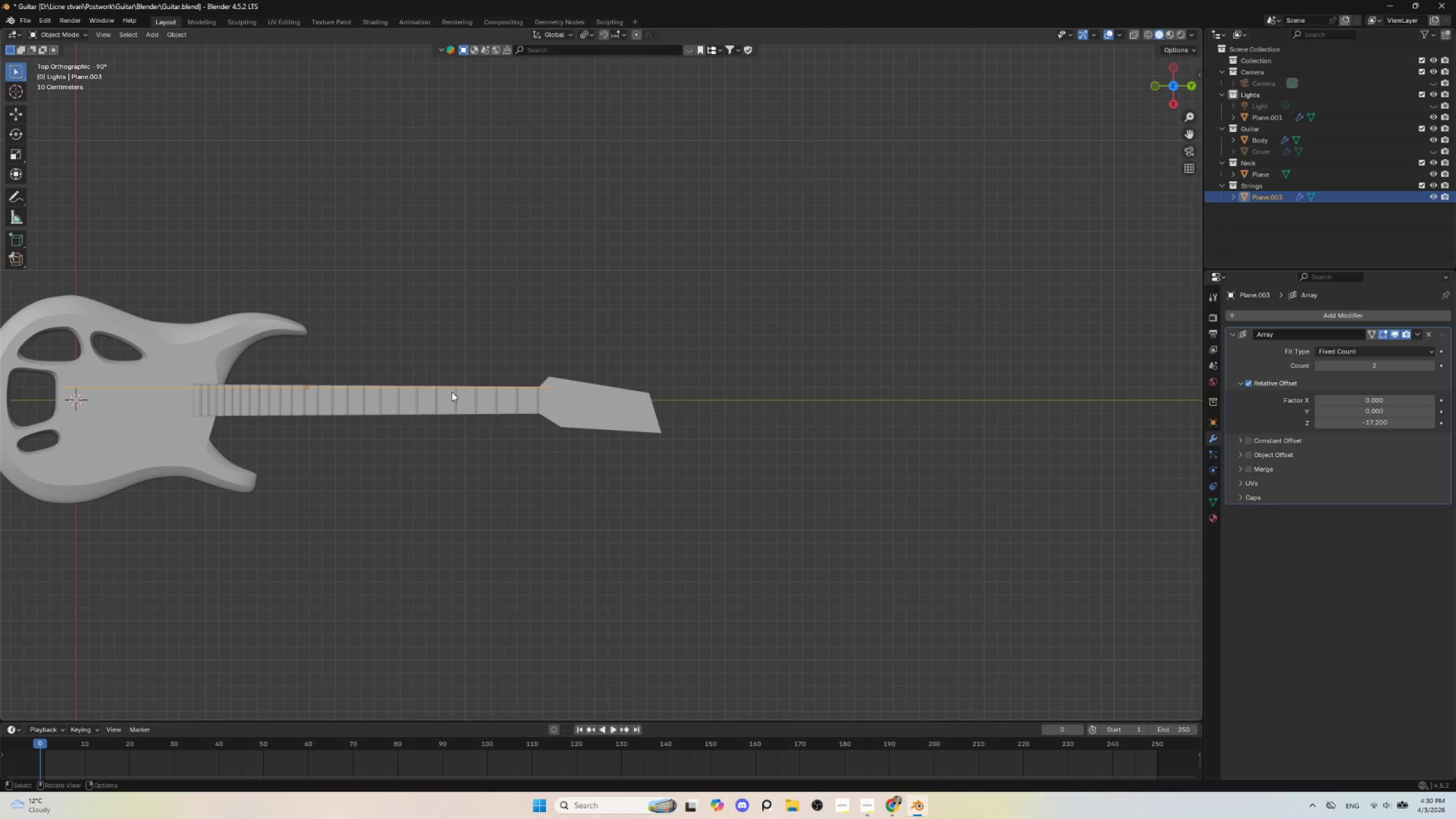 
key(Delete)
 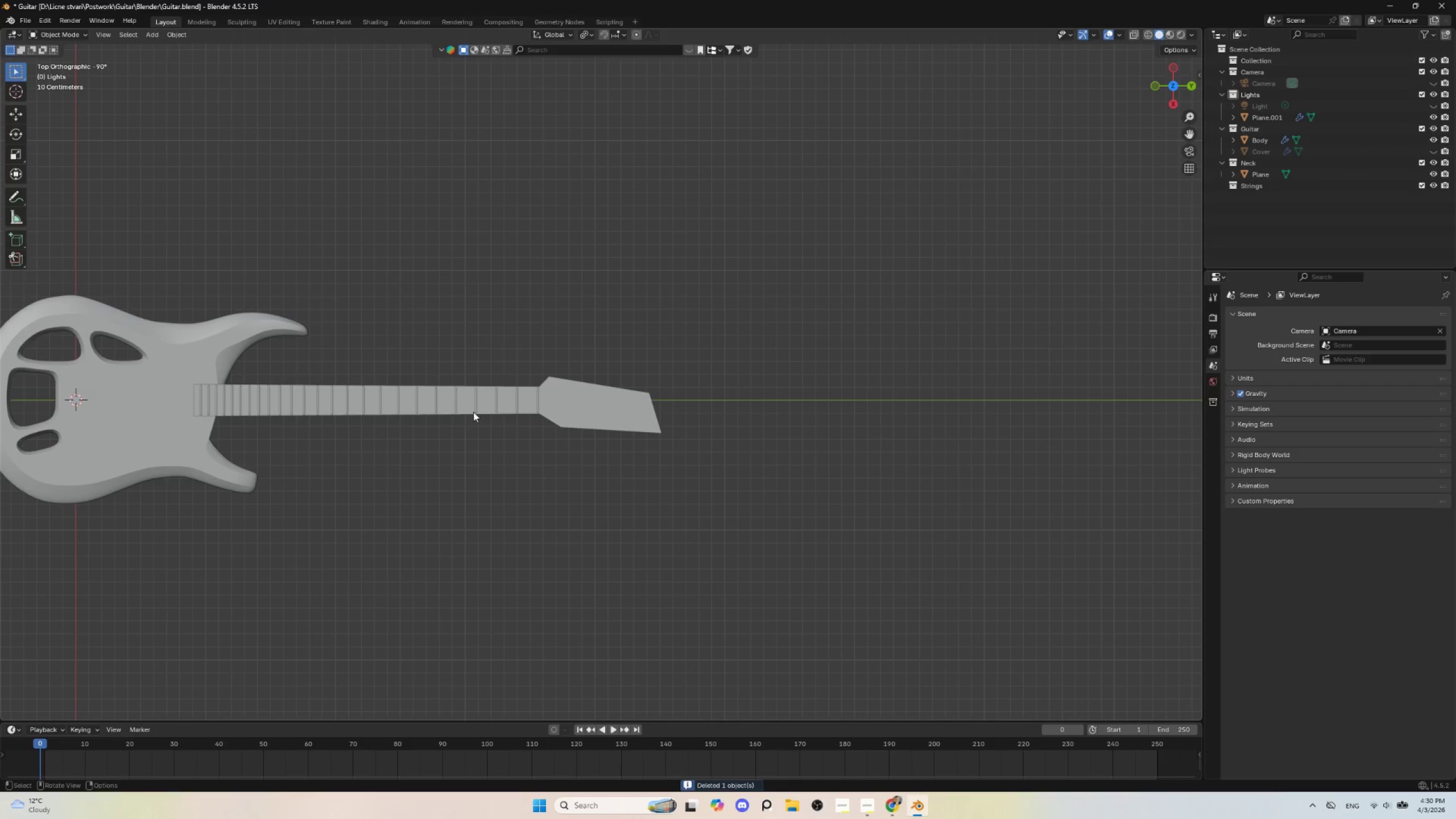 
hold_key(key=ShiftLeft, duration=0.64)
 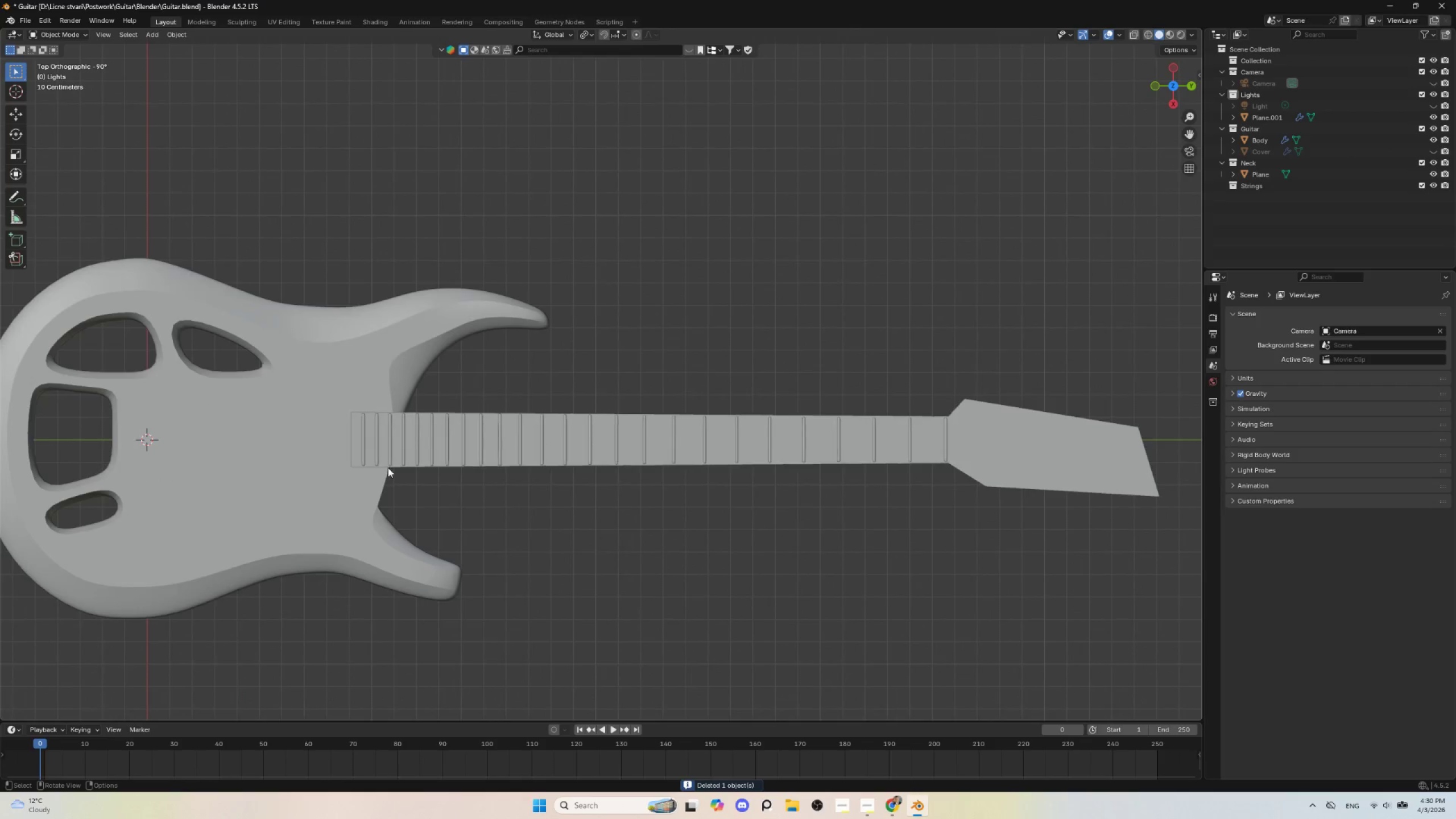 
hold_key(key=ShiftLeft, duration=2.75)
scroll: coordinate [699, 480], scroll_direction: up, amount: 3.0
 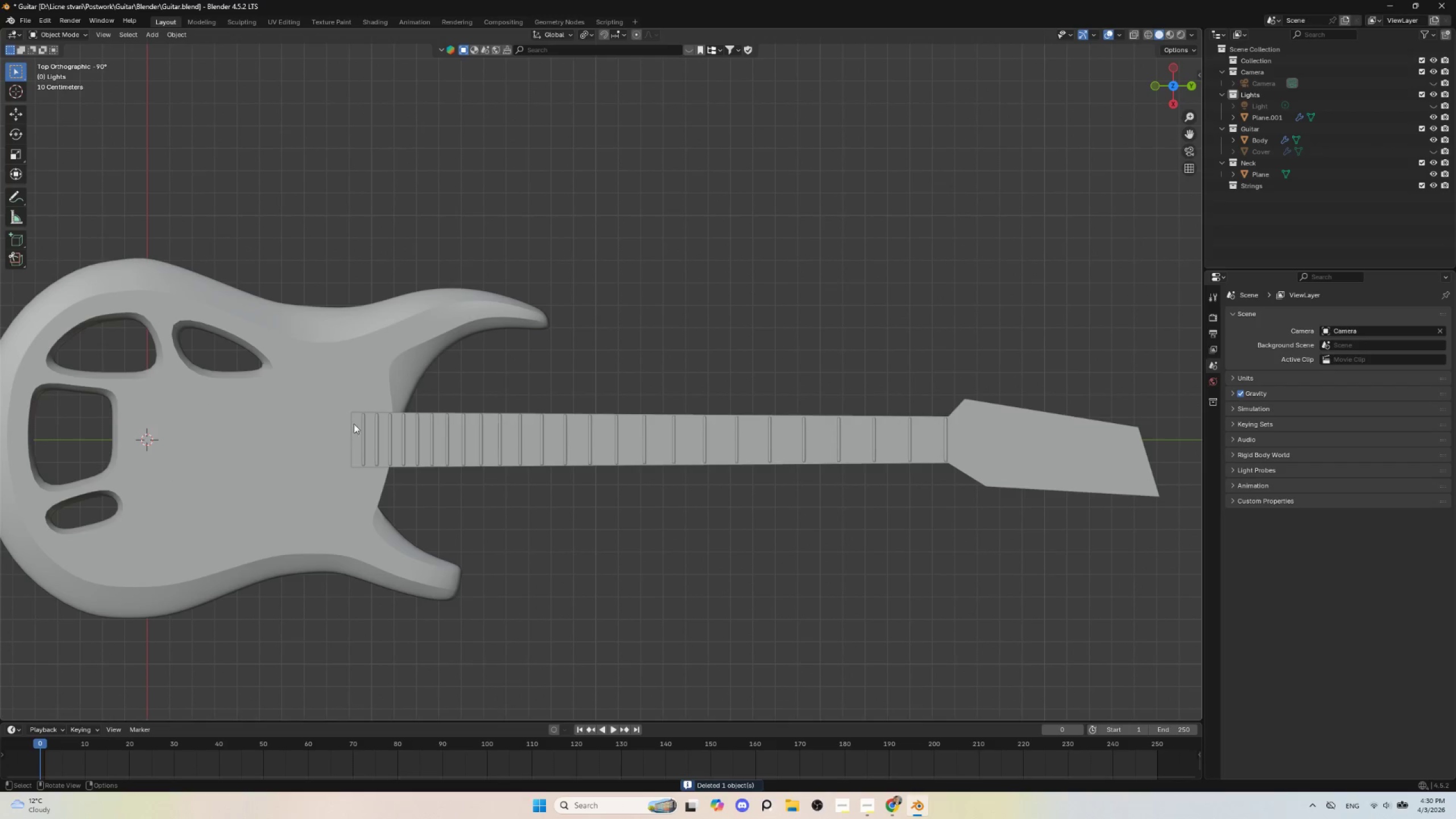 
left_click([356, 423])
 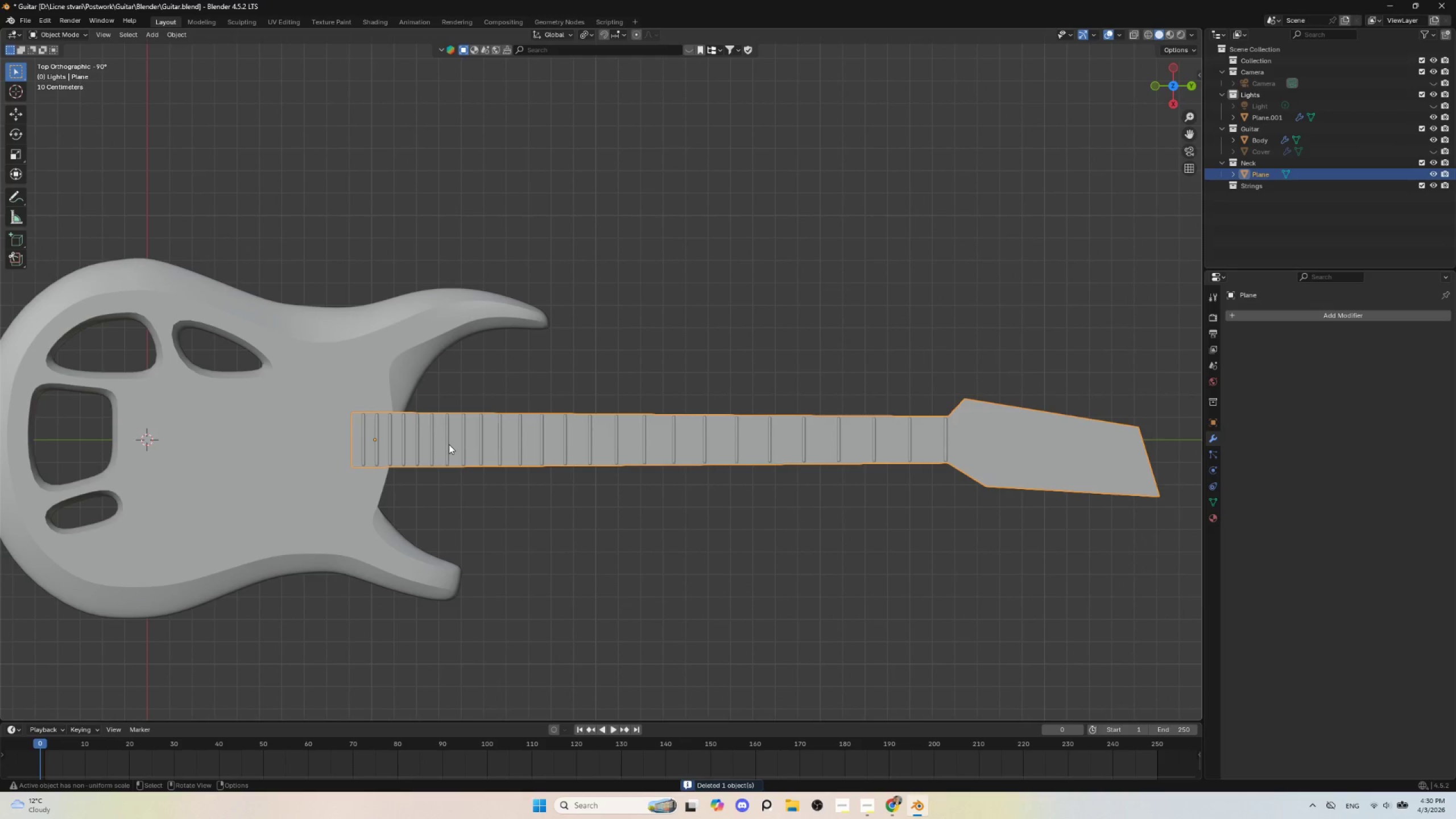 
key(Shift+D)
 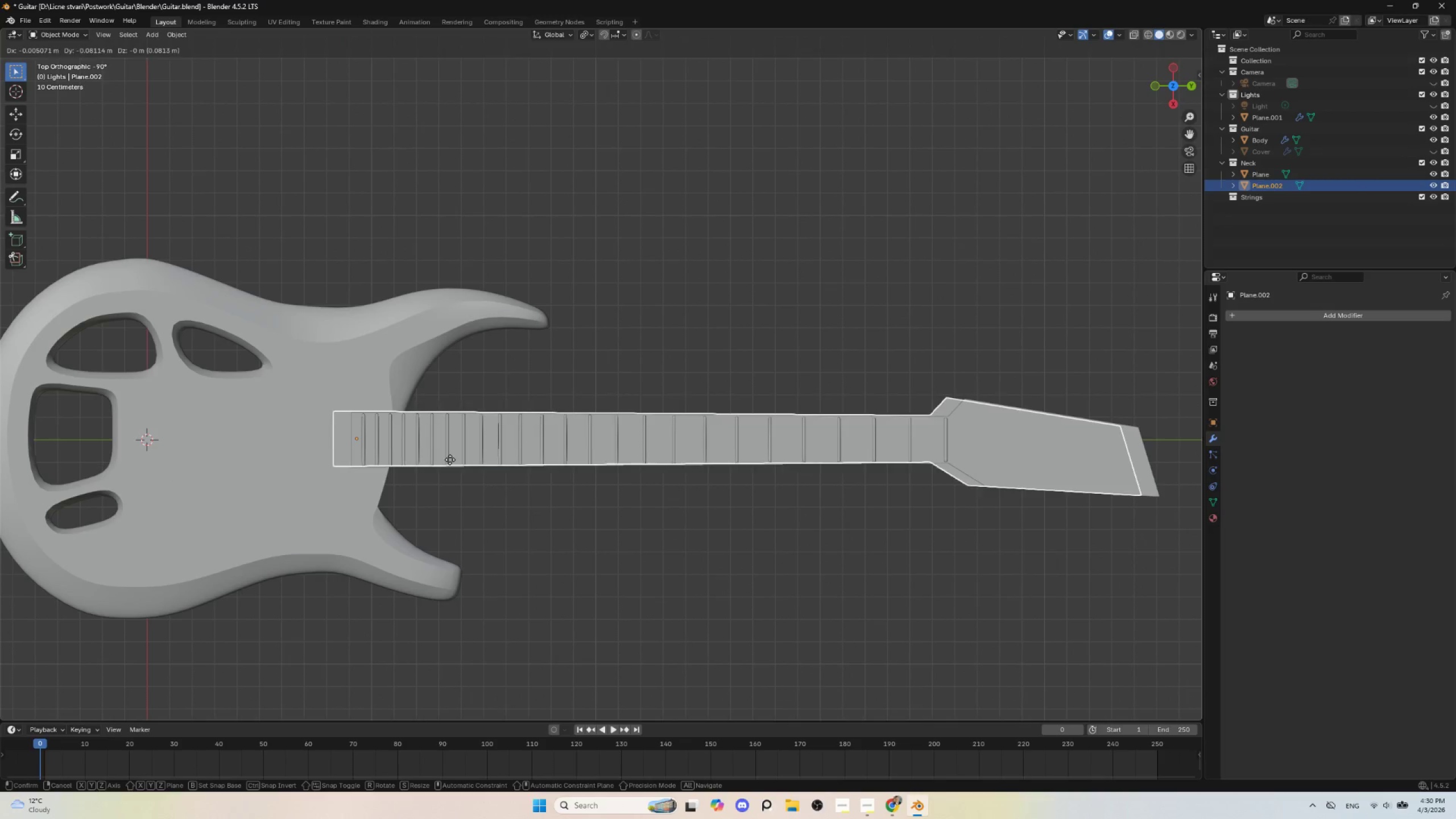 
key(Escape)
 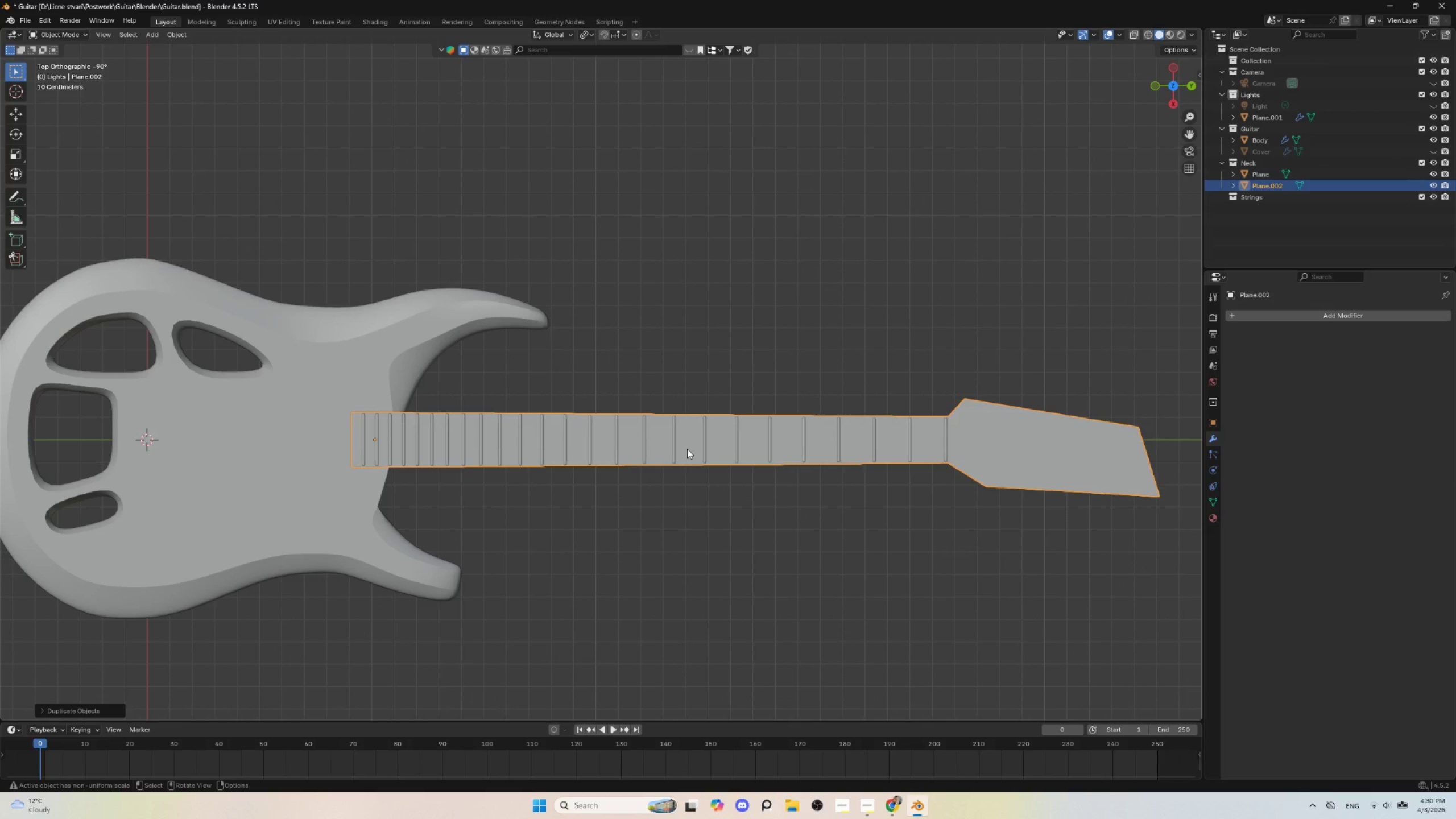 
key(NumpadDivide)
 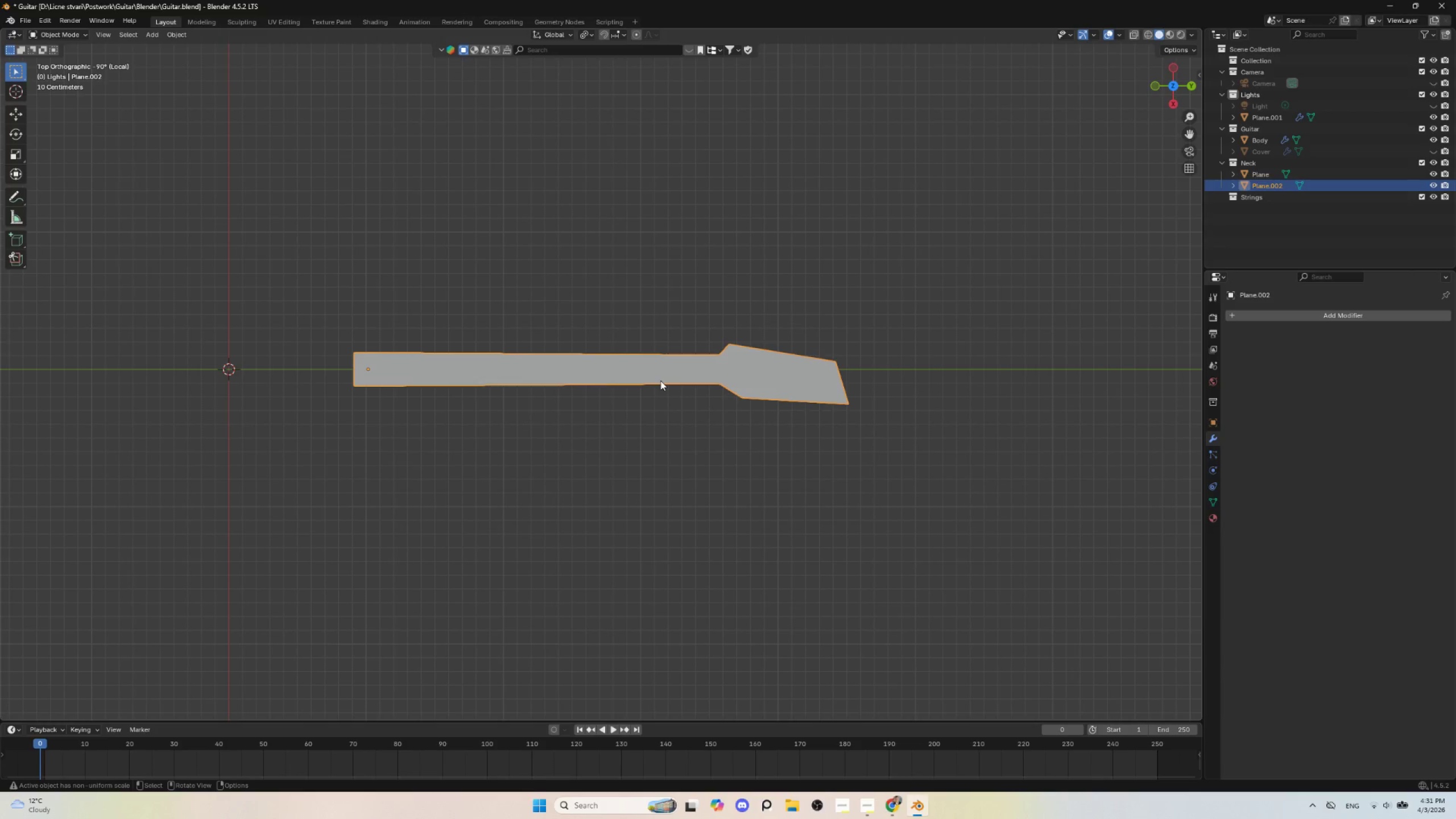 
key(Tab)
 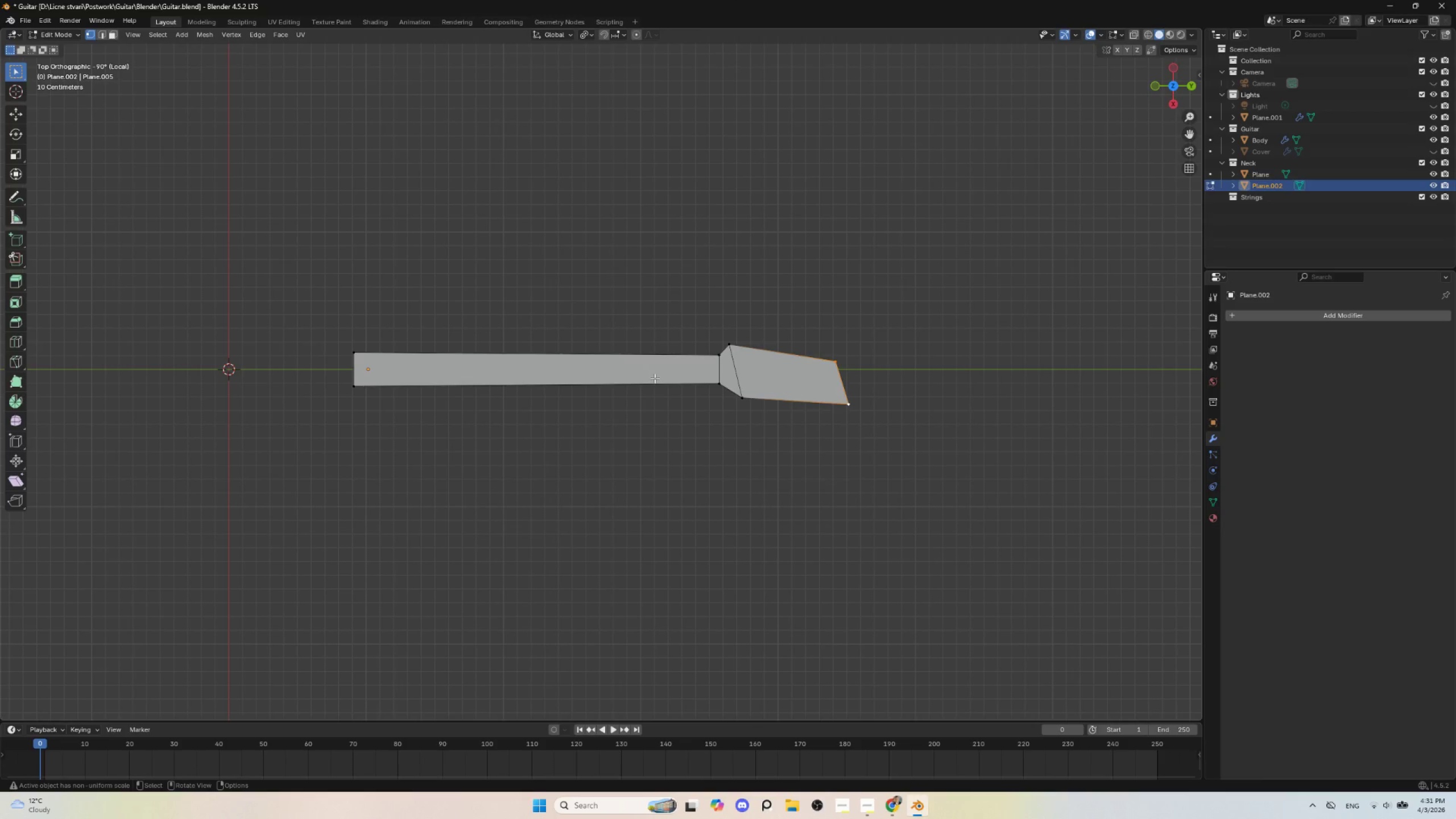 
left_click([655, 378])
 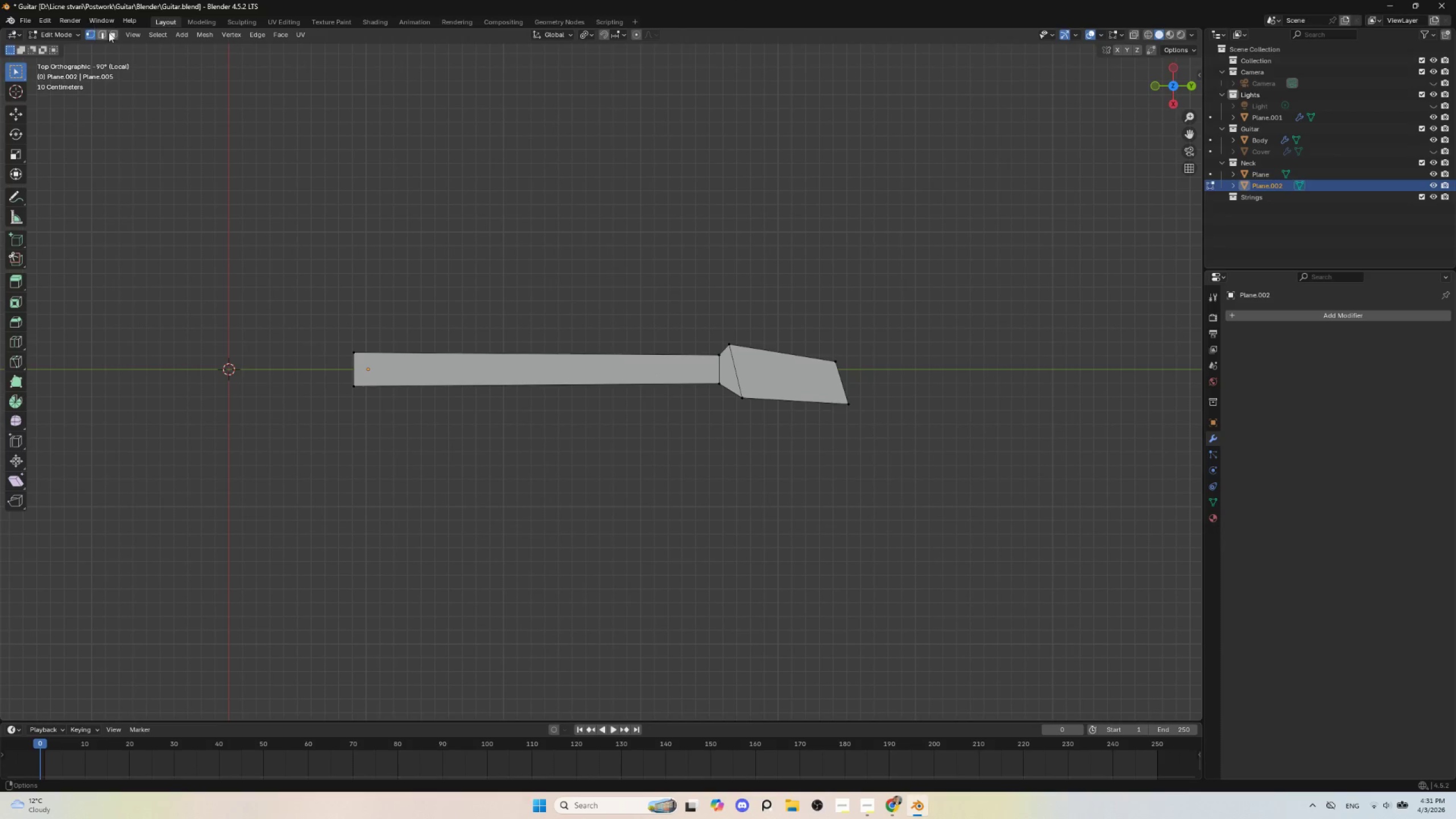 
left_click([110, 34])
 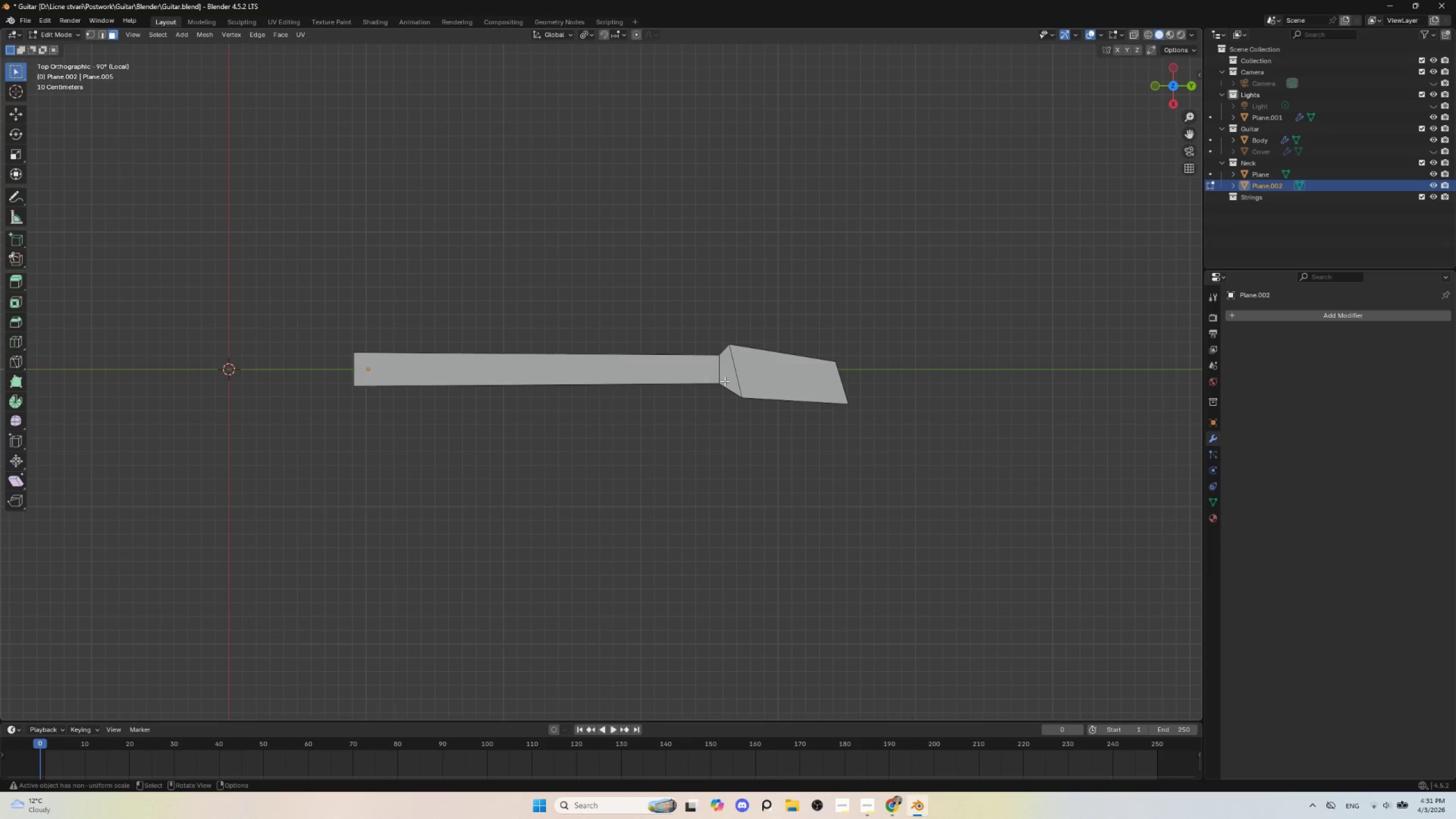 
left_click([735, 368])
 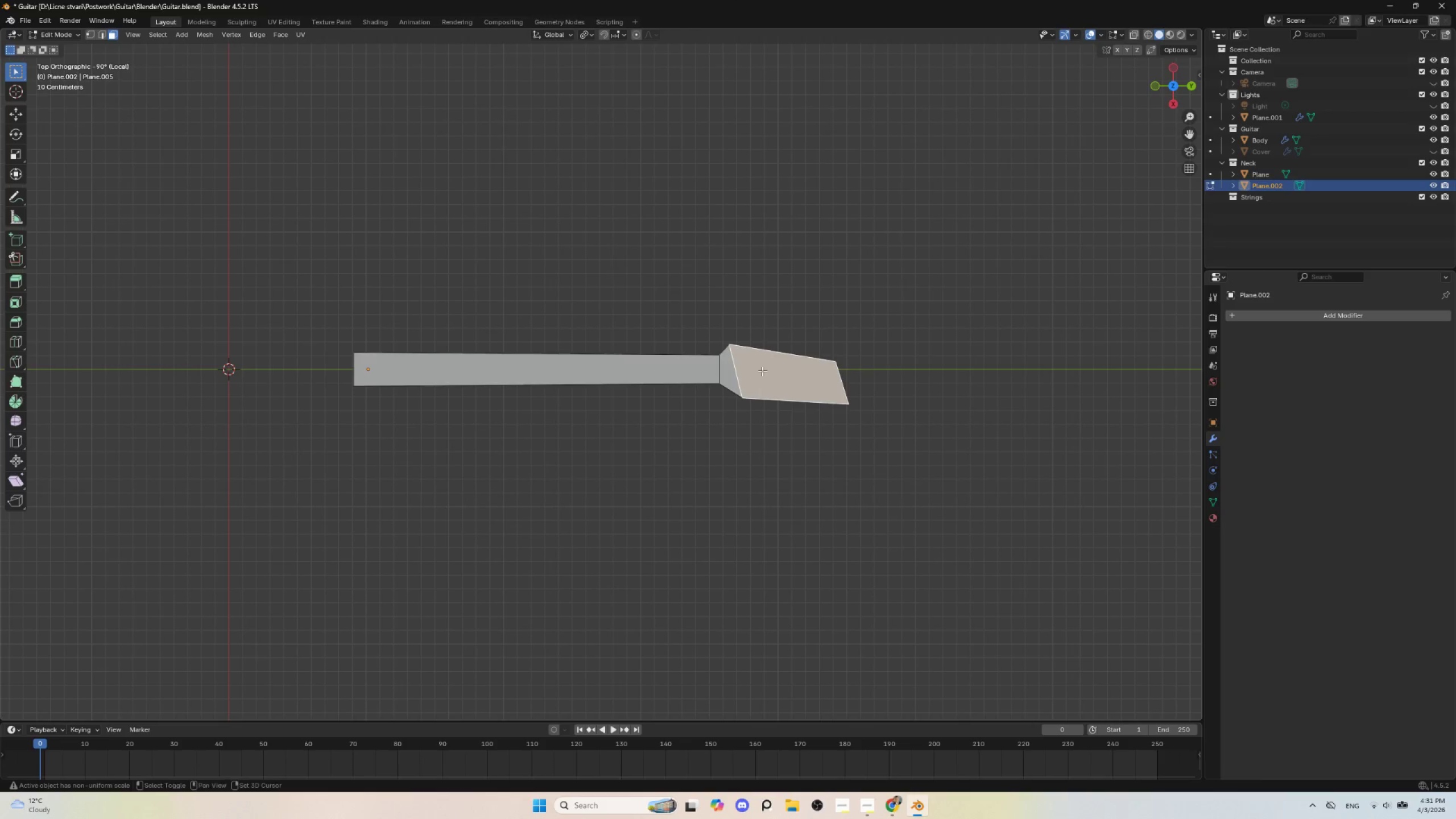 
hold_key(key=ShiftLeft, duration=0.69)
double_click([762, 371])
 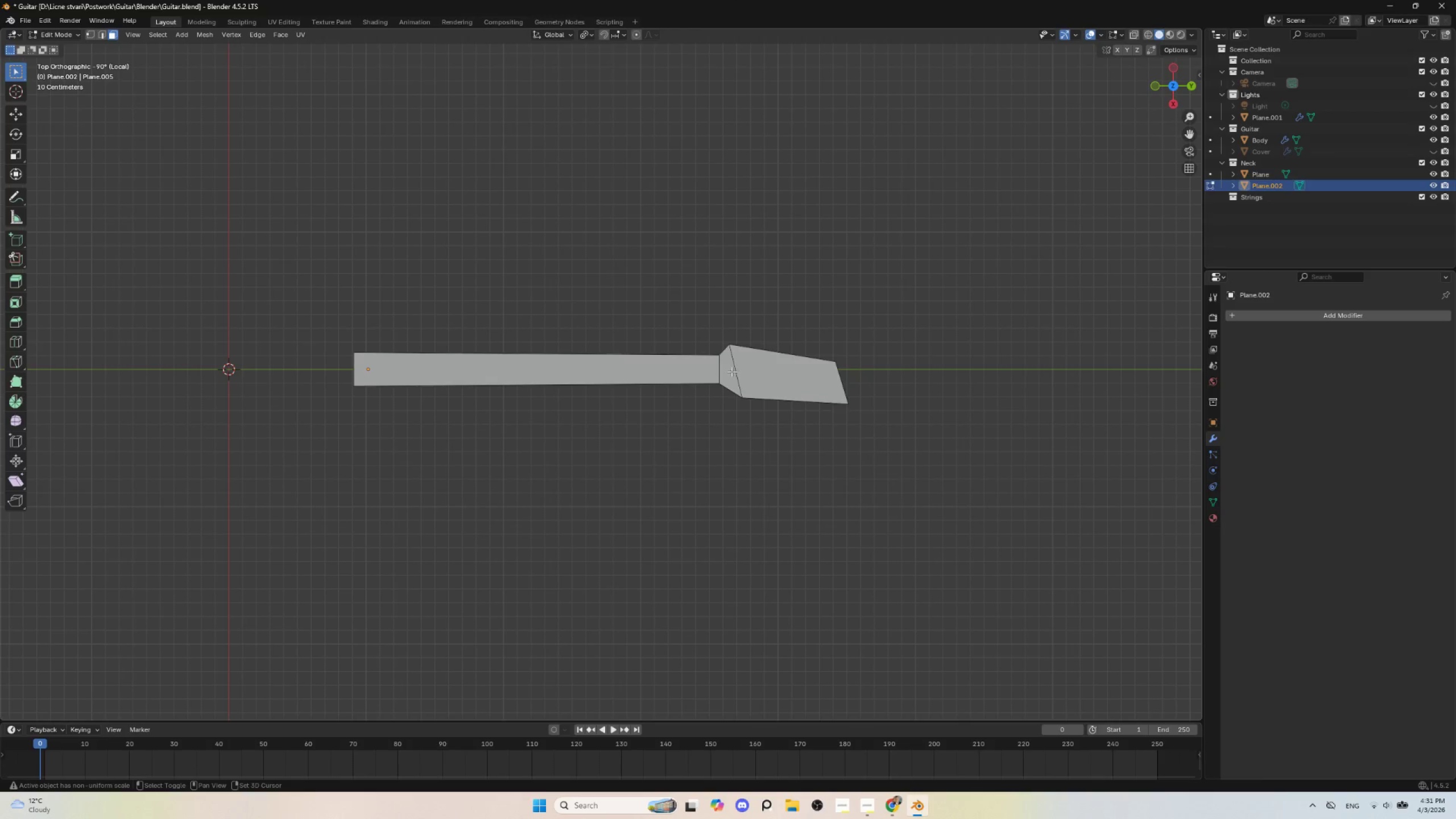 
left_click([731, 371])
 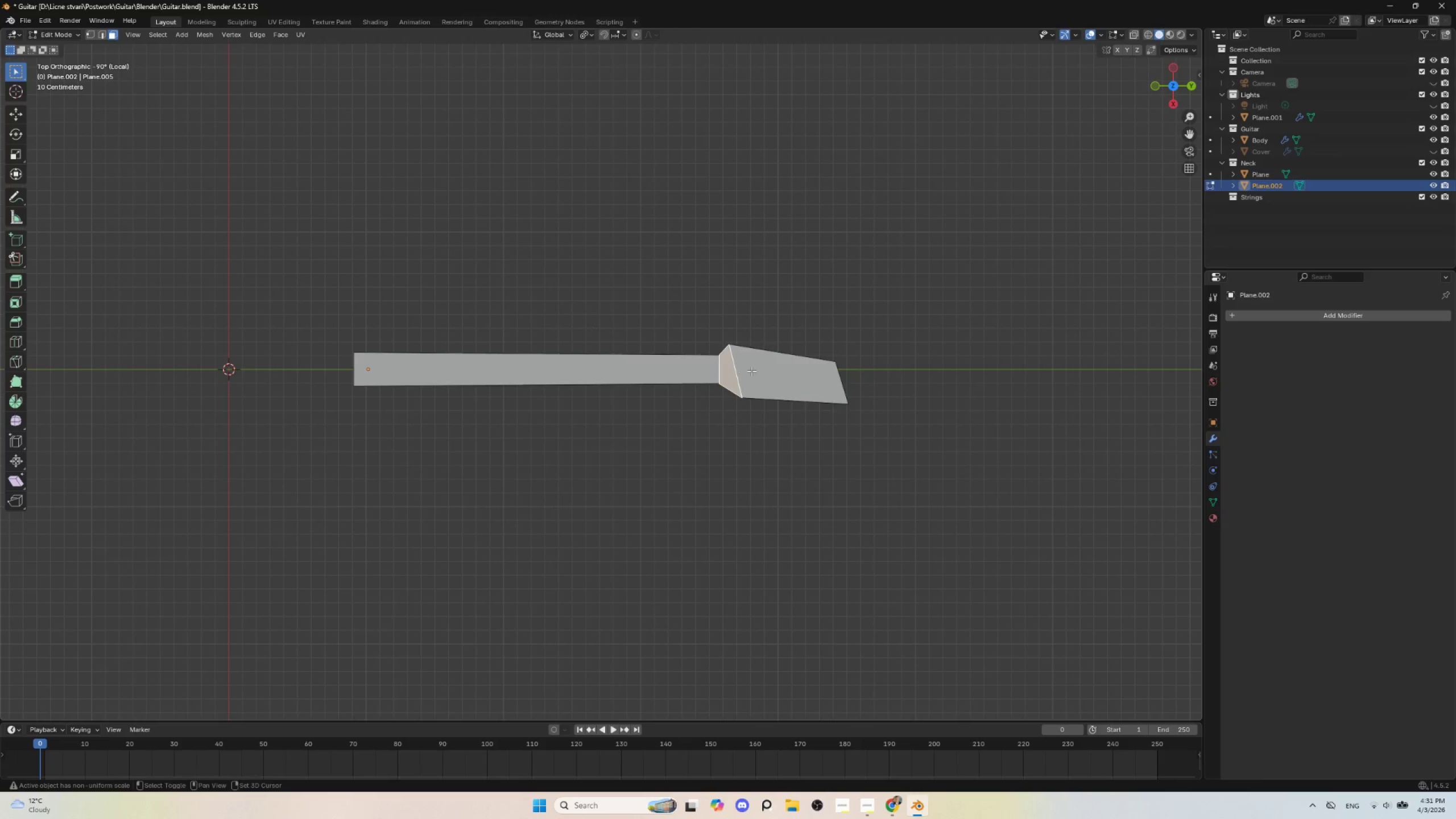 
hold_key(key=ShiftLeft, duration=0.47)
double_click([751, 371])
 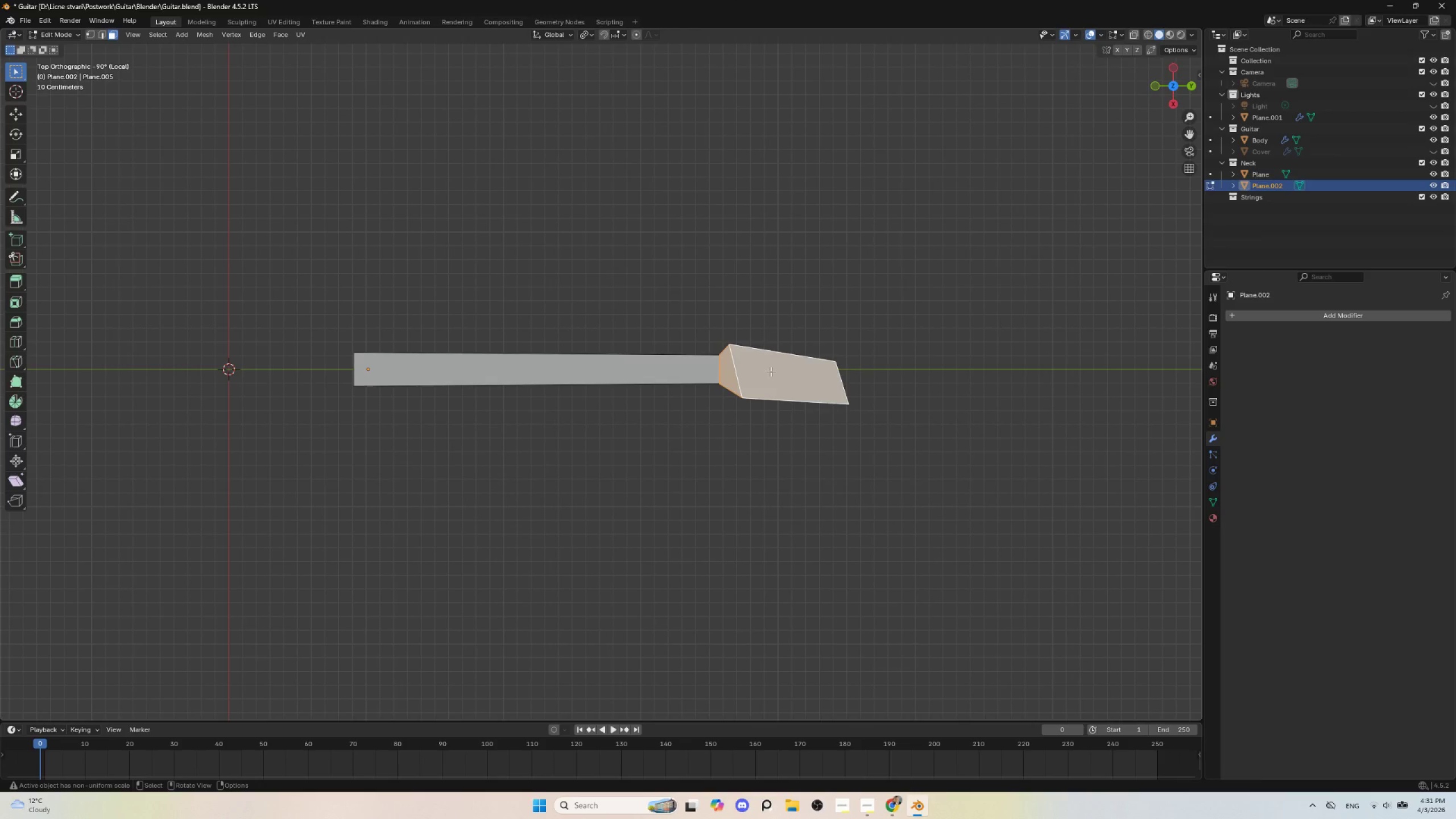 
key(Delete)
 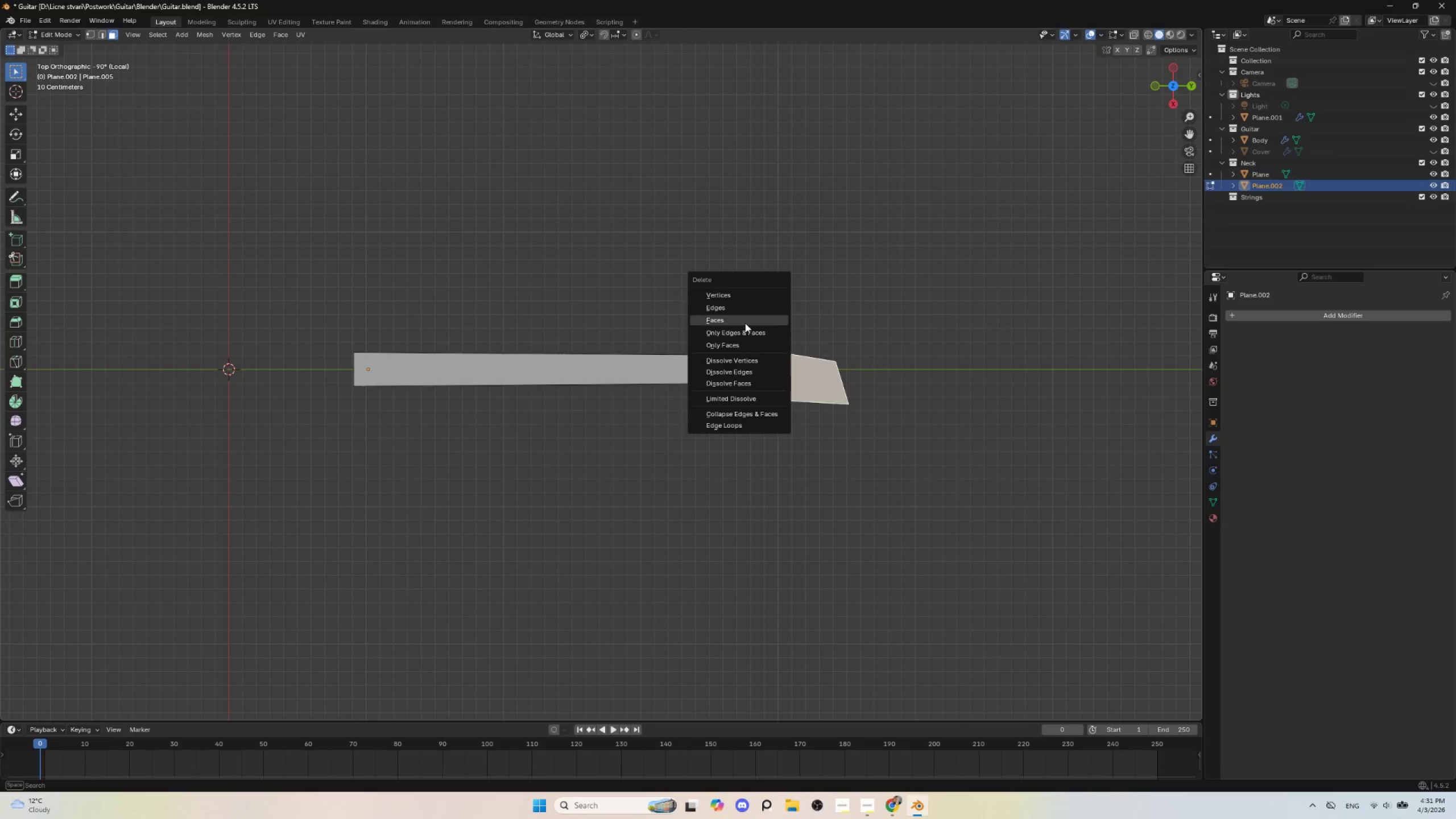 
left_click([745, 323])
 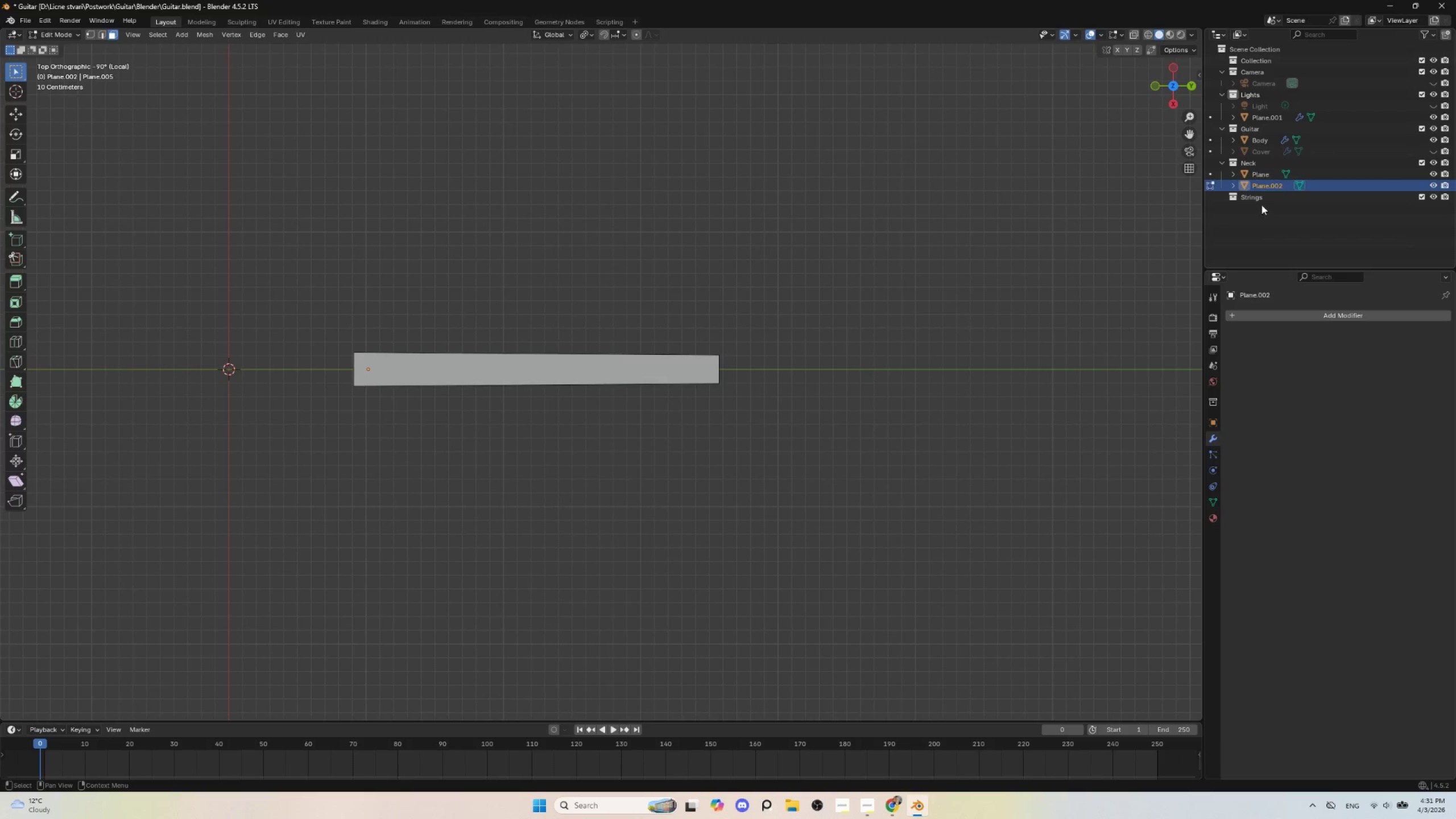 
left_click_drag(start_coordinate=[1272, 185], to_coordinate=[1272, 198])
 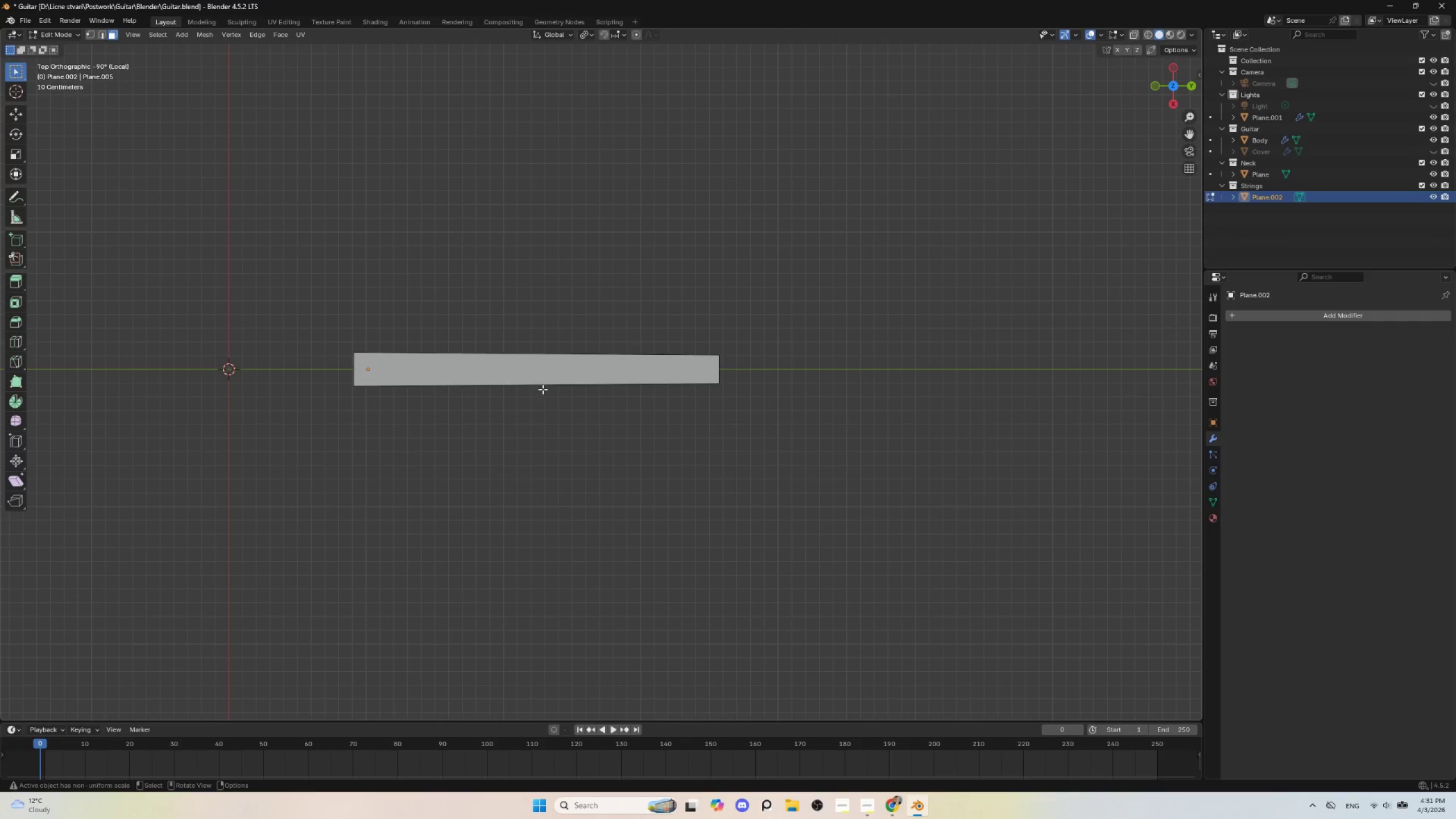 
key(Tab)
 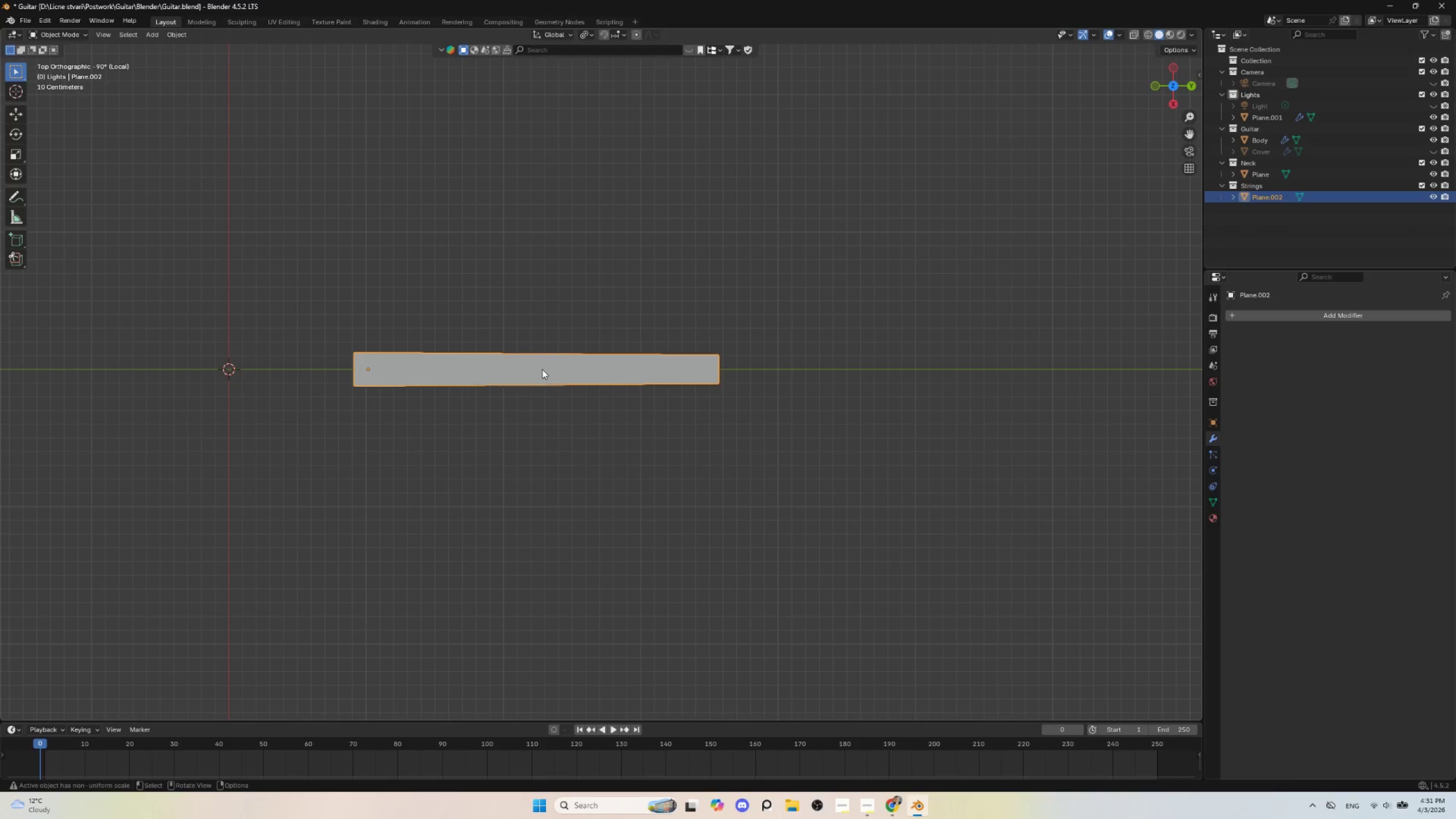 
left_click([542, 369])
 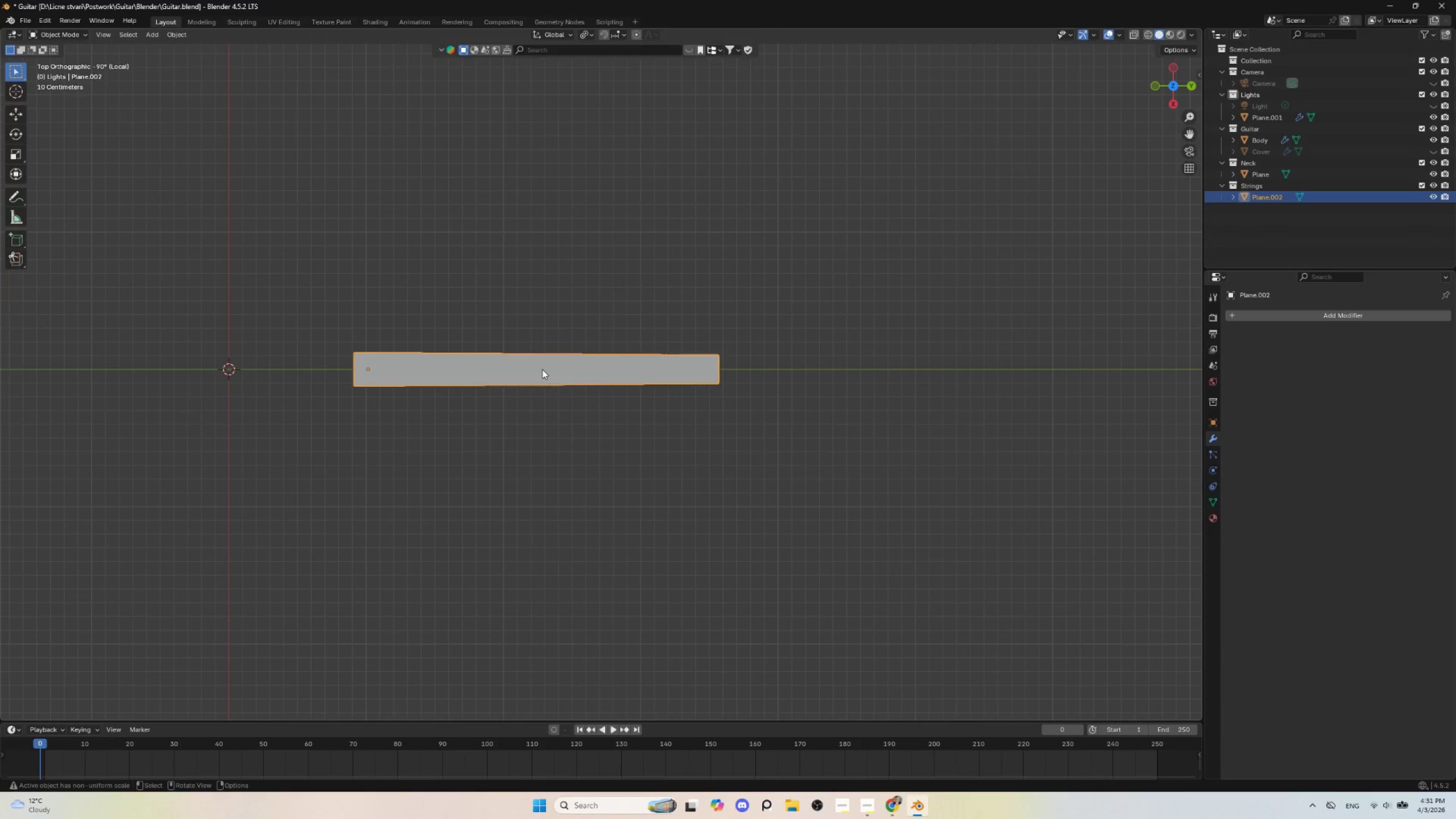 
key(Tab)
 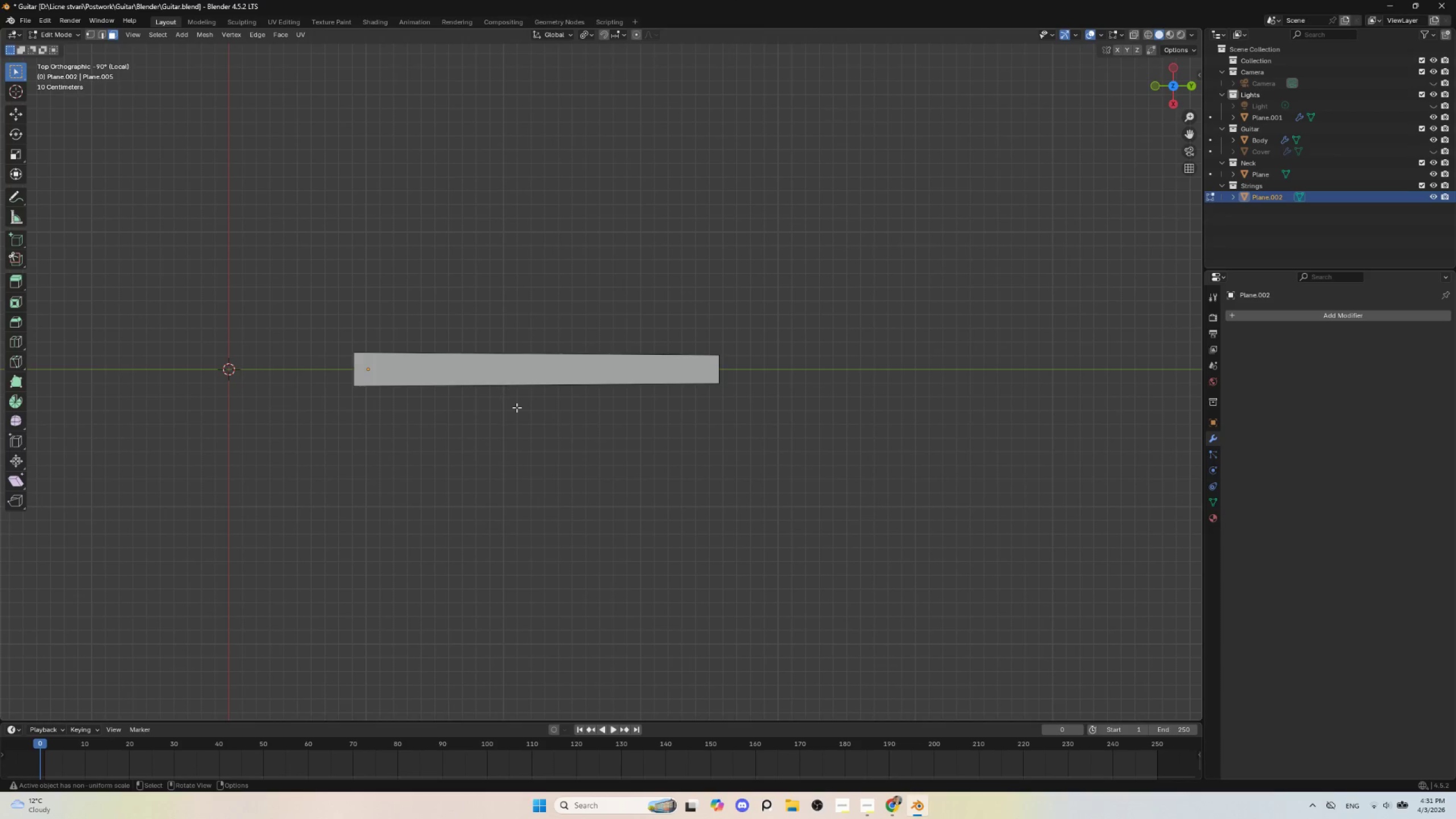 
scroll: coordinate [522, 416], scroll_direction: up, amount: 3.0
 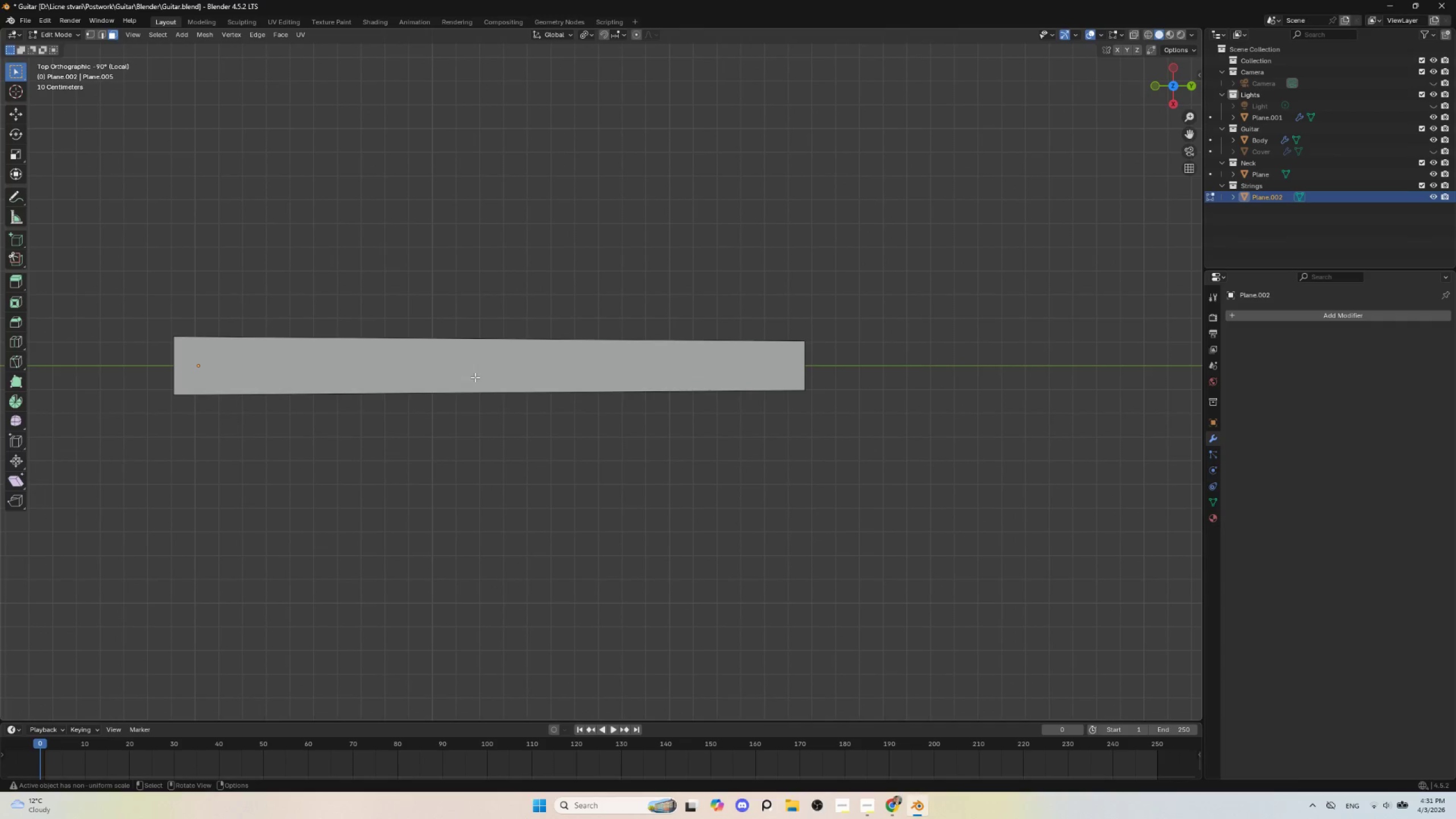 
key(Control+R)
 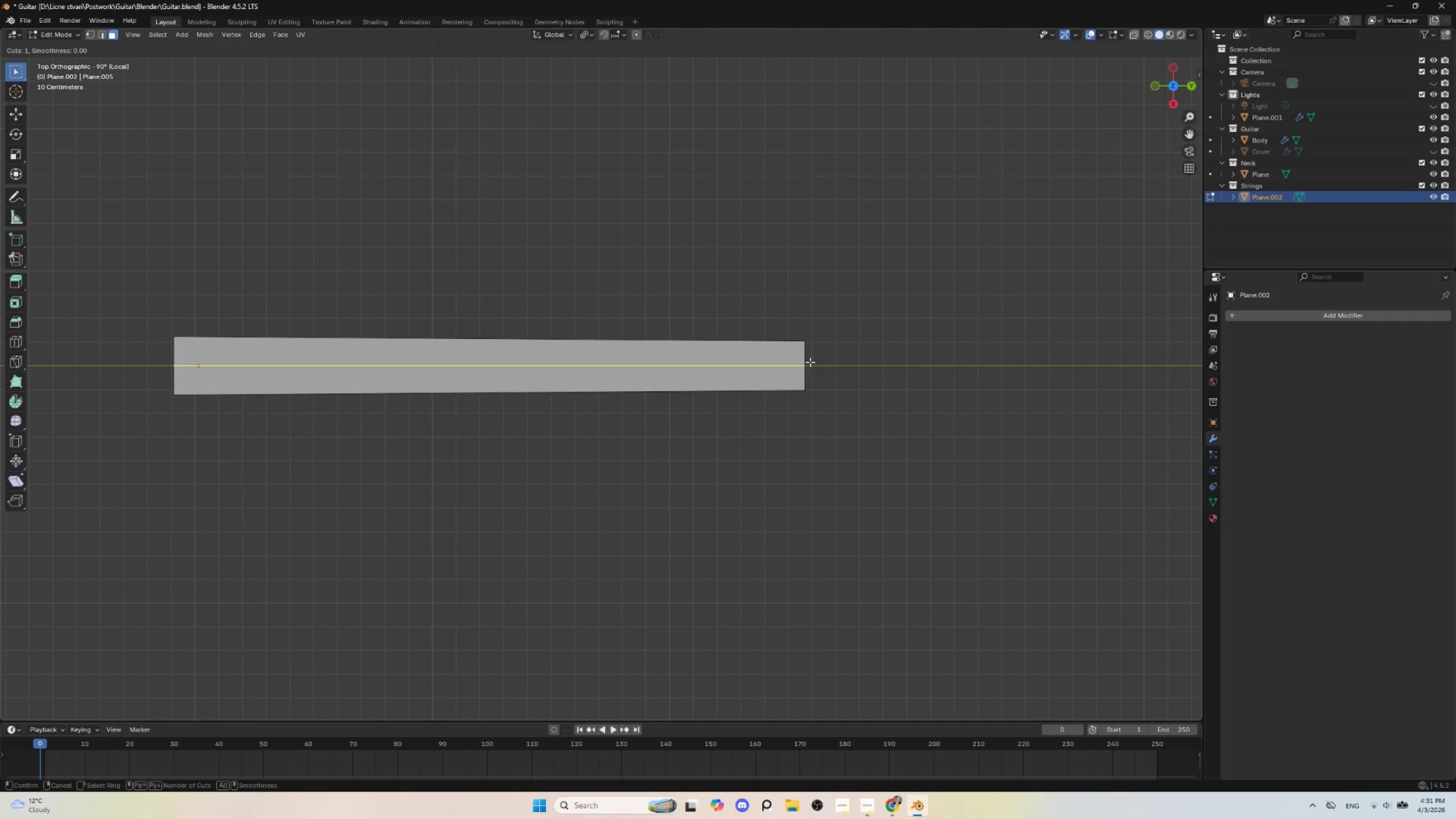 
scroll: coordinate [810, 362], scroll_direction: up, amount: 5.0
 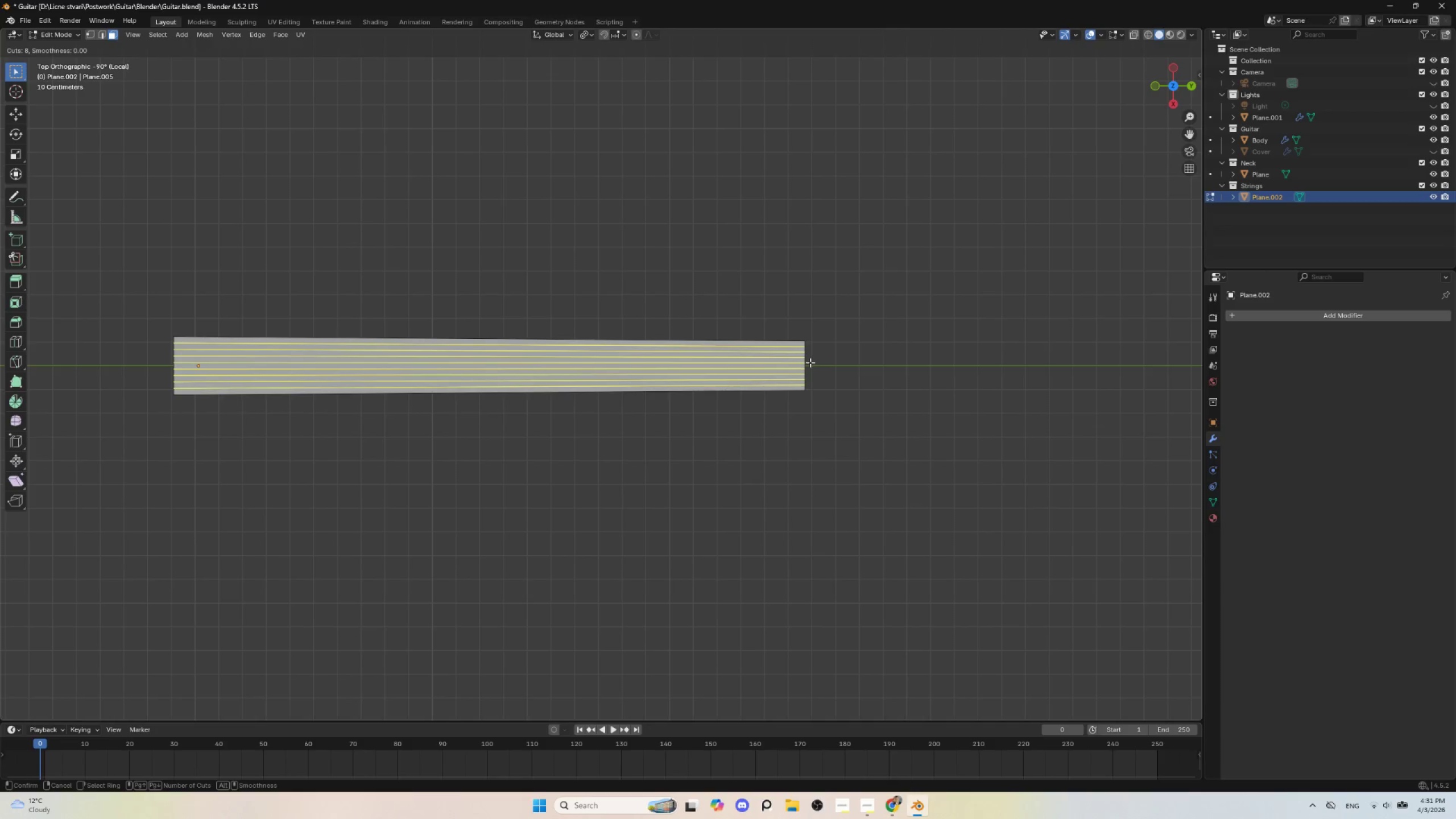 
key(Escape)
 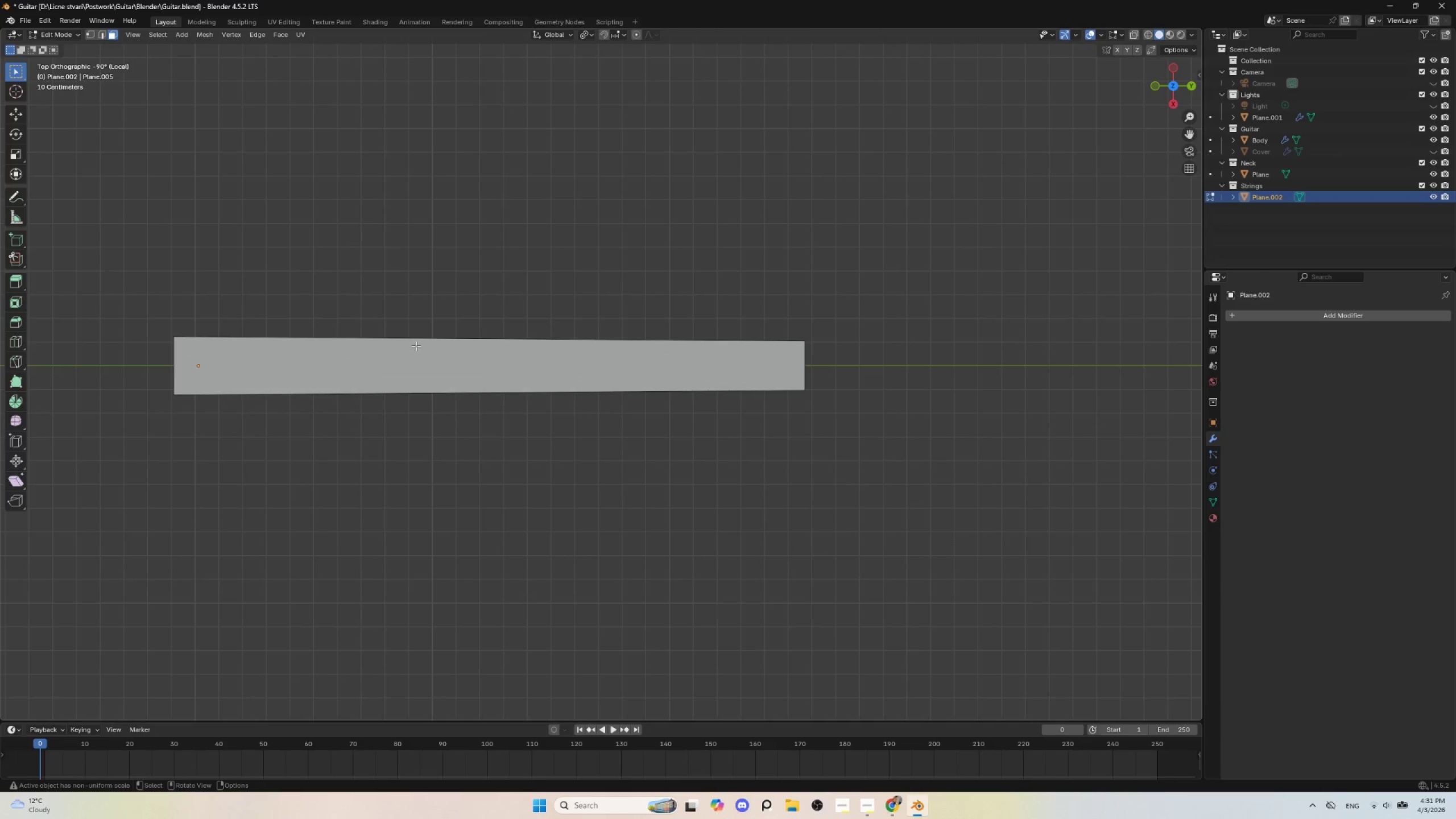 
scroll: coordinate [810, 363], scroll_direction: down, amount: 3.0
 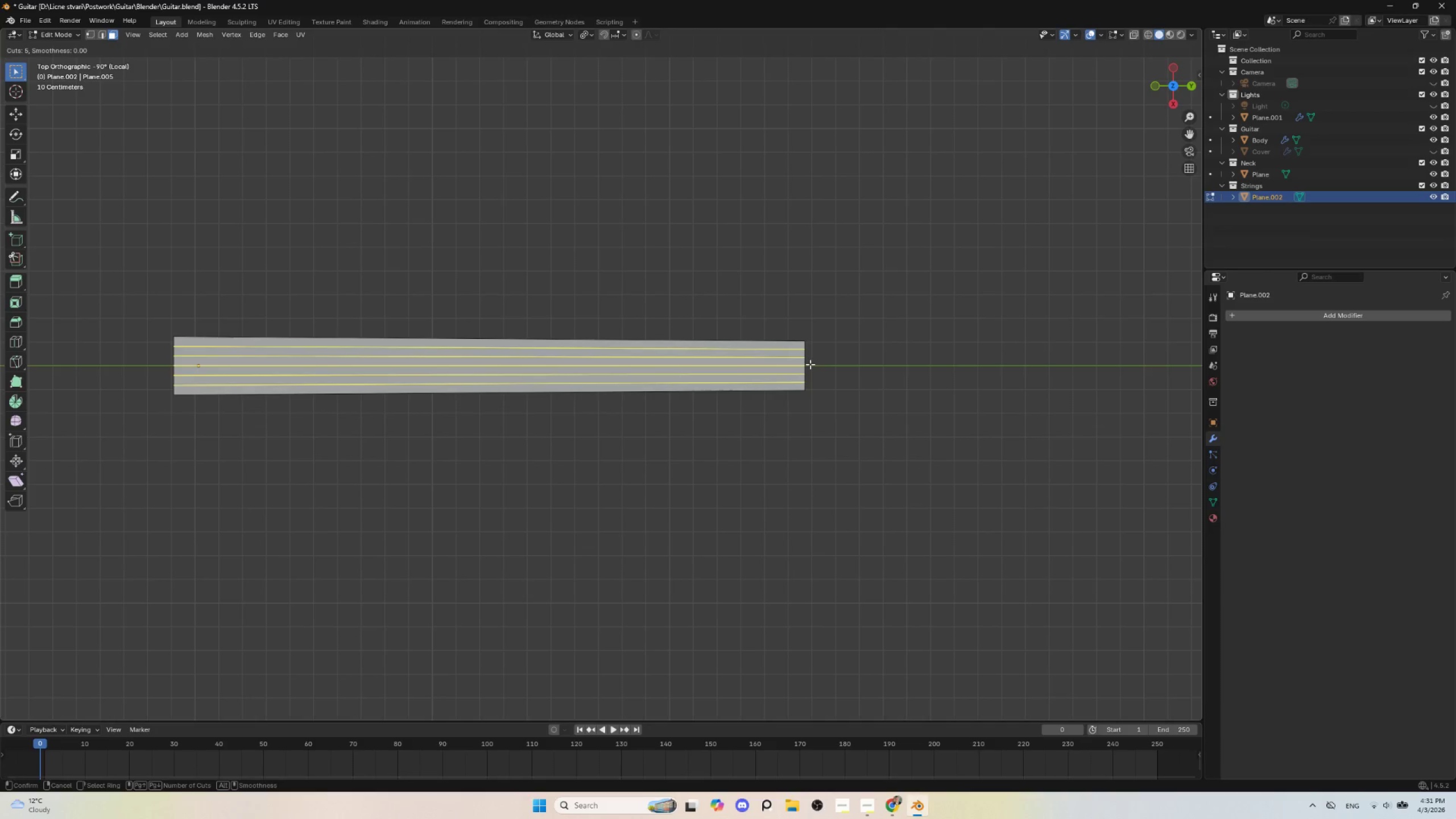 
left_click([419, 339])
 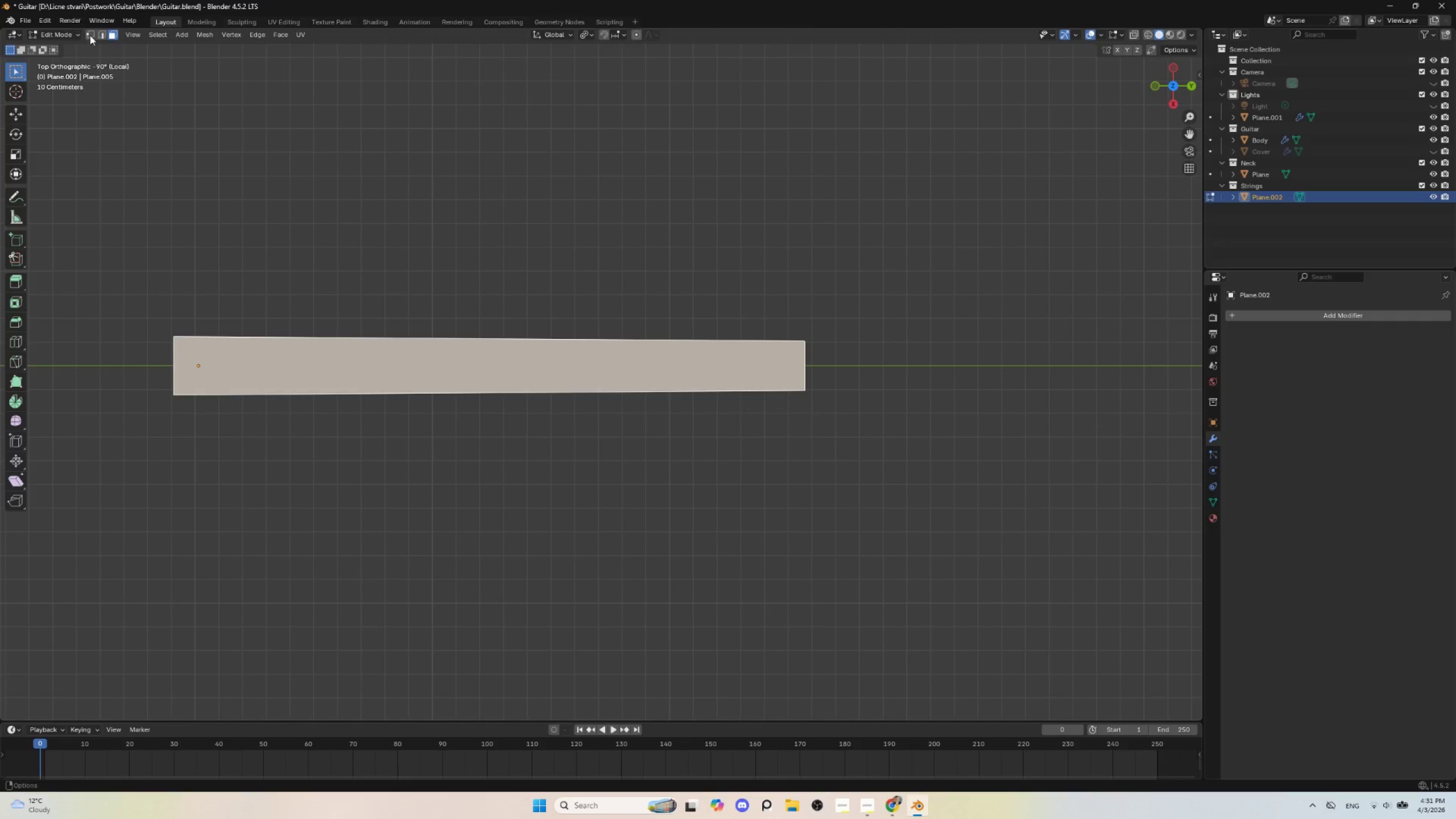 
left_click([103, 34])
 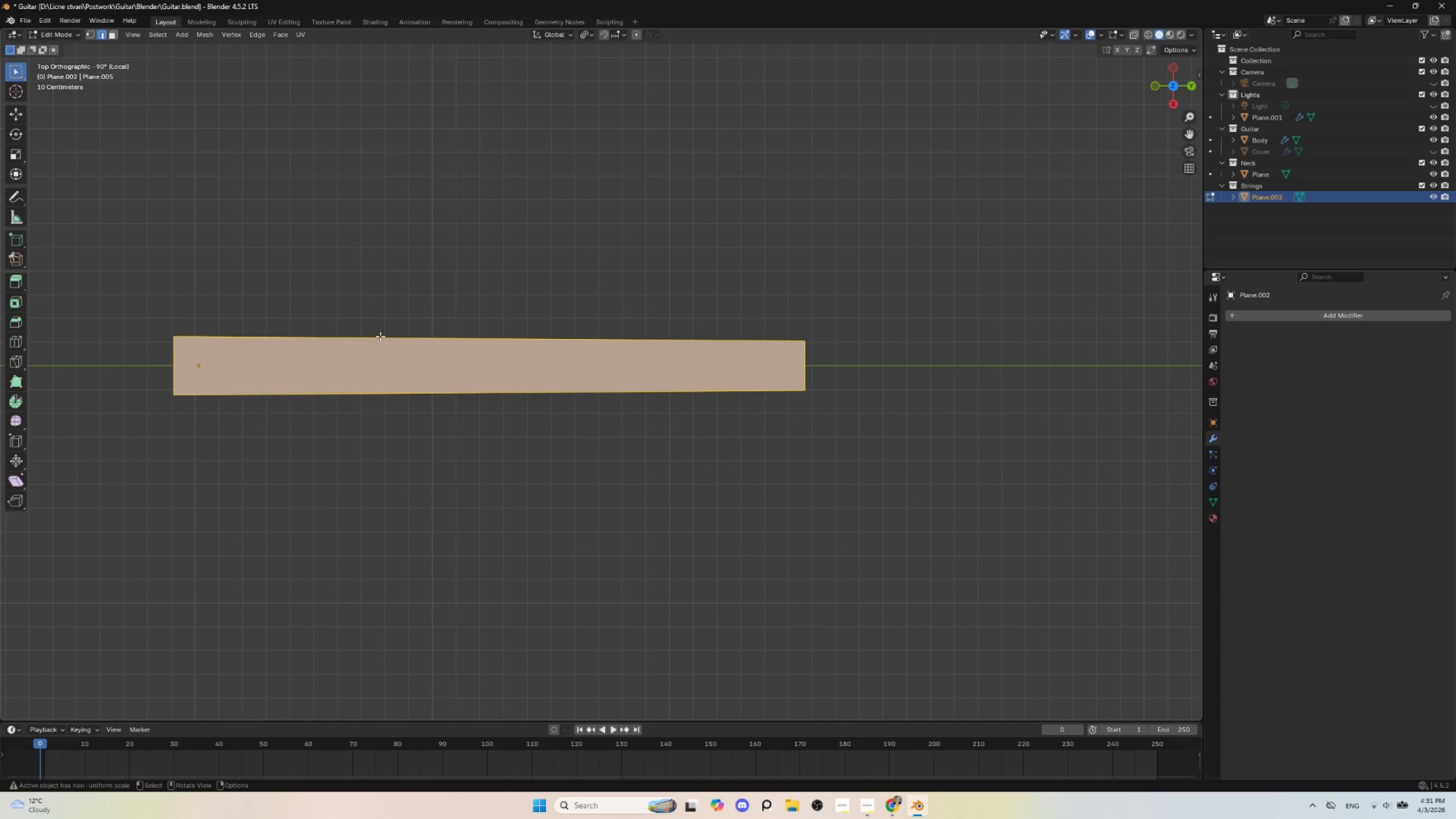 
left_click([382, 337])
 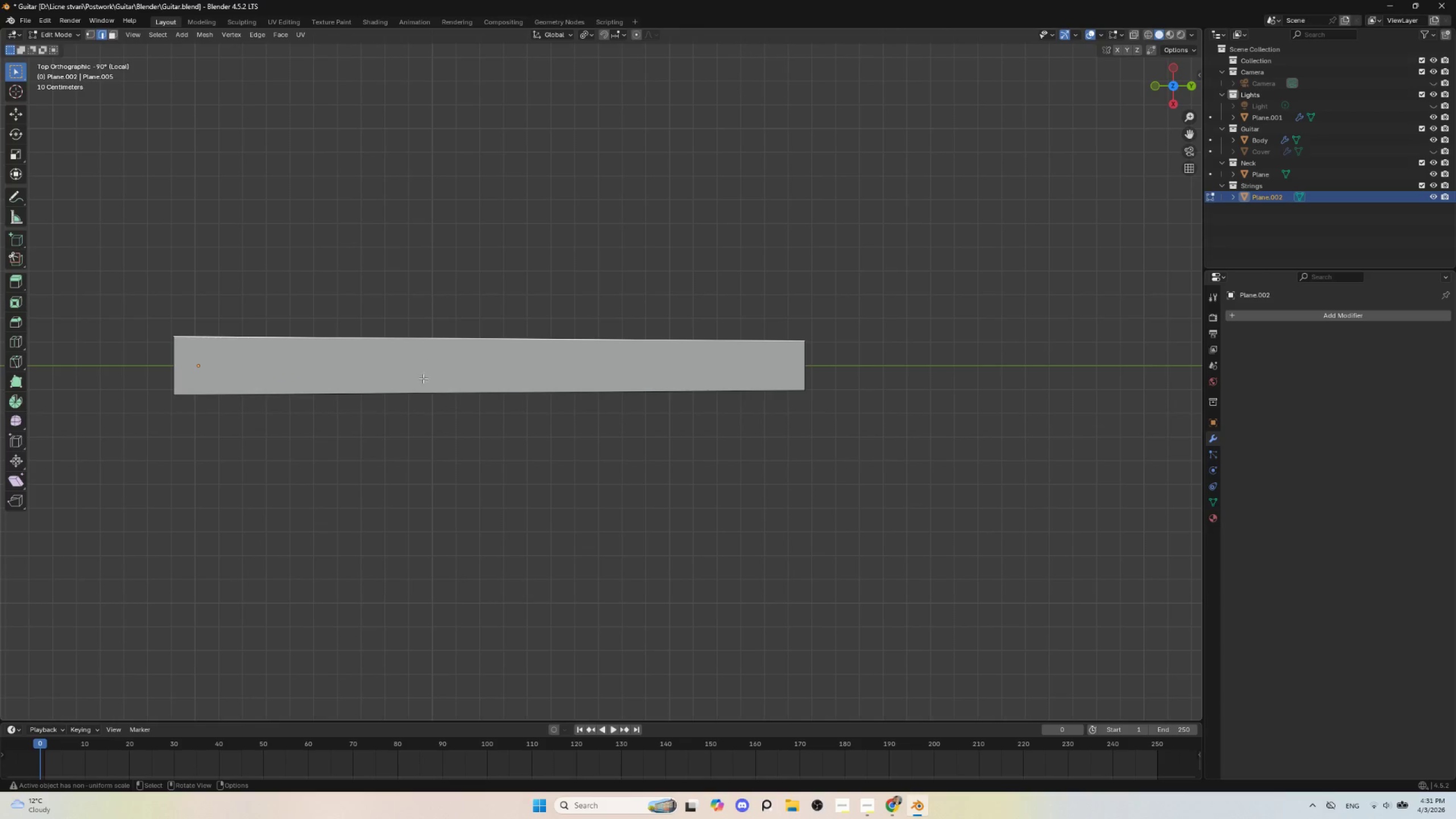 
hold_key(key=ShiftLeft, duration=1.11)
left_click([414, 399])
 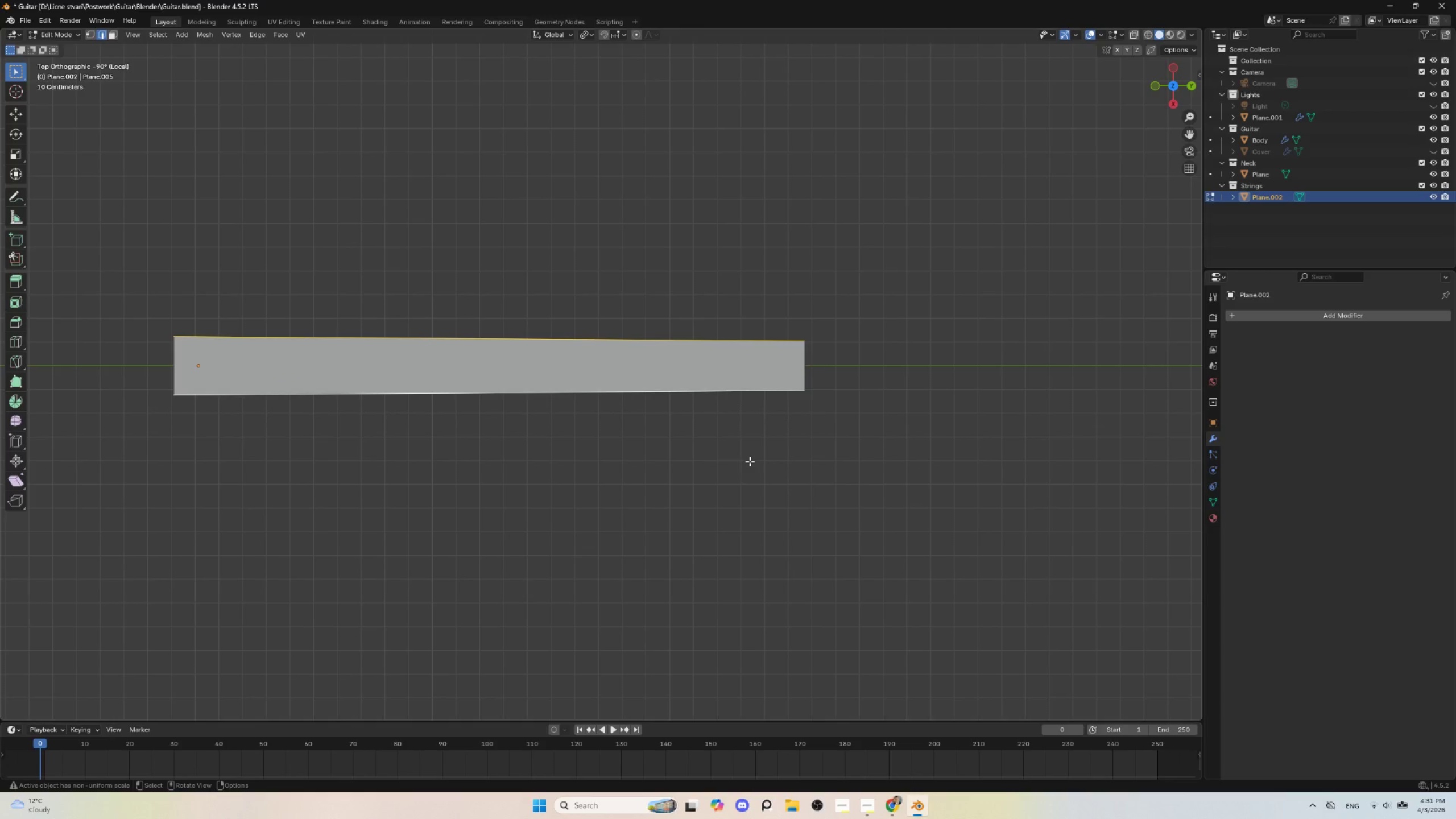 
type(gg)
key(Escape)
 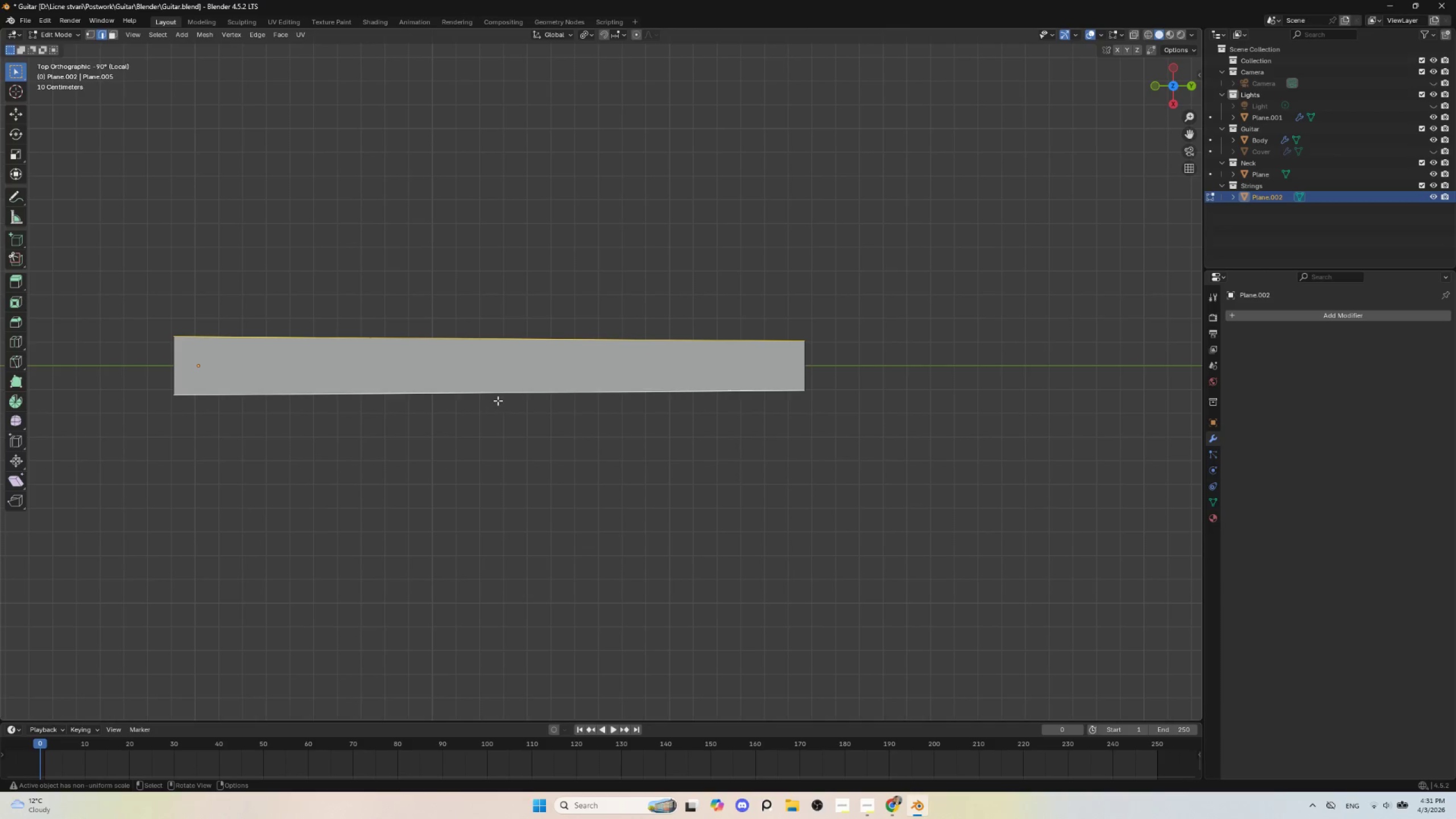 
left_click([498, 398])
 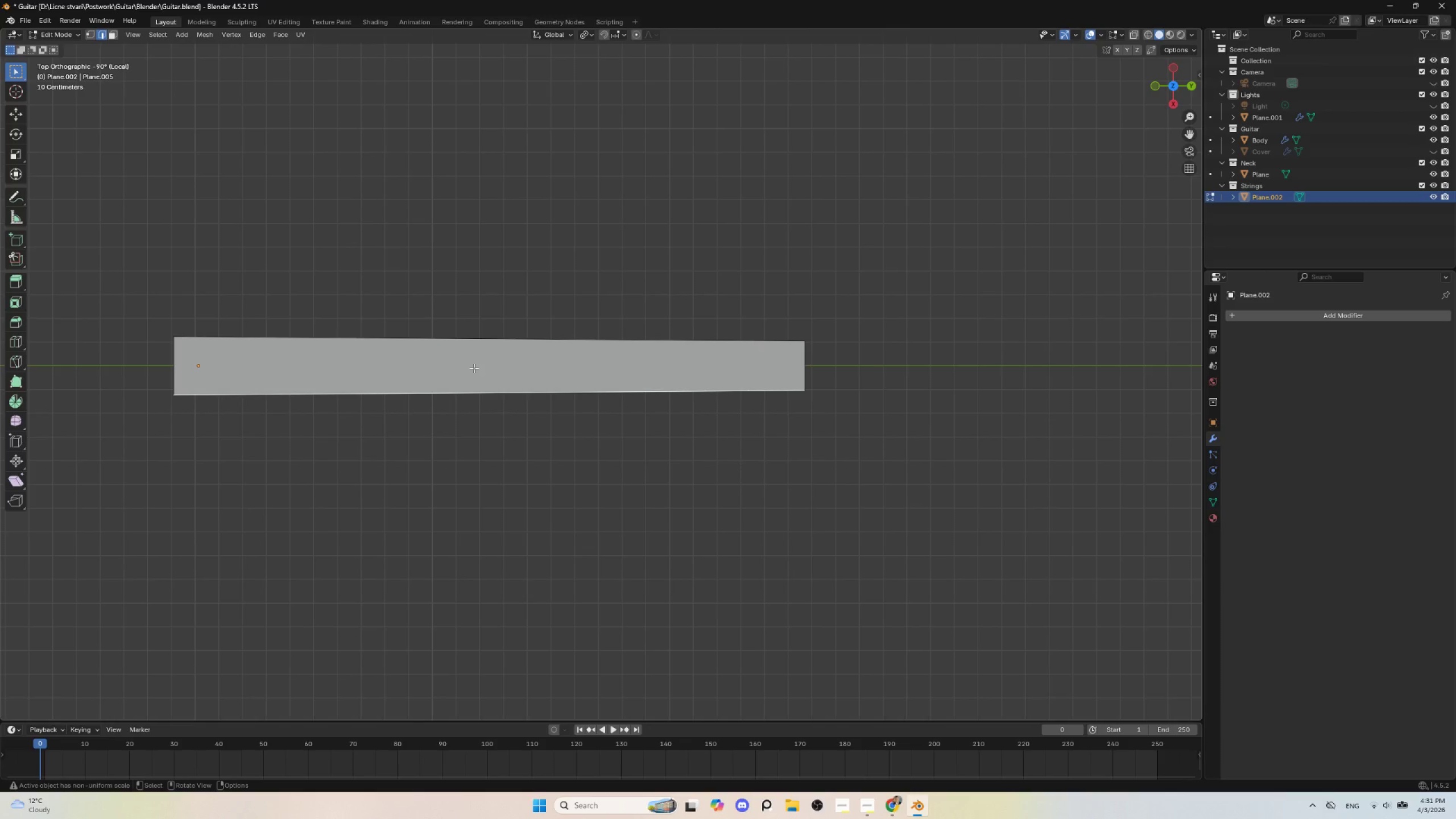 
wait(5.91)
 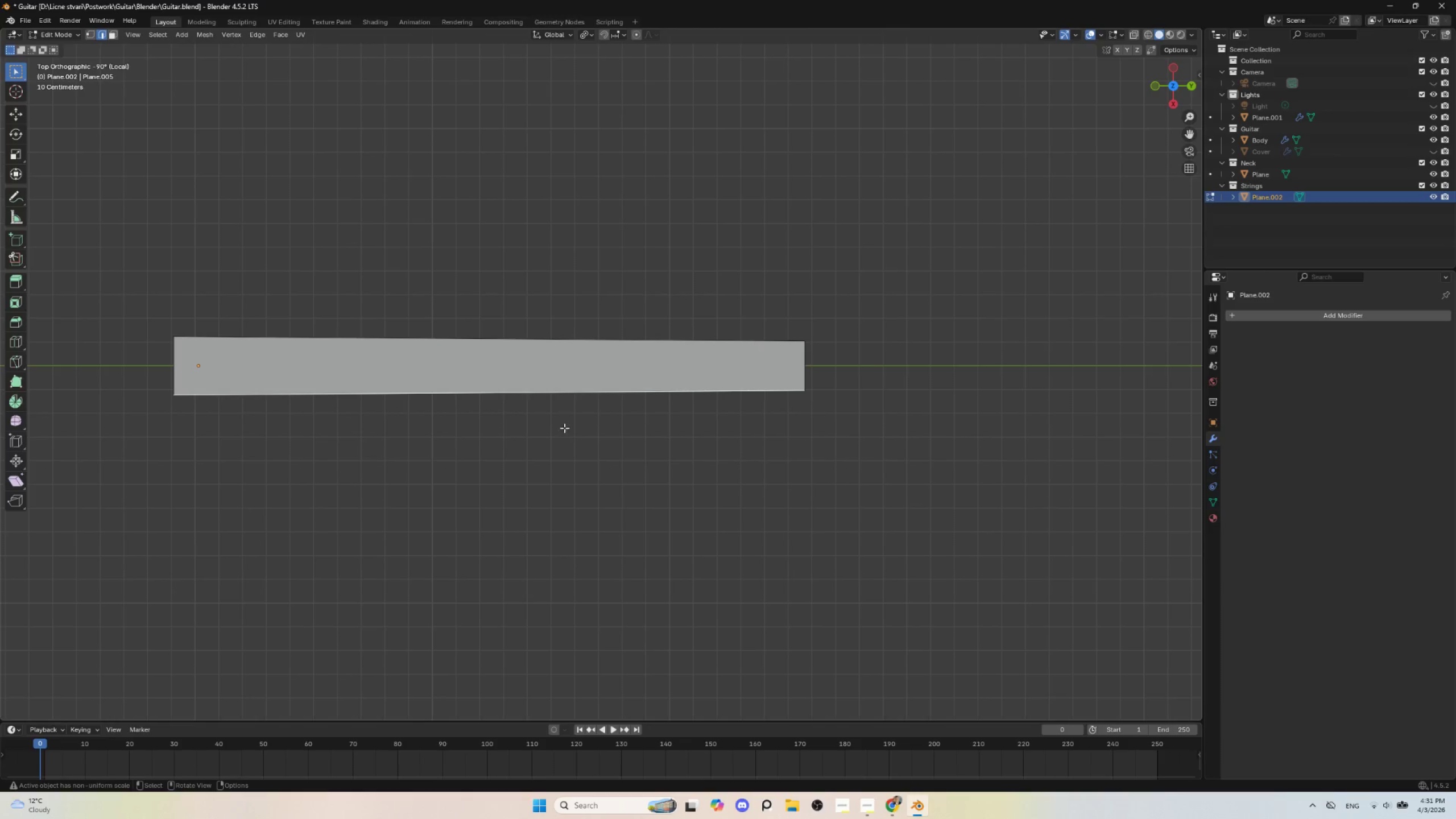 
key(Control+R)
 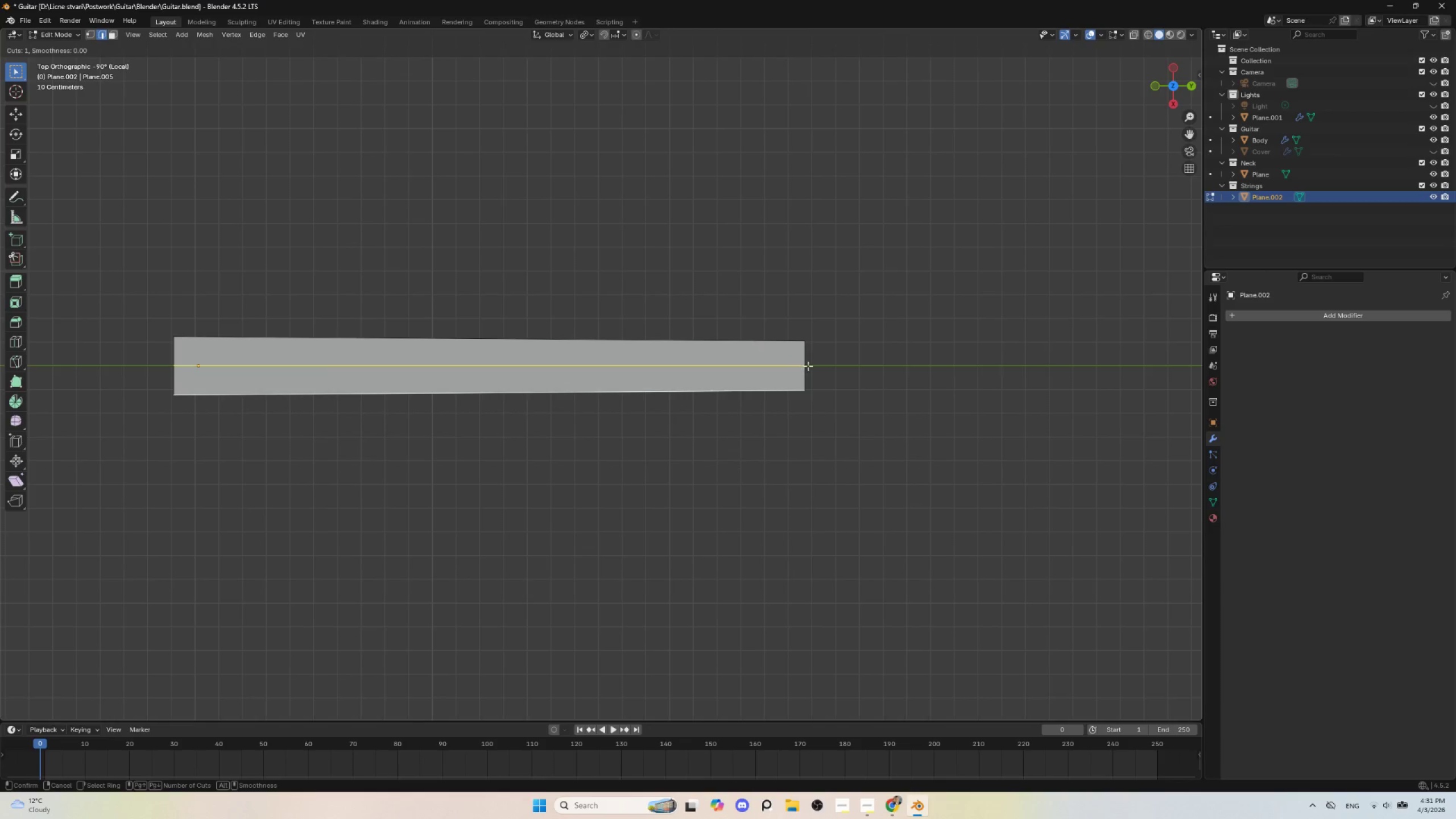 
left_click([810, 366])
 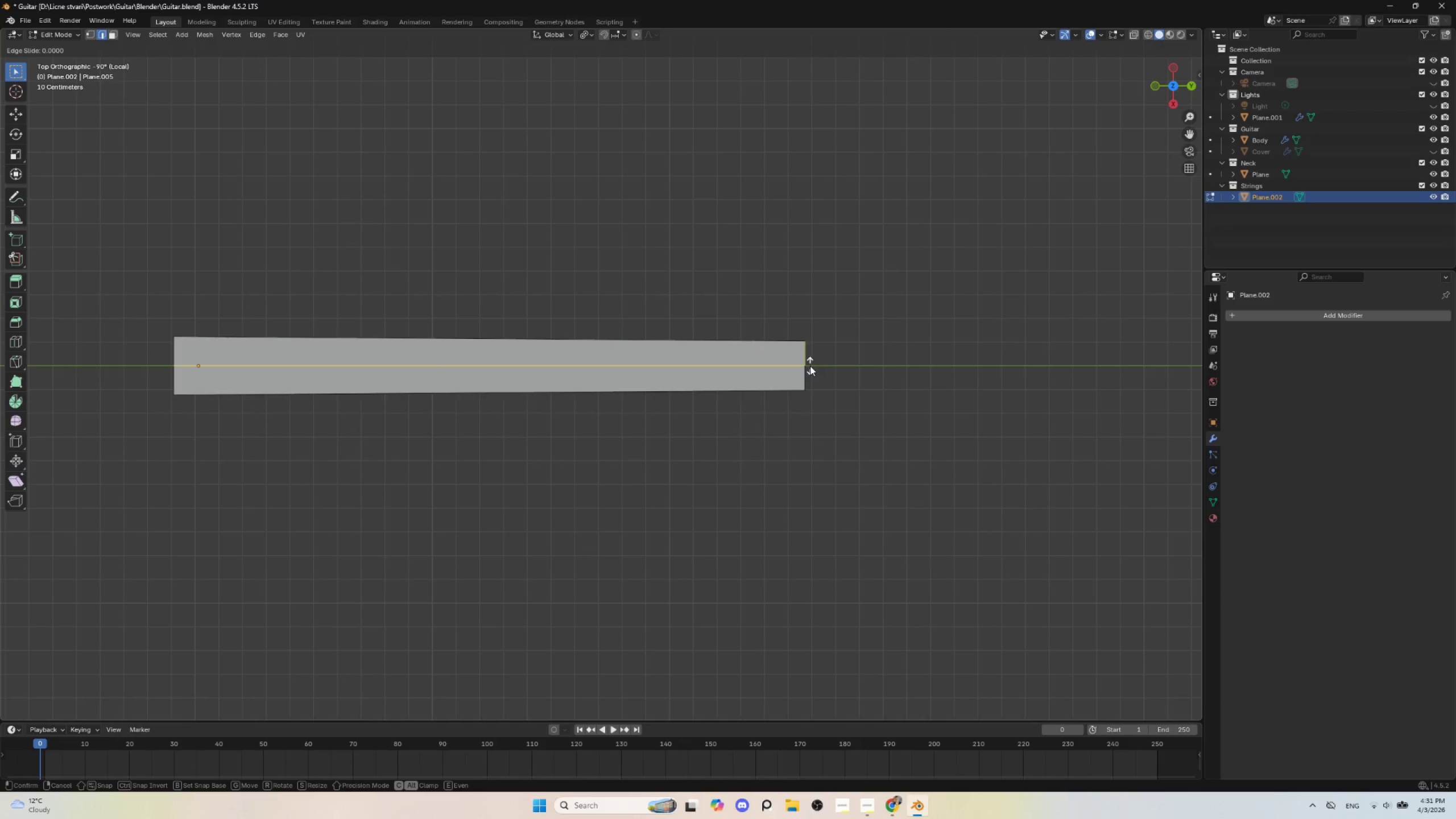 
key(Escape)
 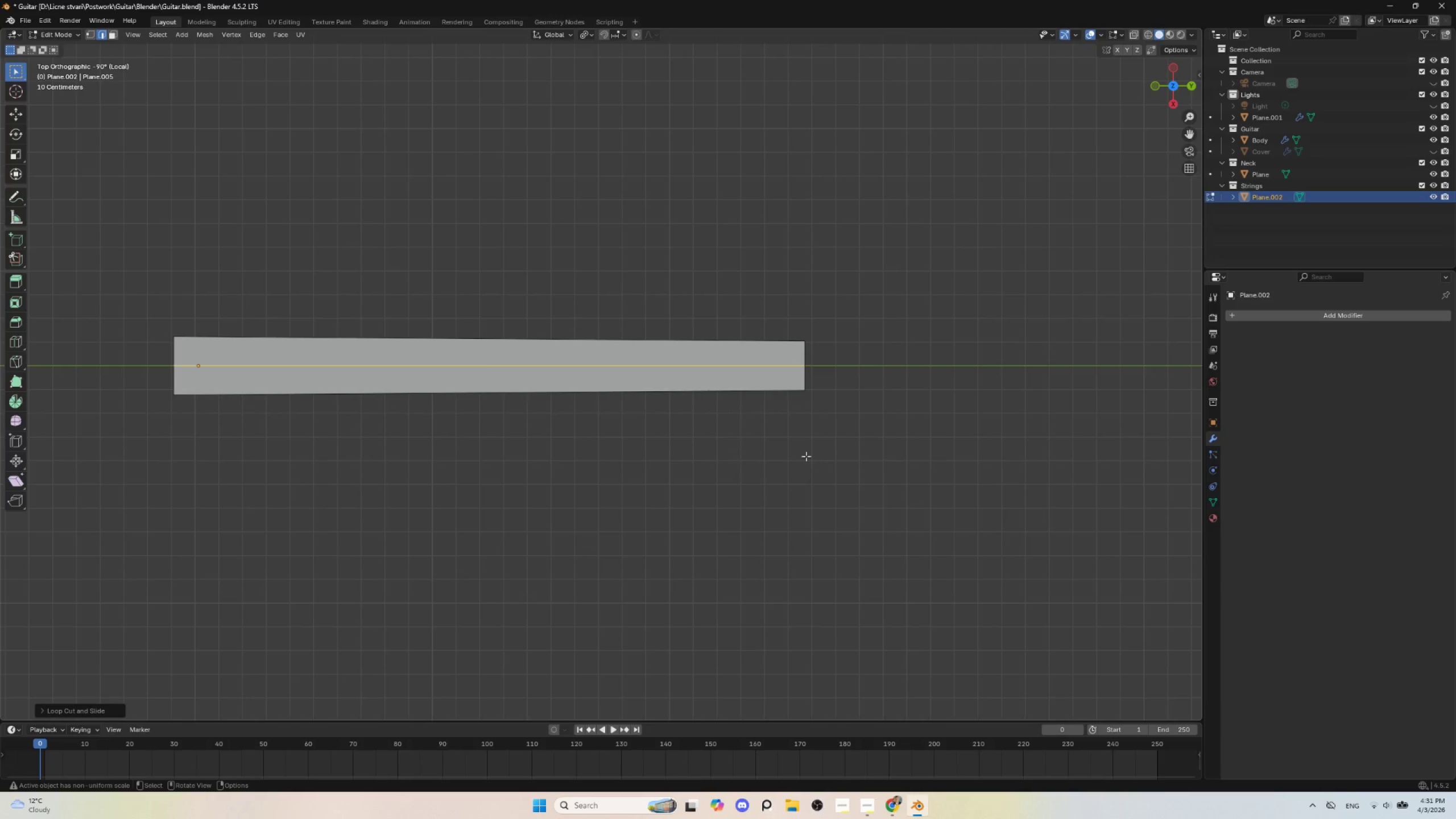 
key(Control+B)
 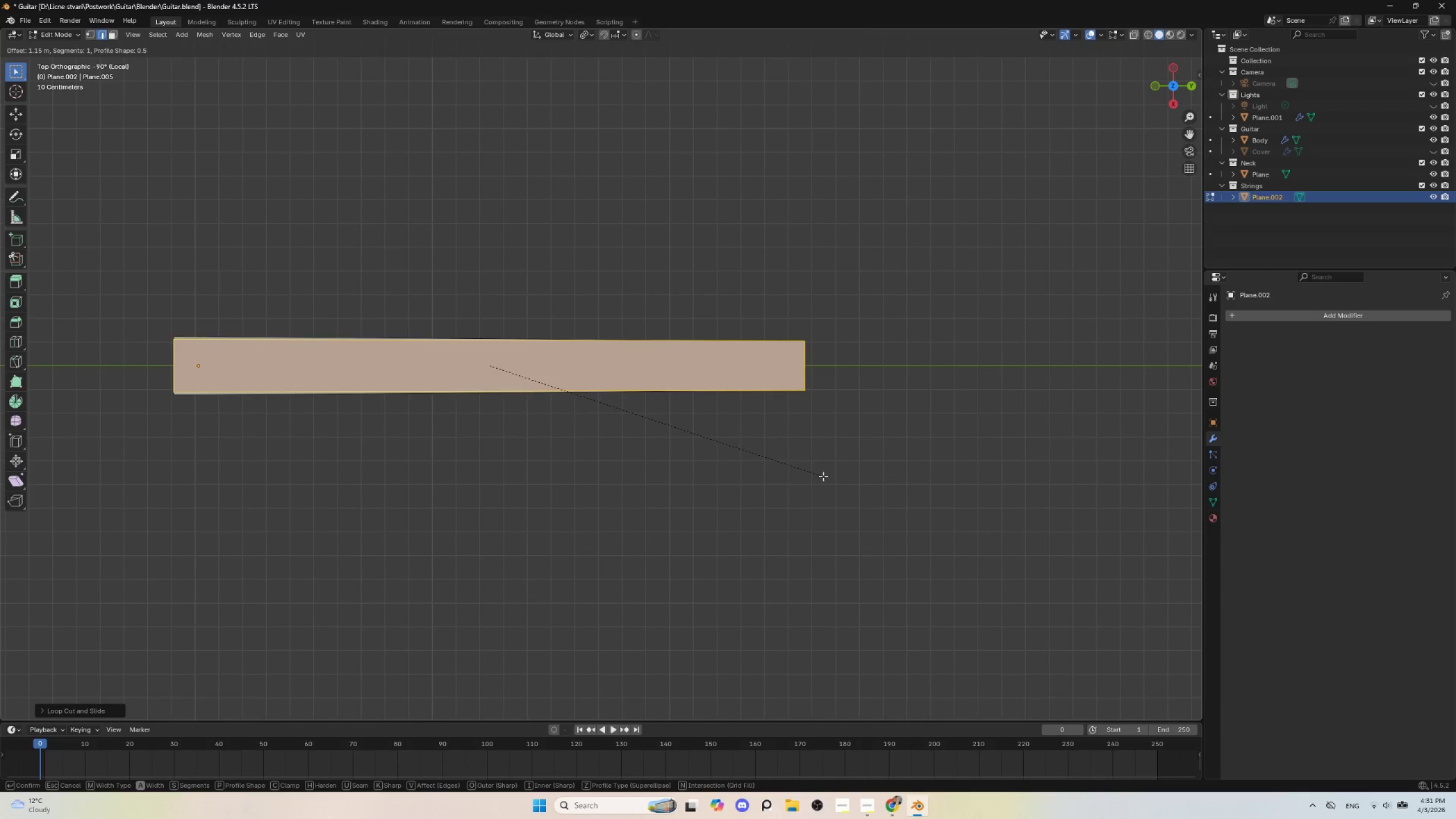 
wait(5.58)
 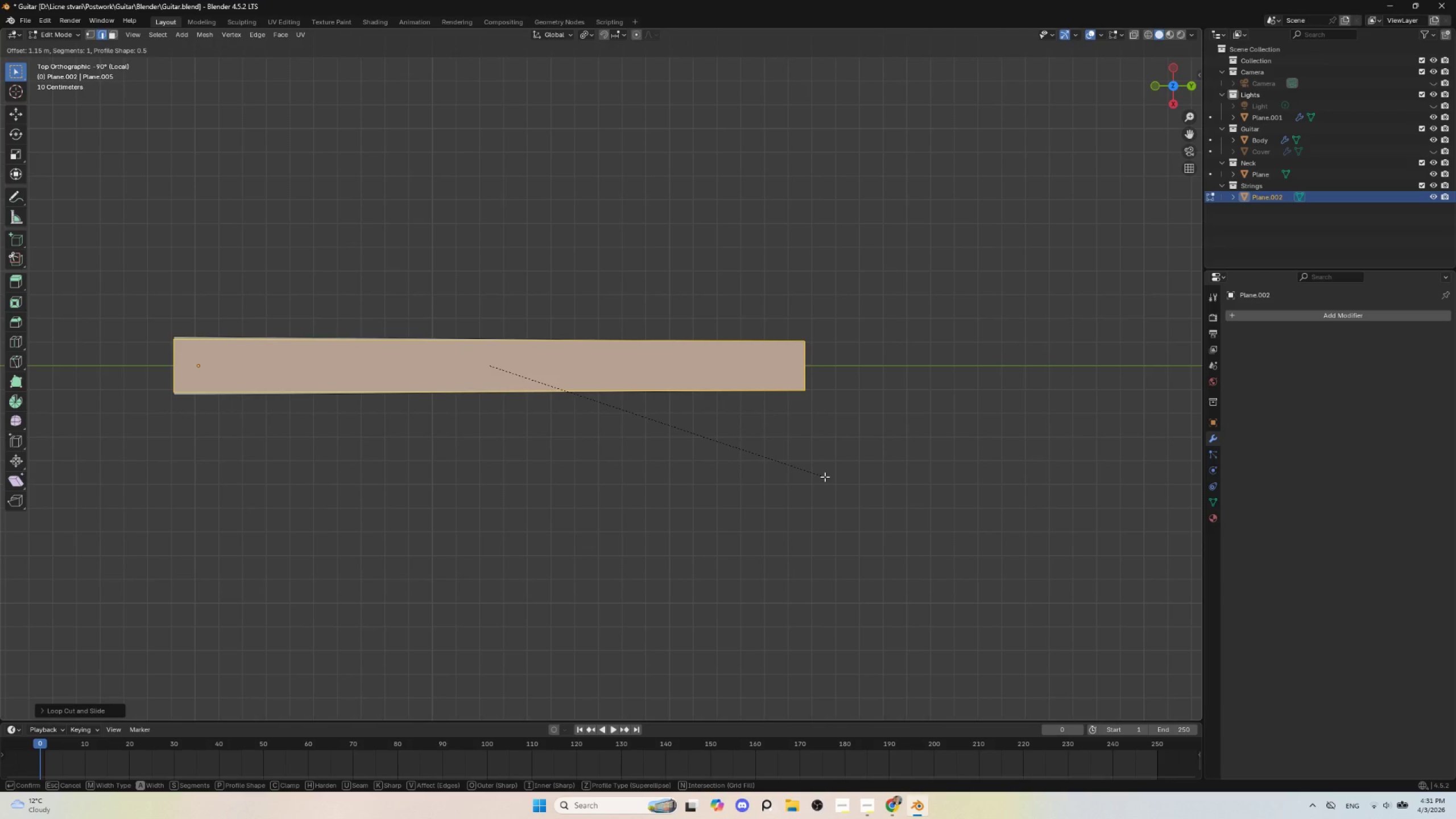 
left_click([822, 475])
 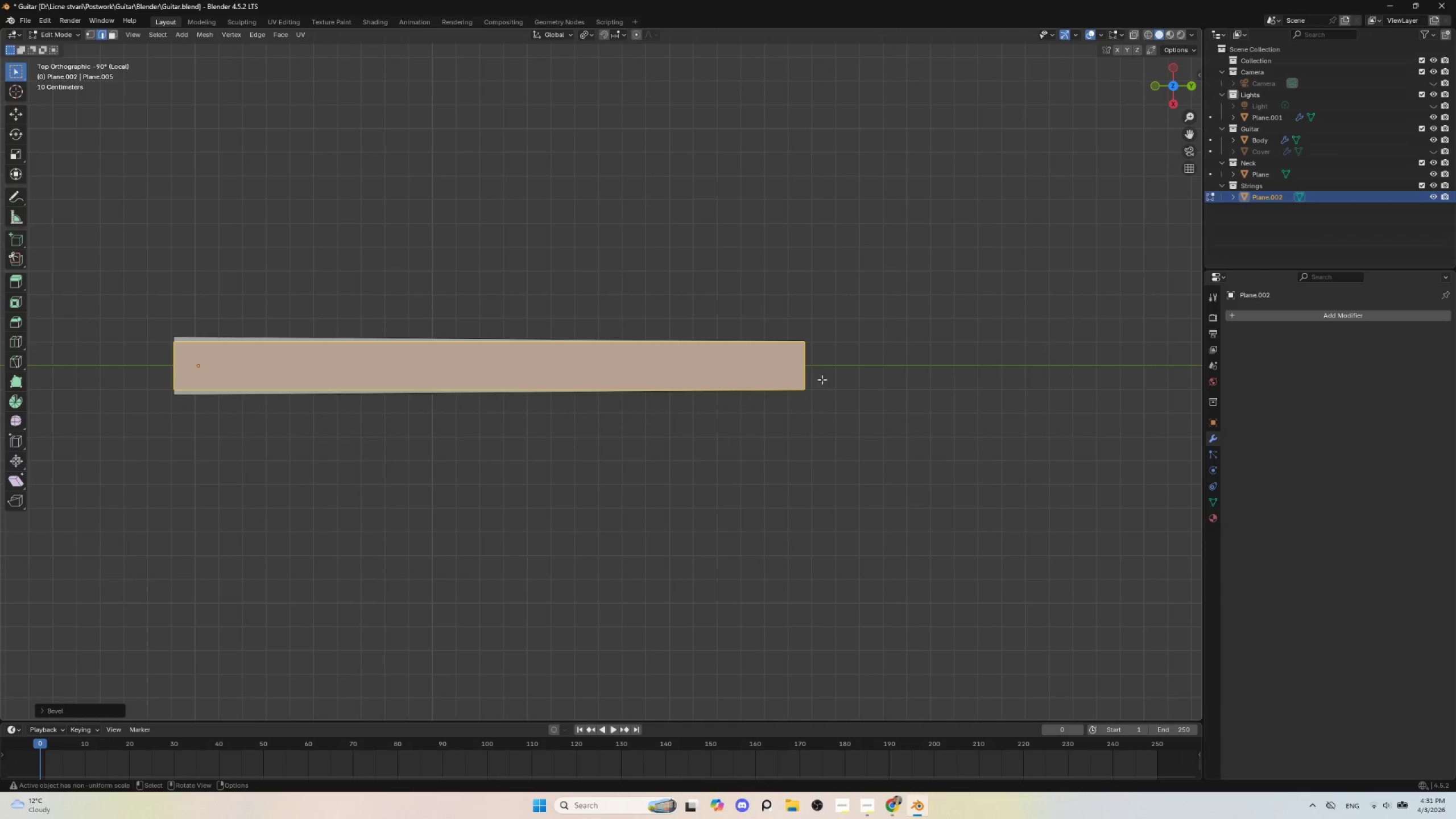 
left_click([849, 373])
 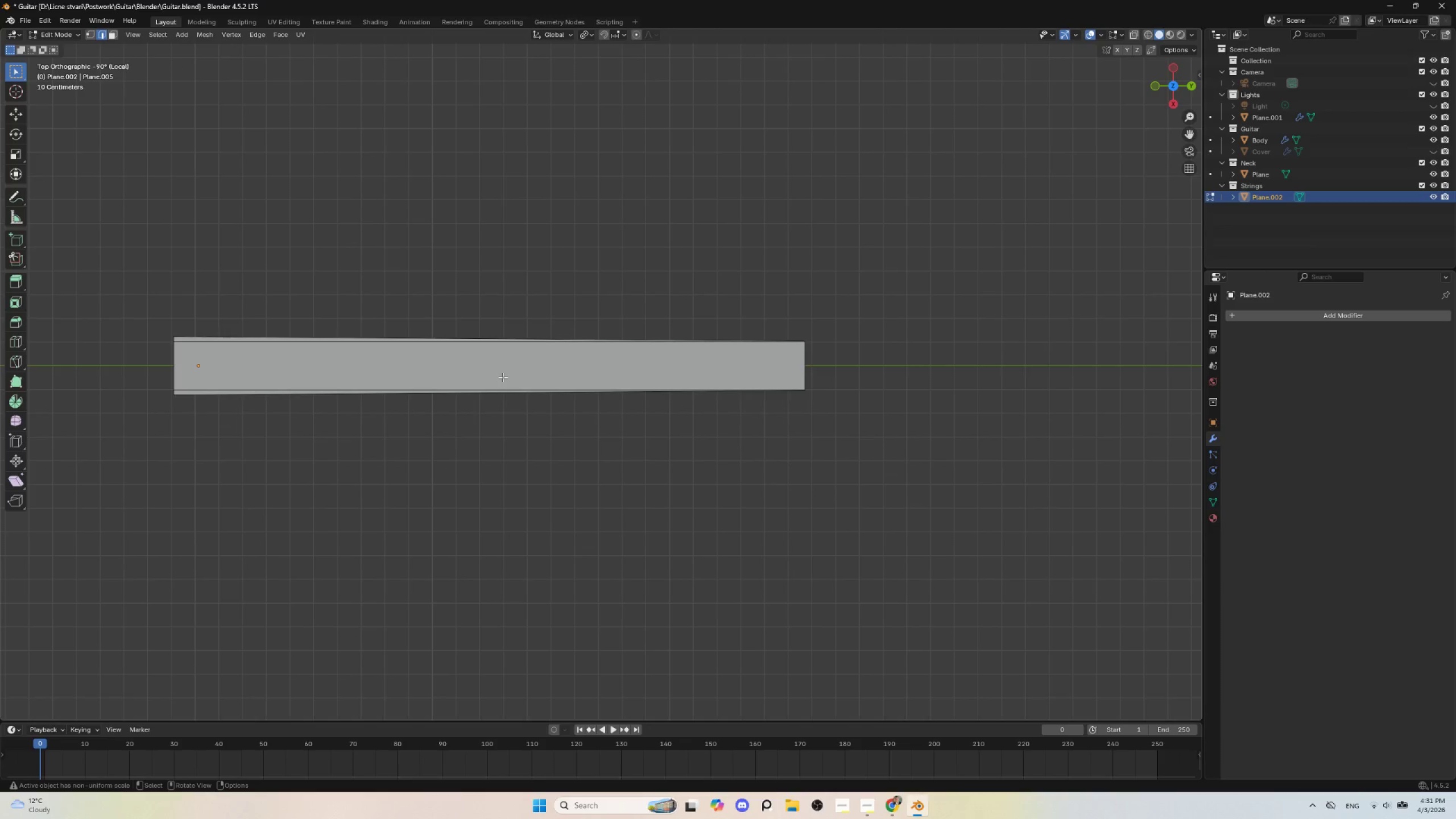 
key(Control+R)
 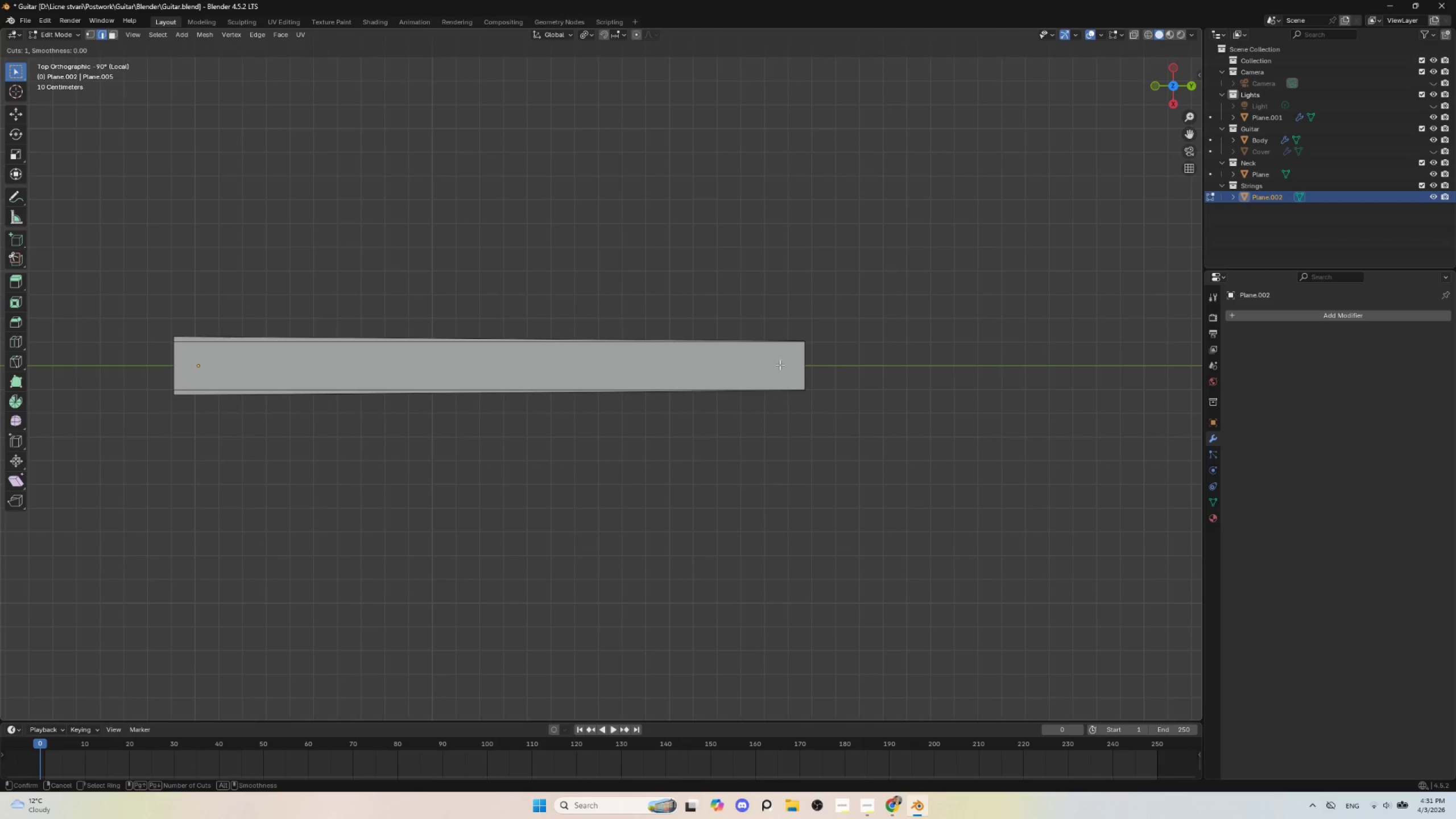 
scroll: coordinate [811, 367], scroll_direction: up, amount: 3.0
 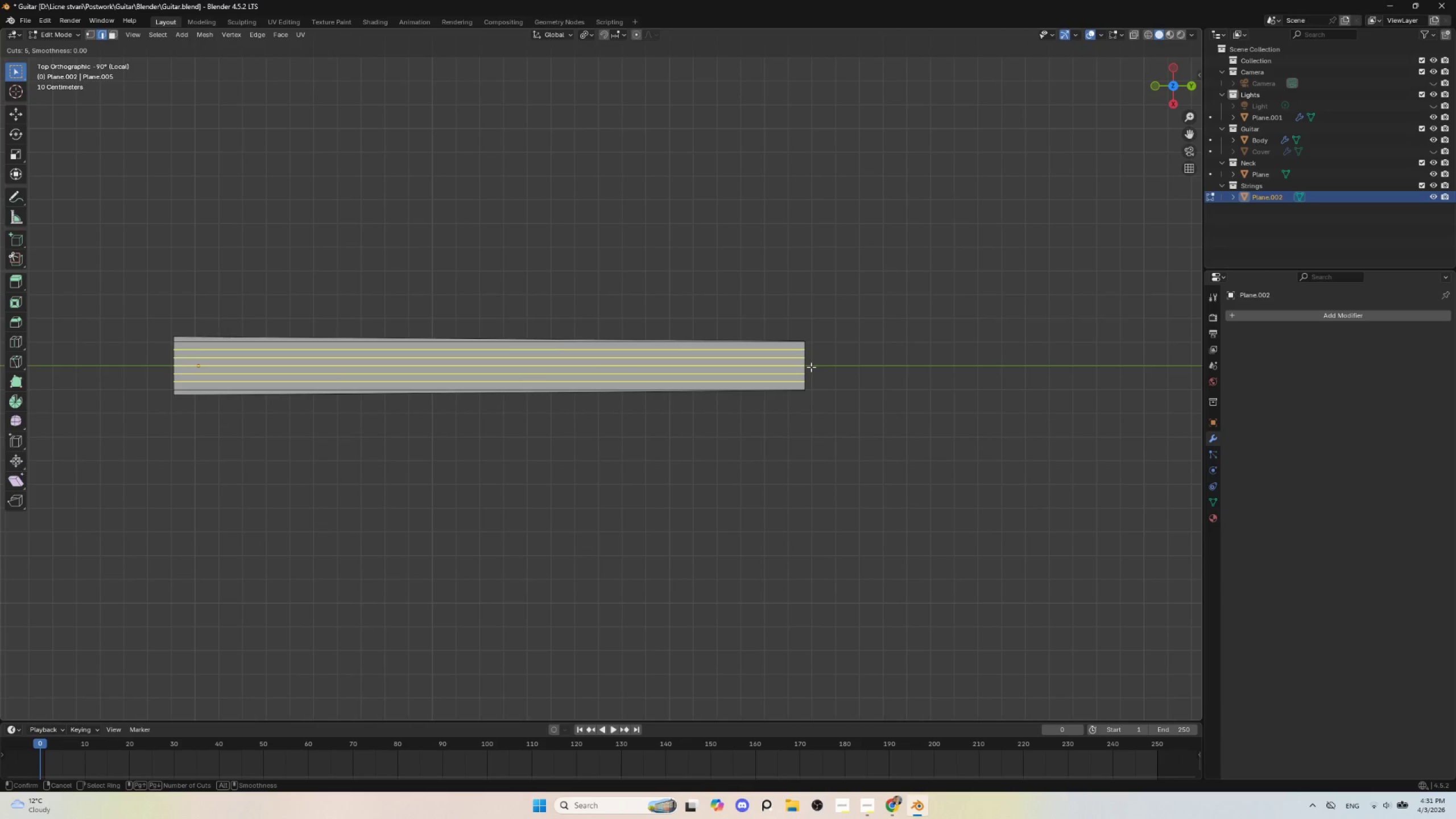 
scroll: coordinate [811, 367], scroll_direction: down, amount: 1.0
 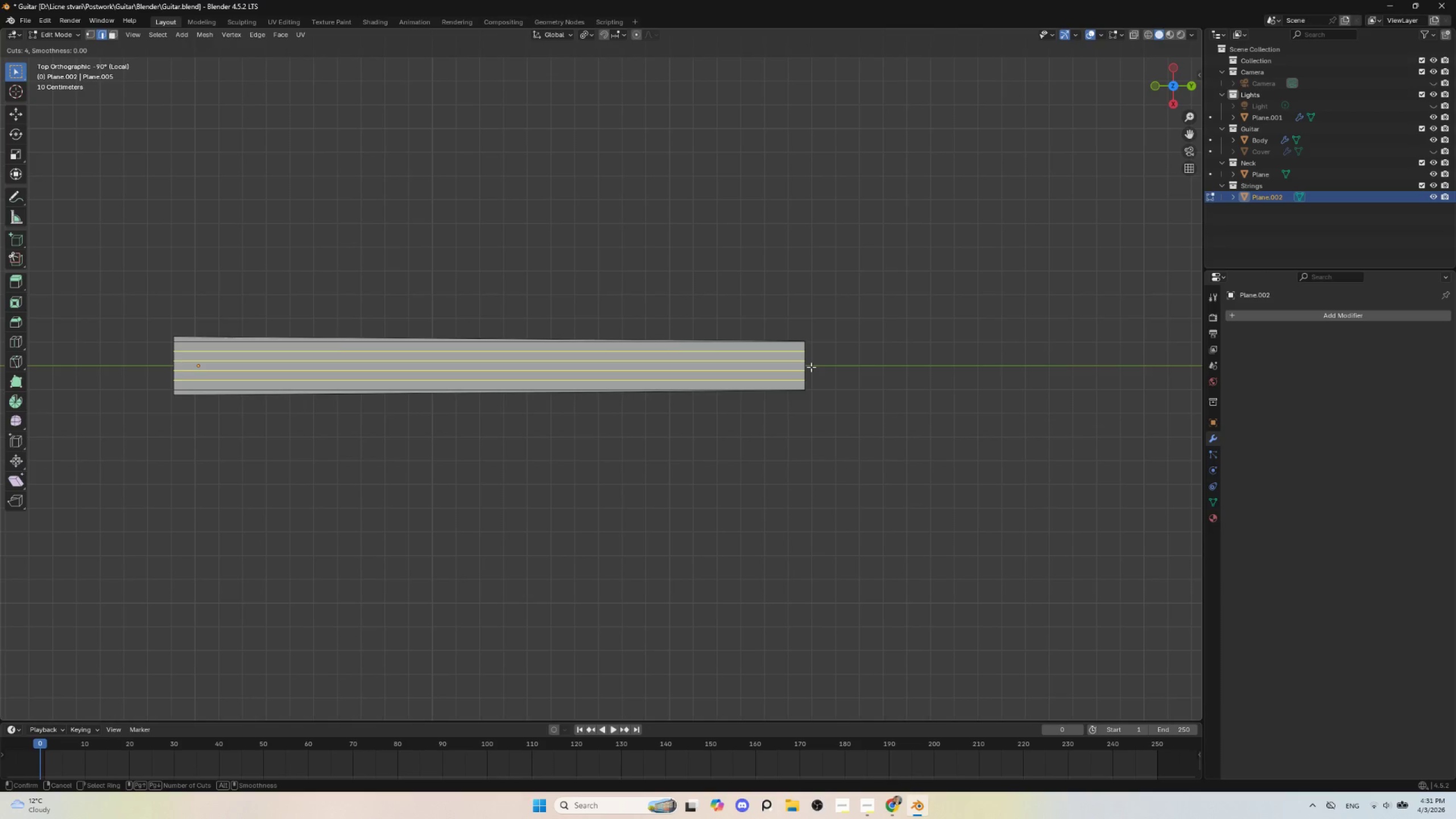 
left_click([811, 367])
 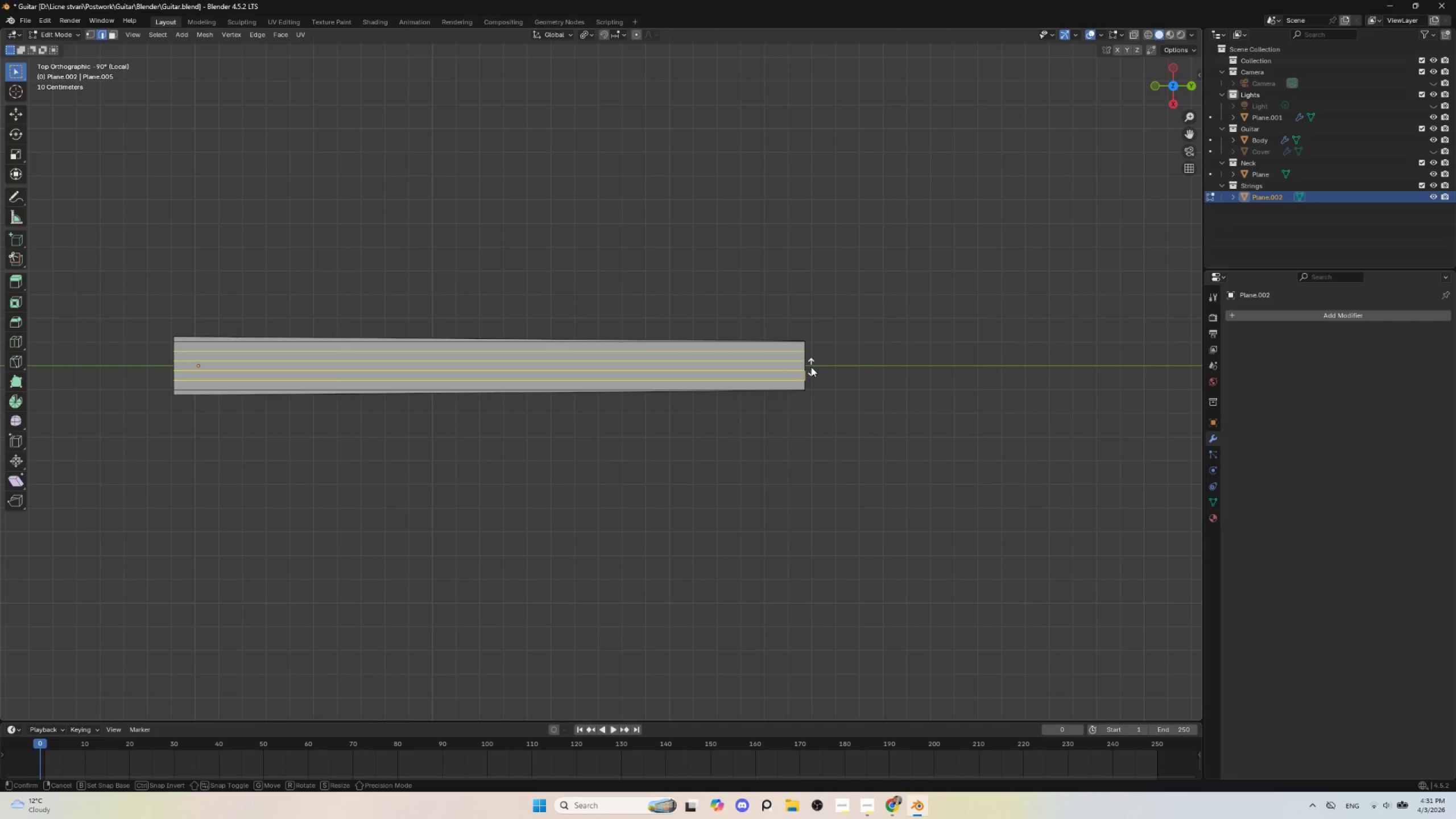 
key(Escape)
 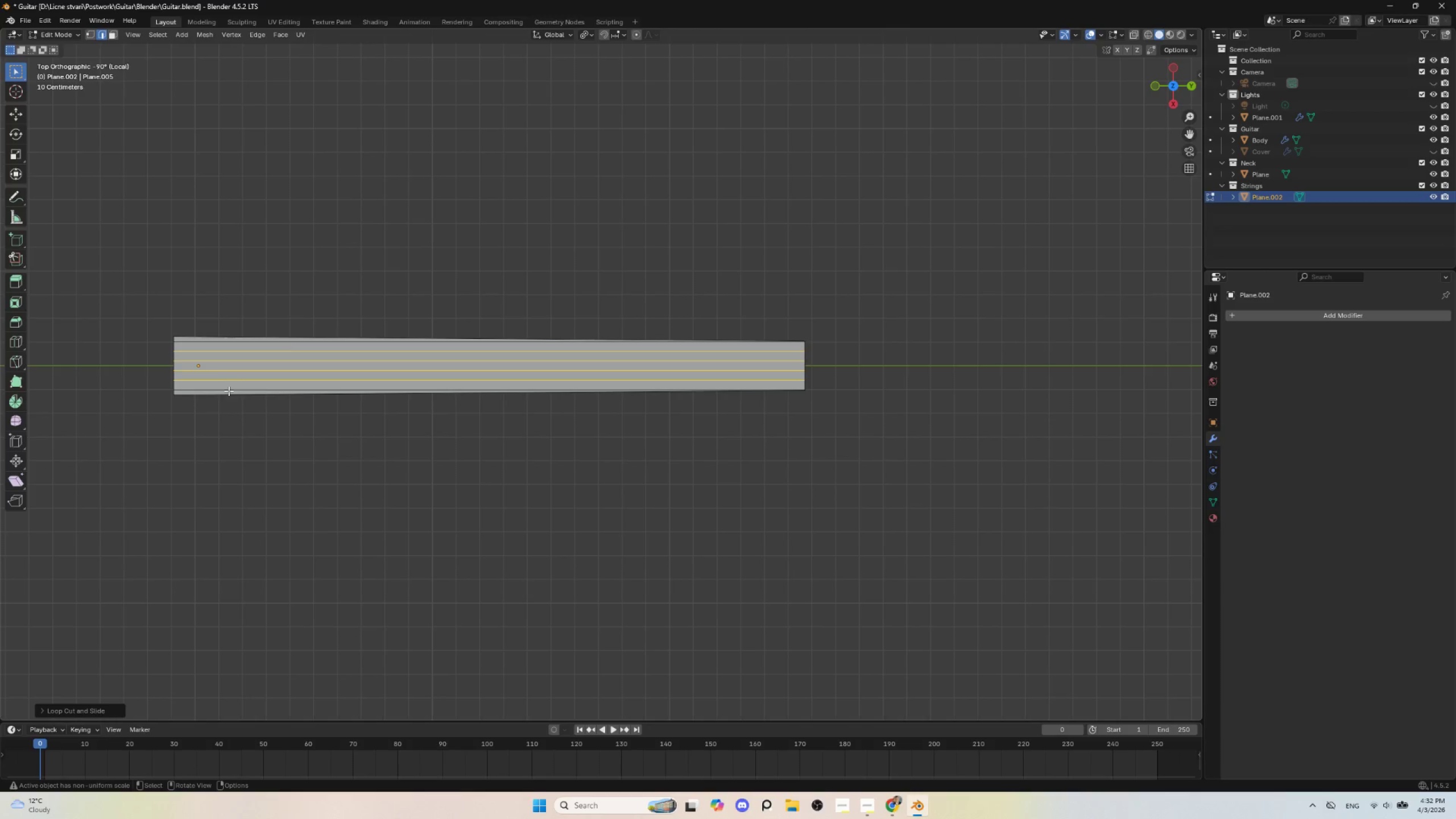 
wait(12.89)
 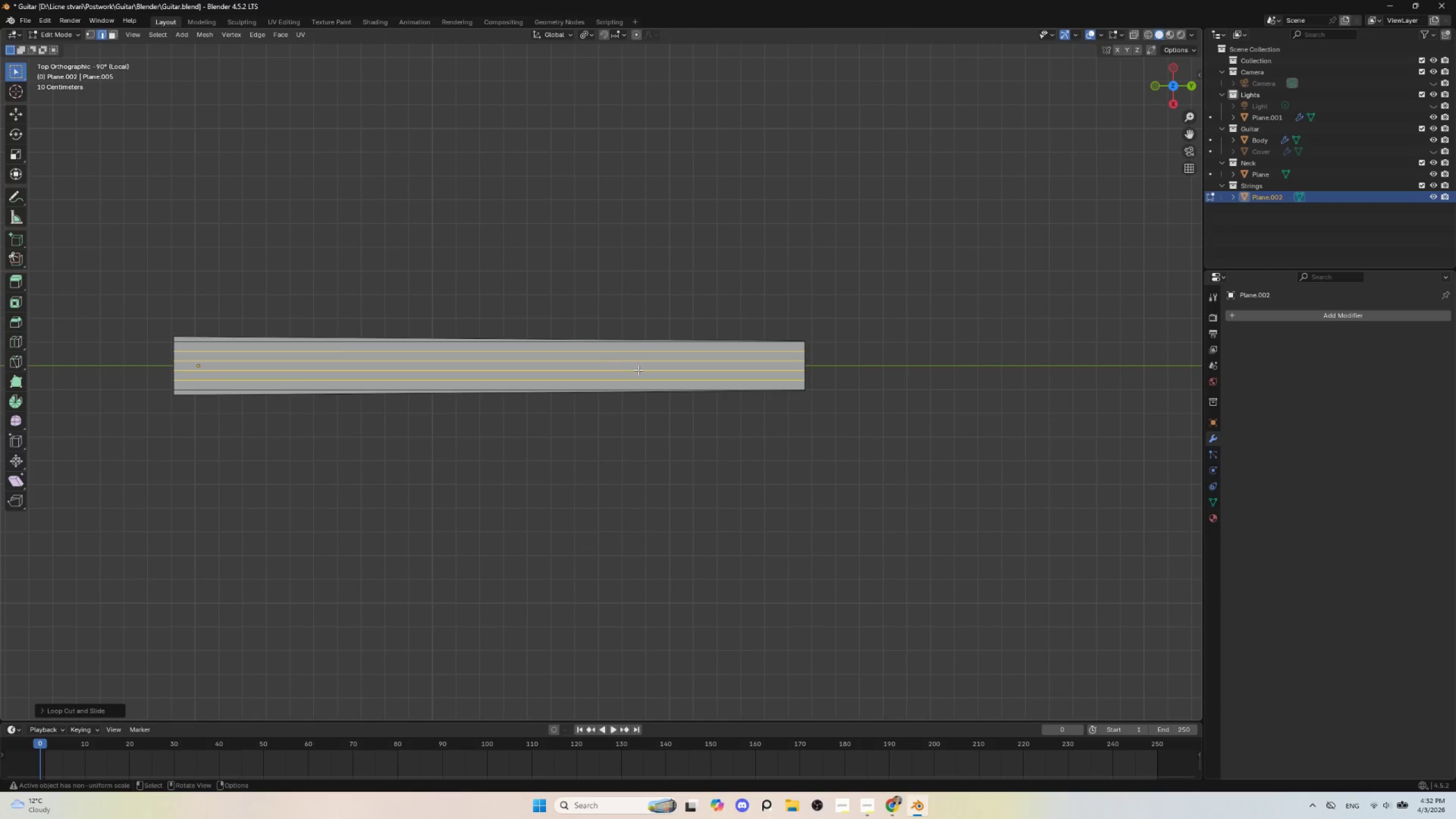 
key(Control+Z)
 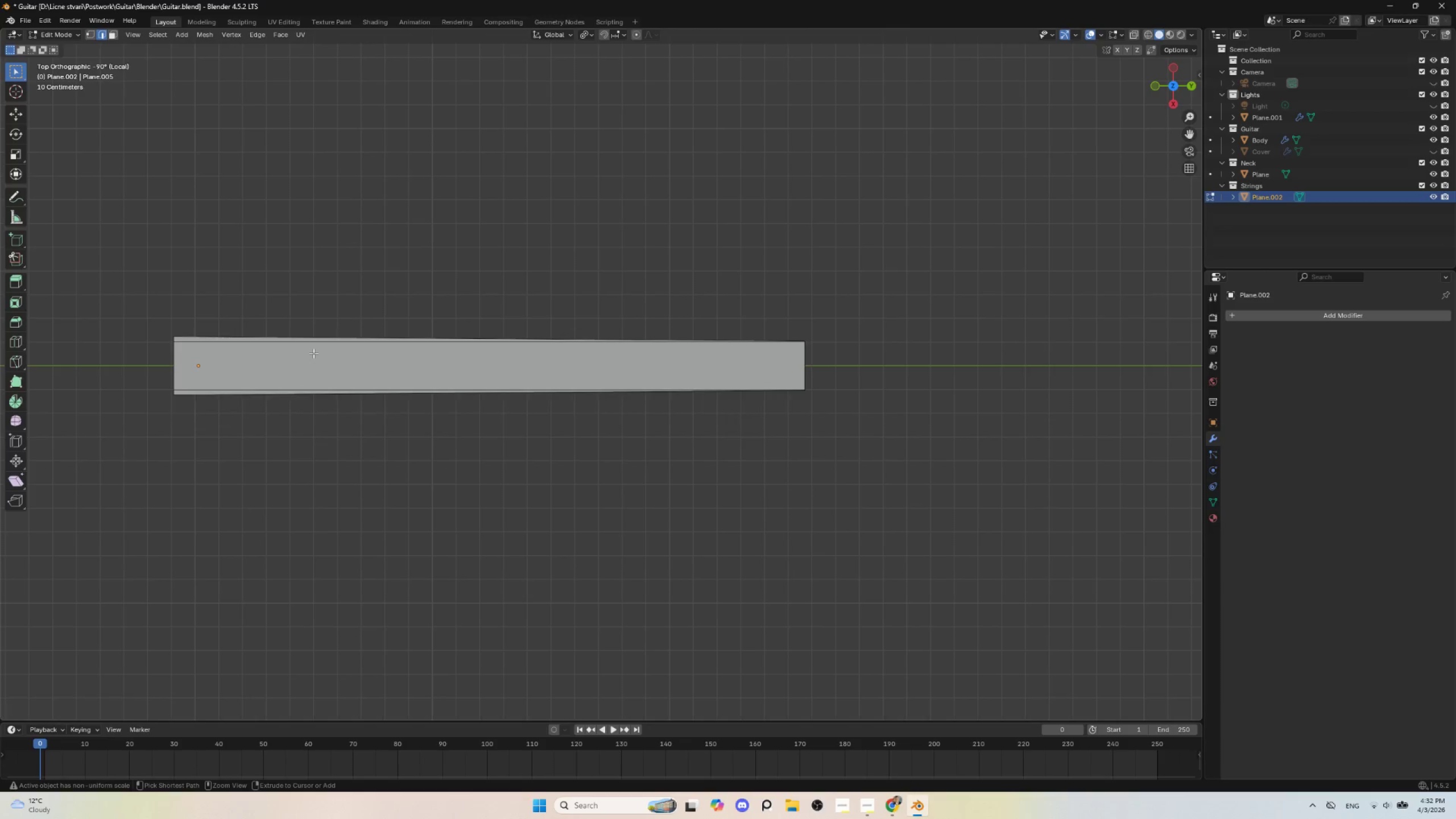 
key(Control+Z)
 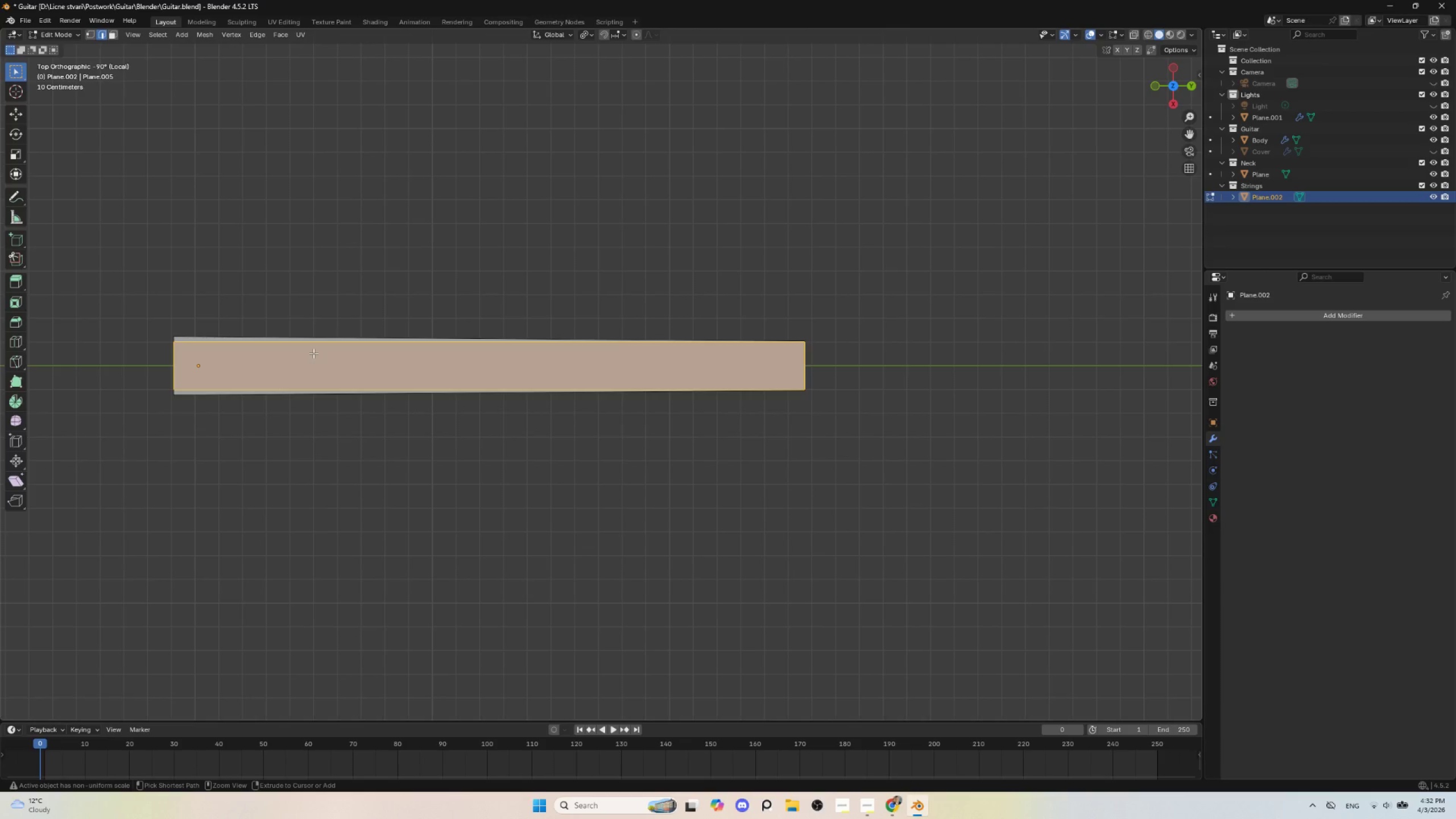 
key(Control+Z)
 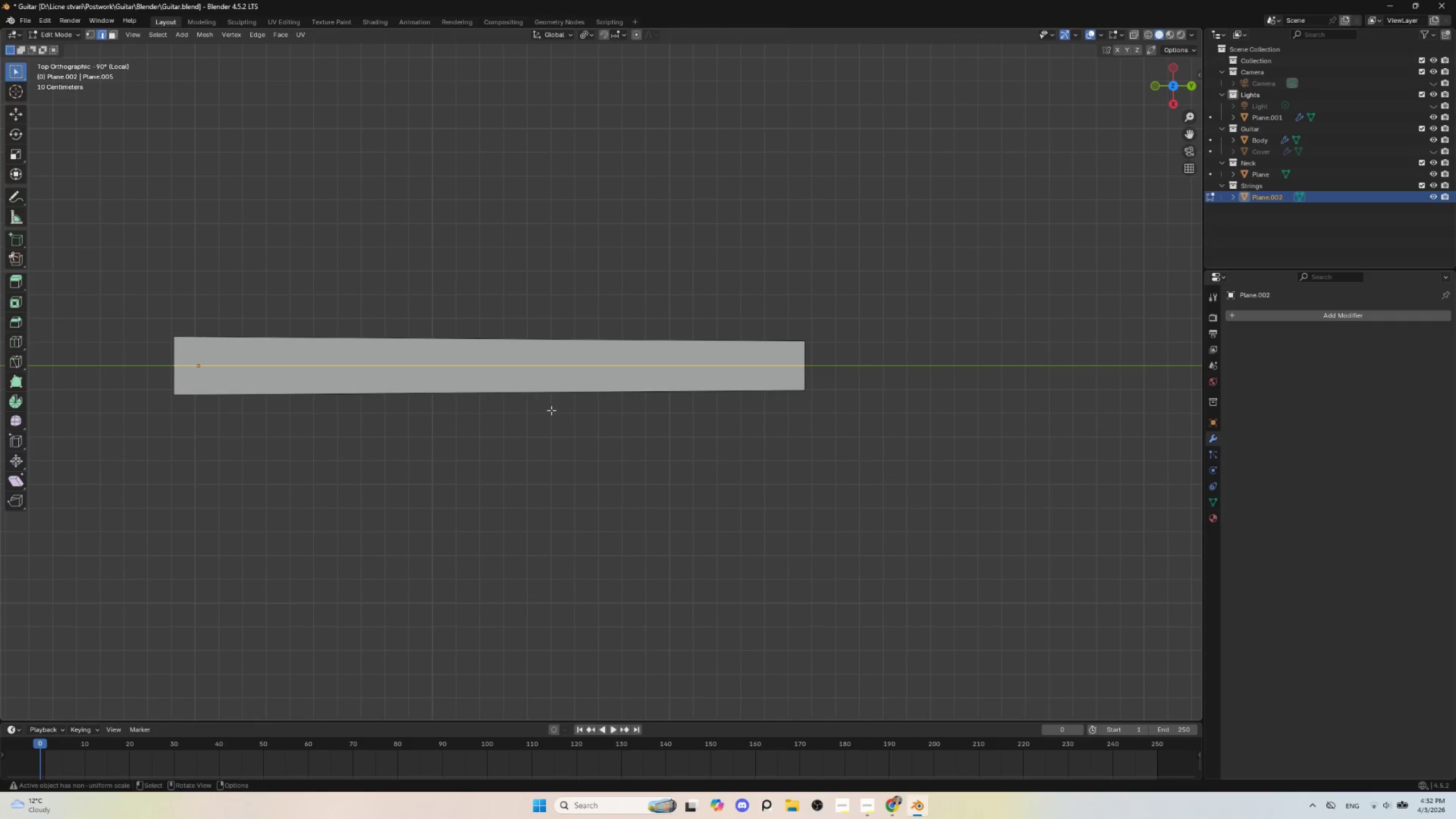 
hold_key(key=ControlLeft, duration=0.72)
 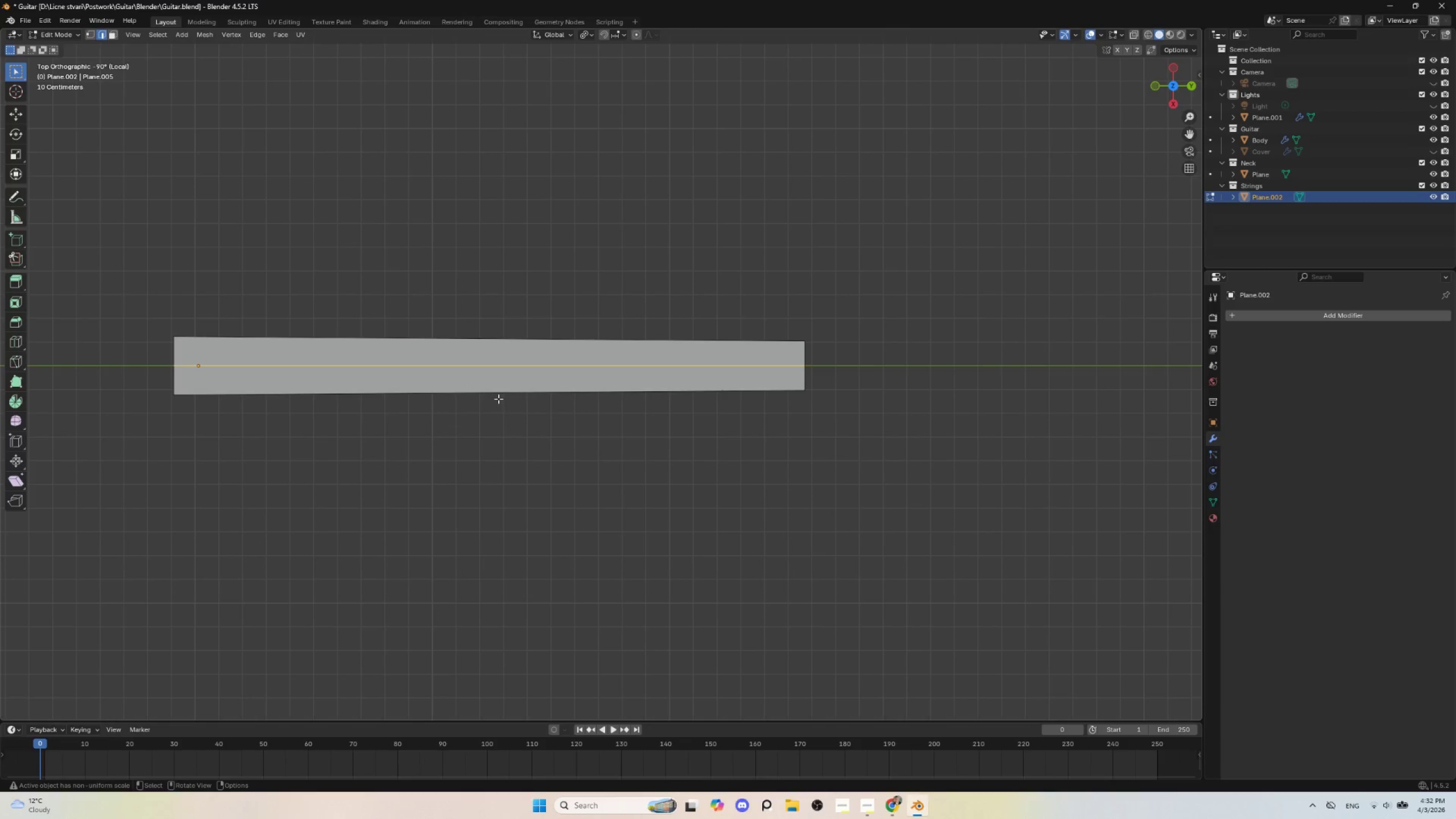 
key(Control+B)
 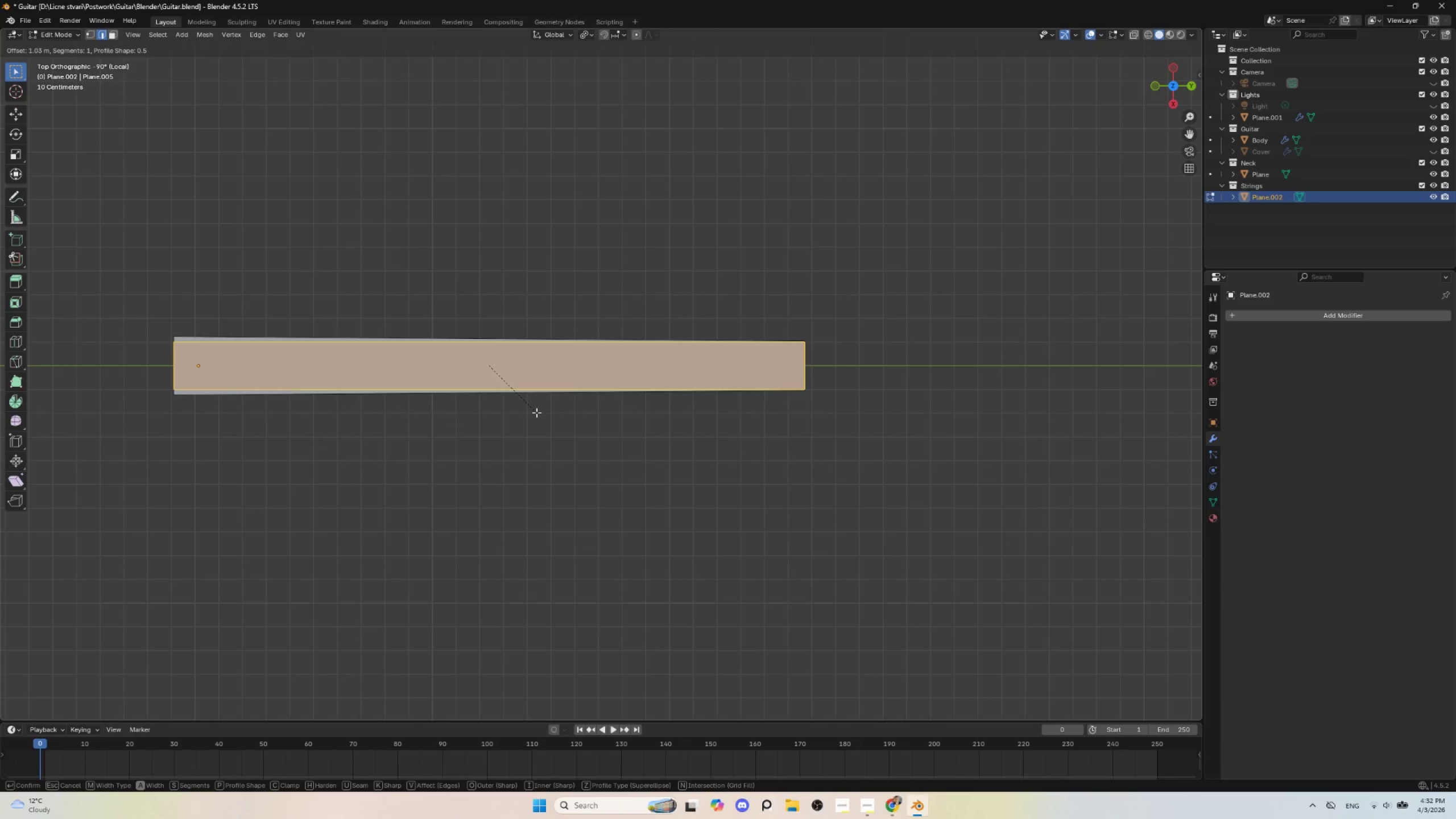 
key(E)
 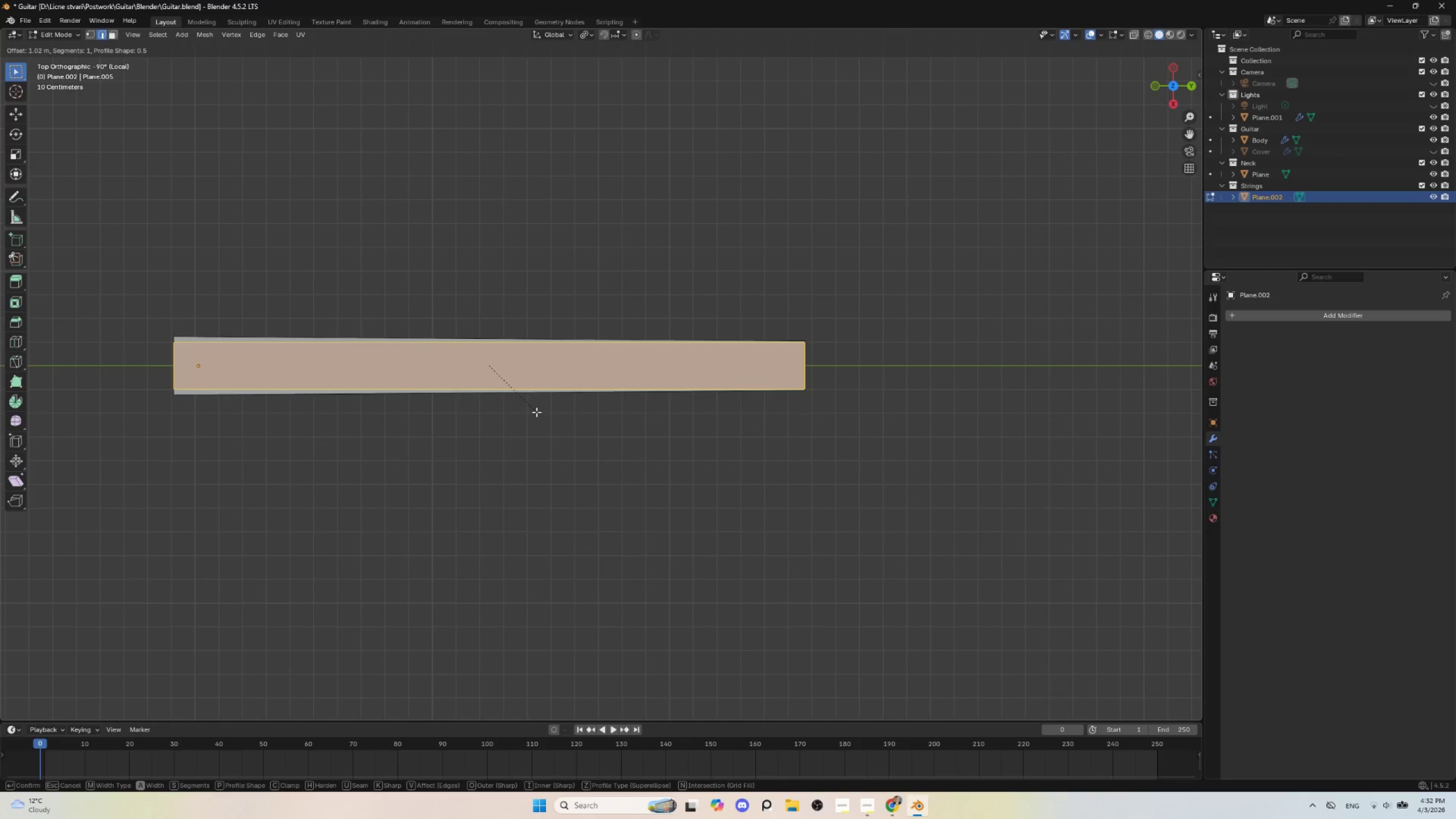 
key(Escape)
 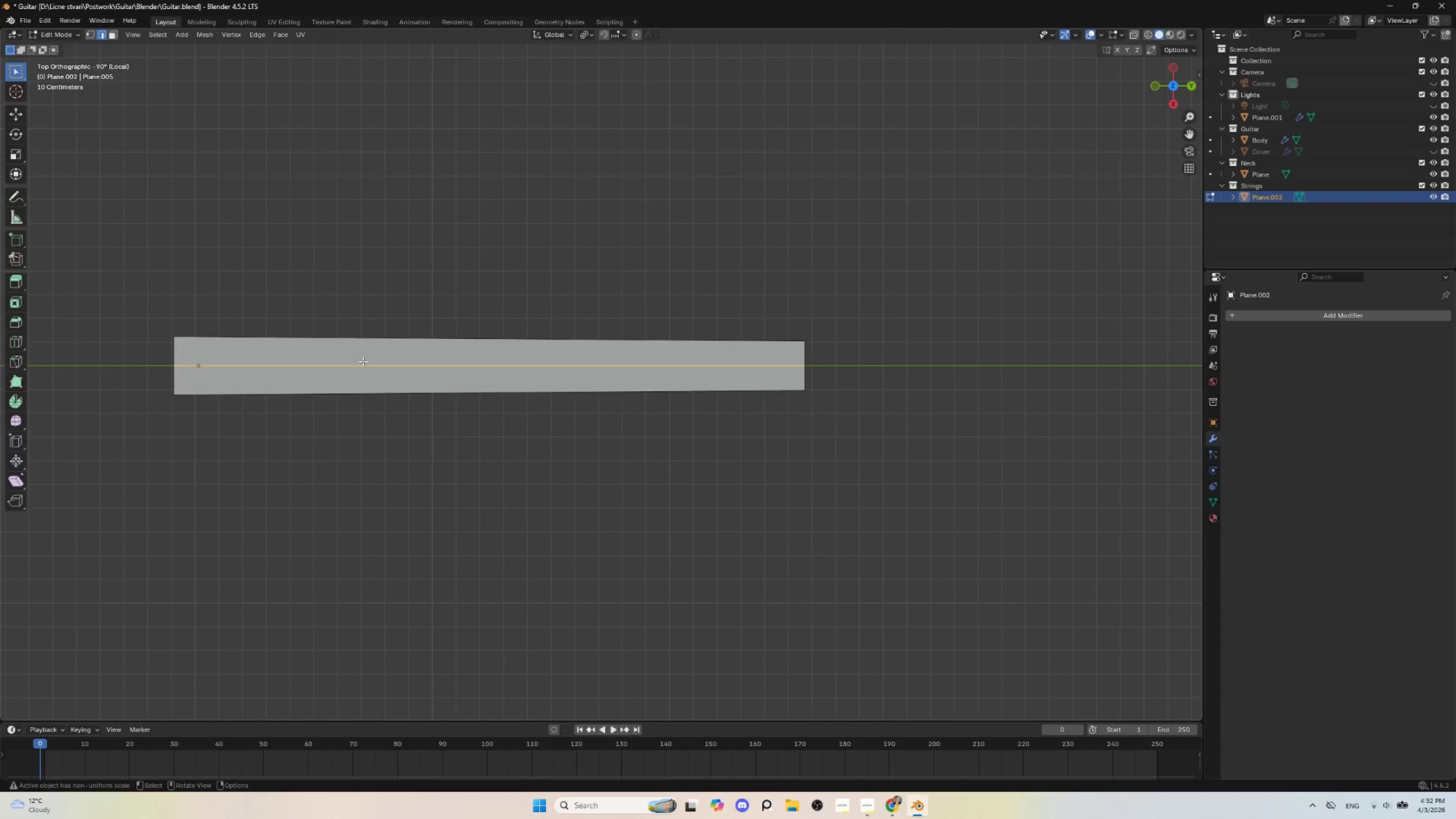 
scroll: coordinate [487, 362], scroll_direction: up, amount: 1.0
 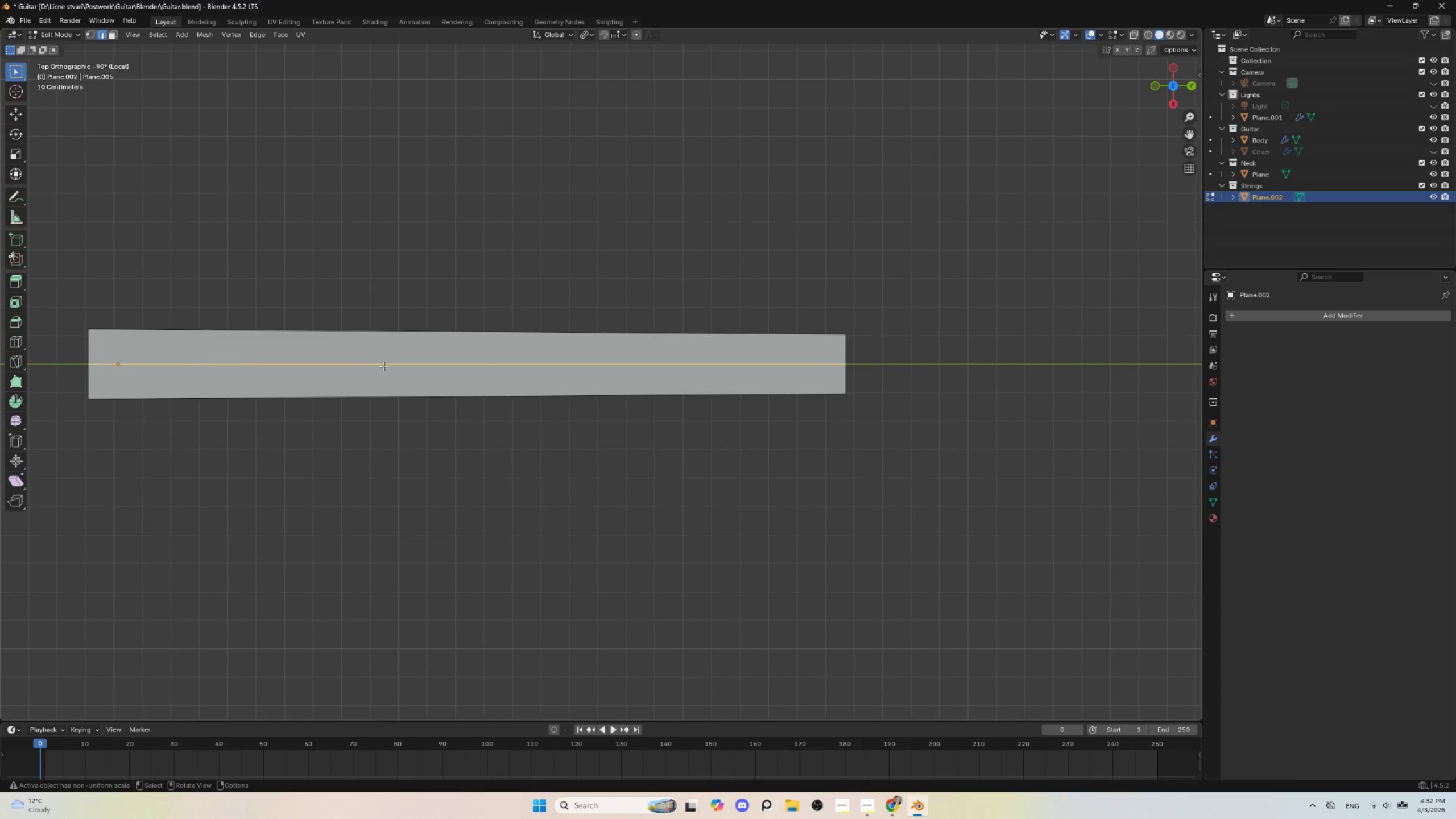 
scroll: coordinate [493, 338], scroll_direction: down, amount: 3.0
 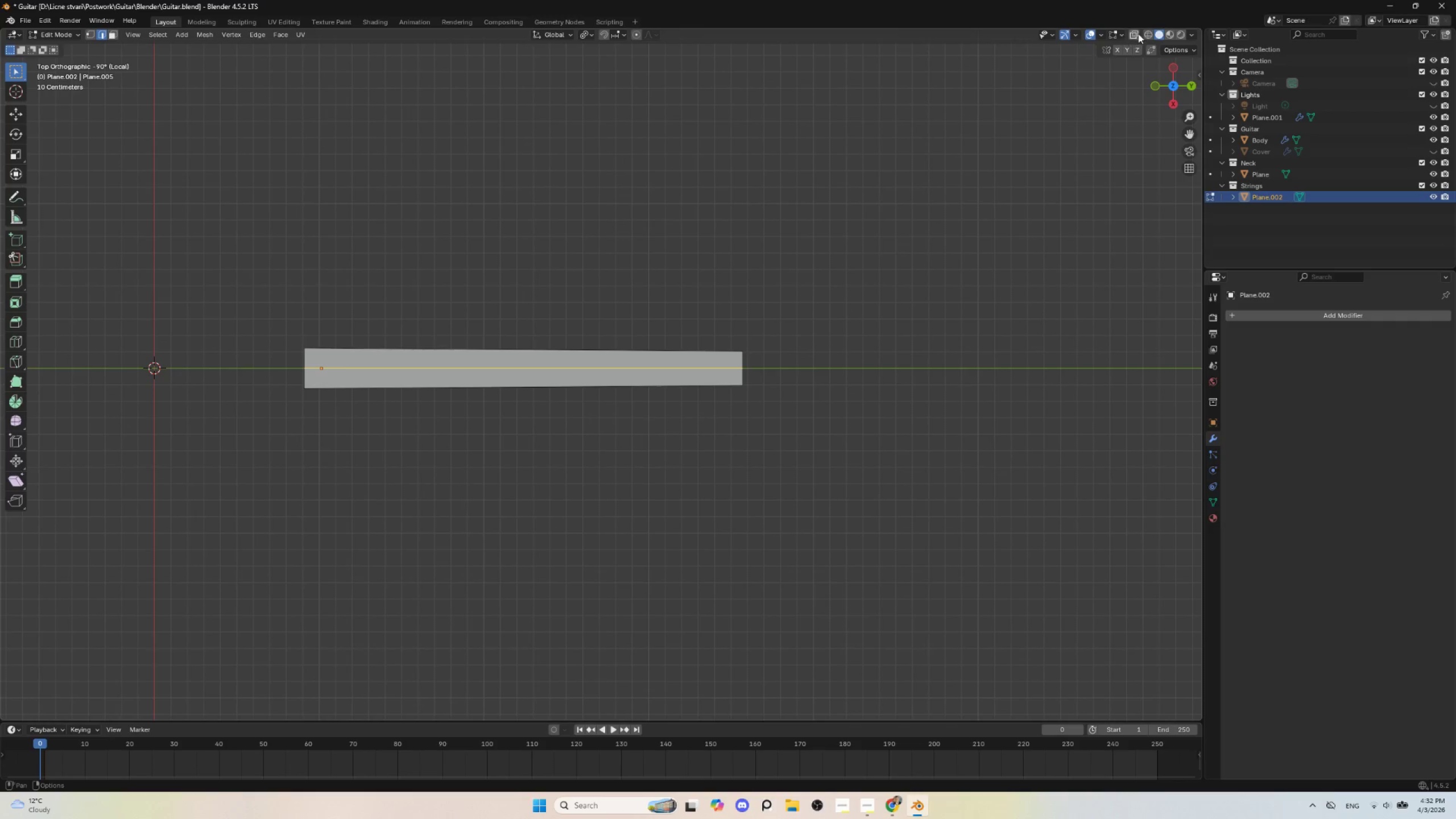 
left_click([1134, 35])
 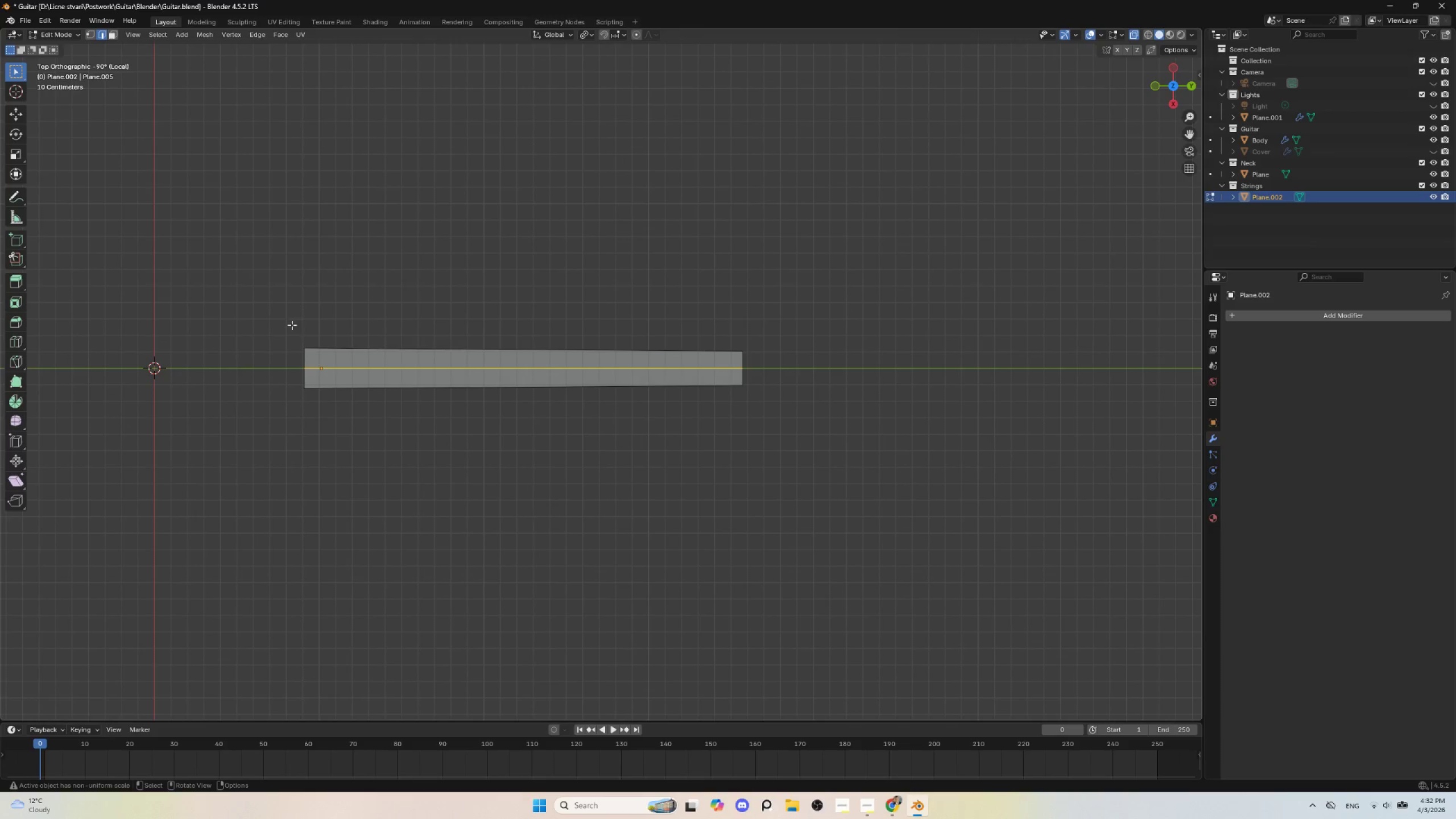 
left_click_drag(start_coordinate=[276, 323], to_coordinate=[473, 359])
 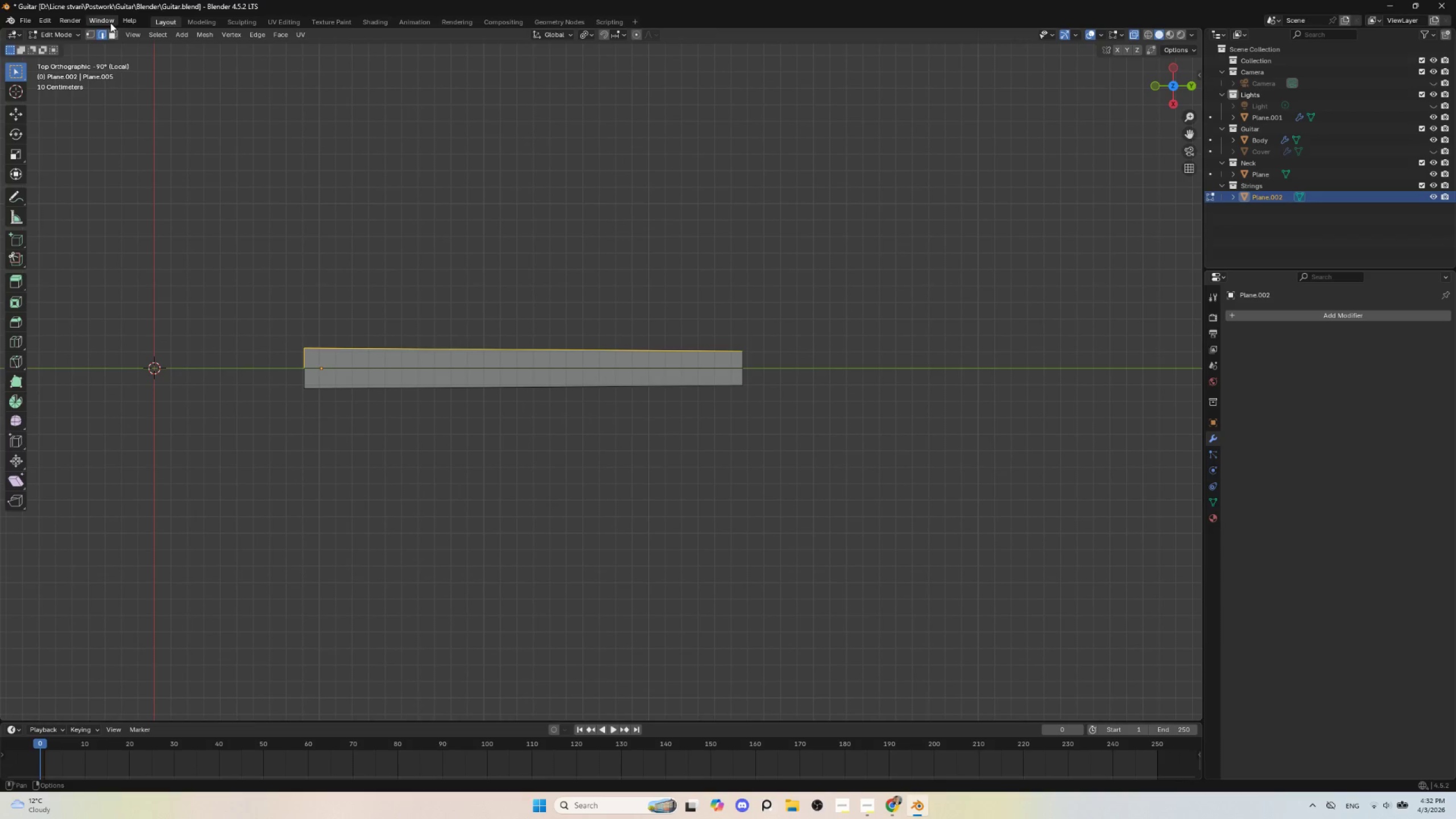 
left_click([111, 34])
 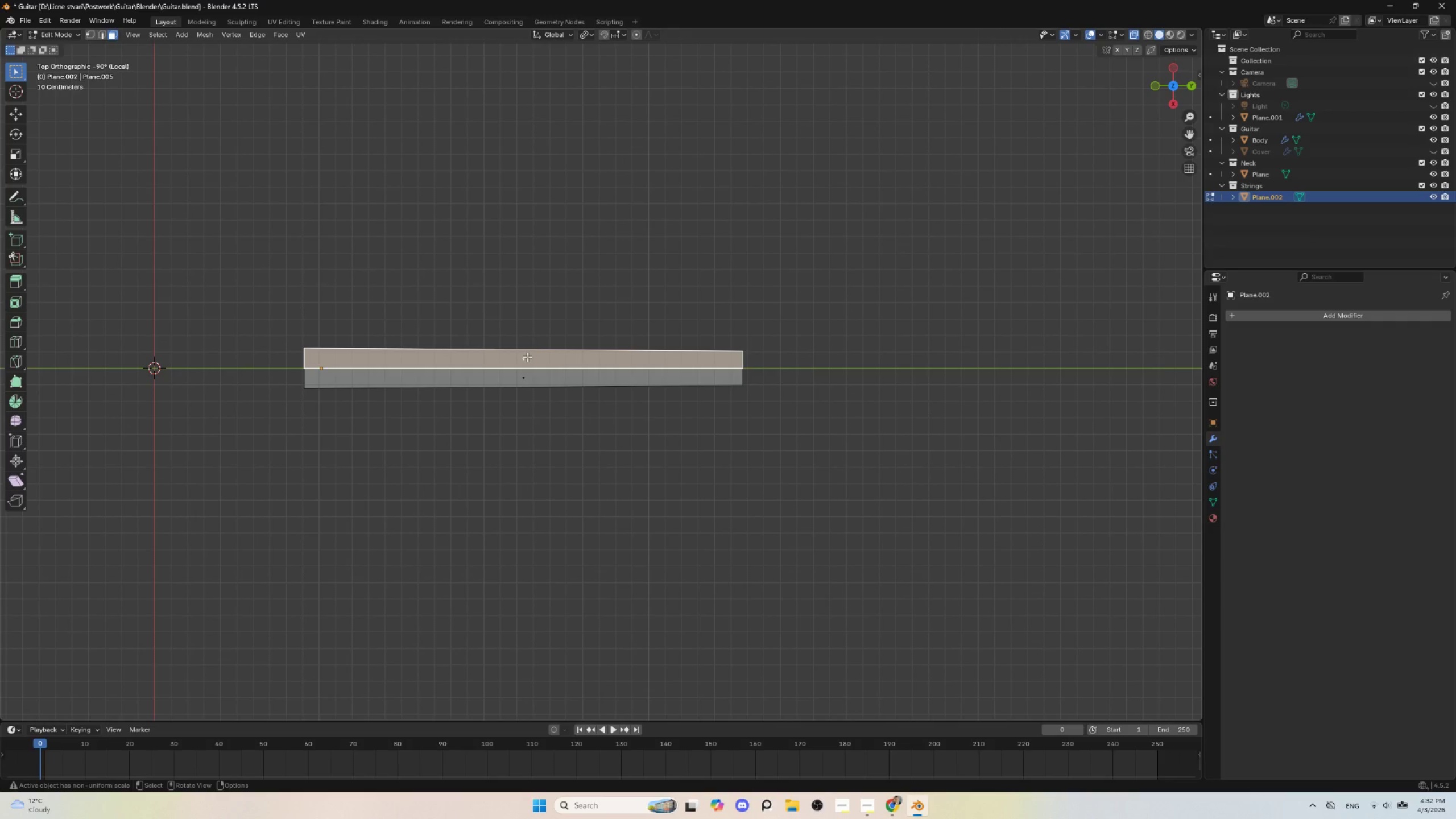 
key(Delete)
 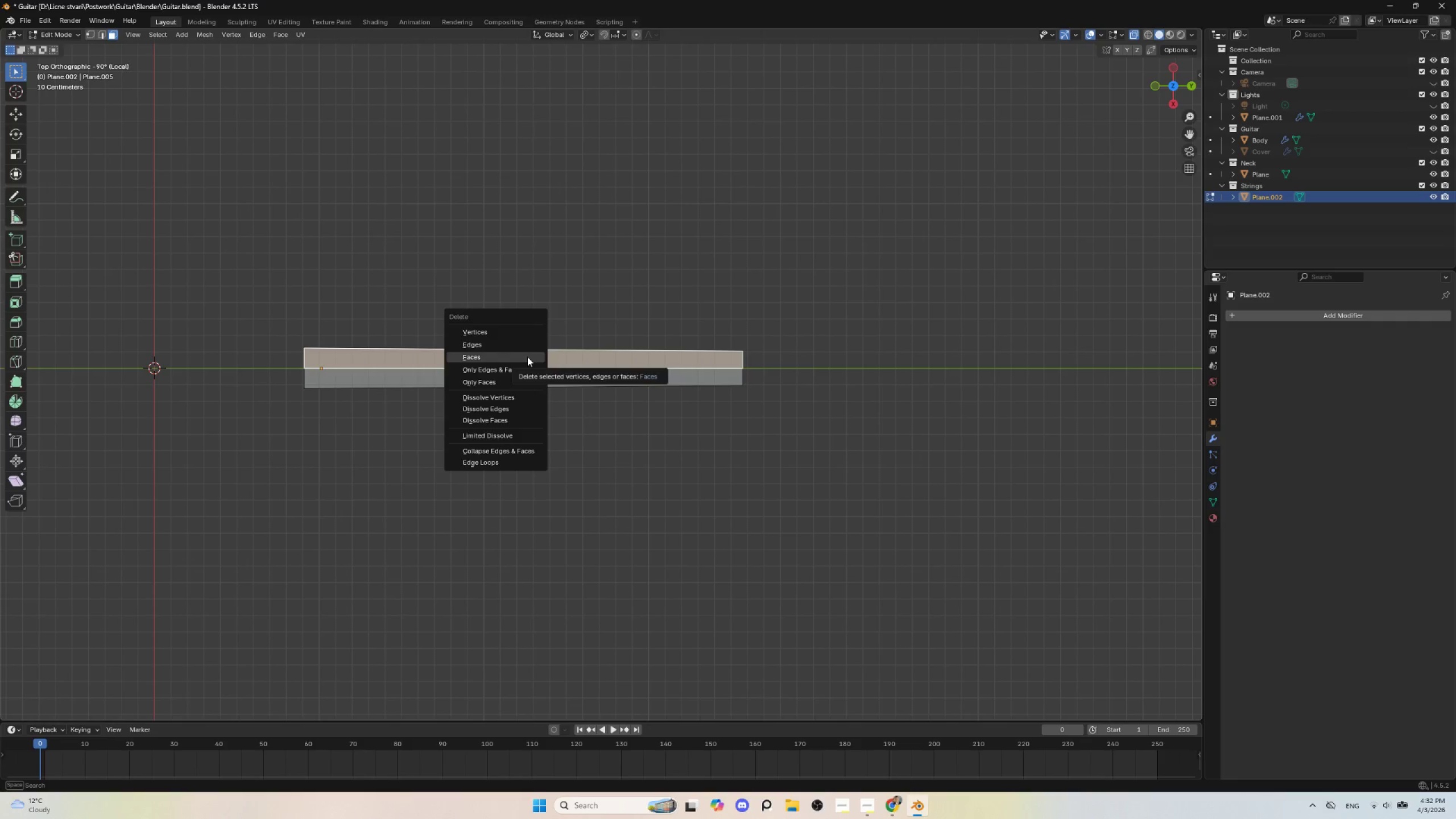 
left_click([527, 357])
 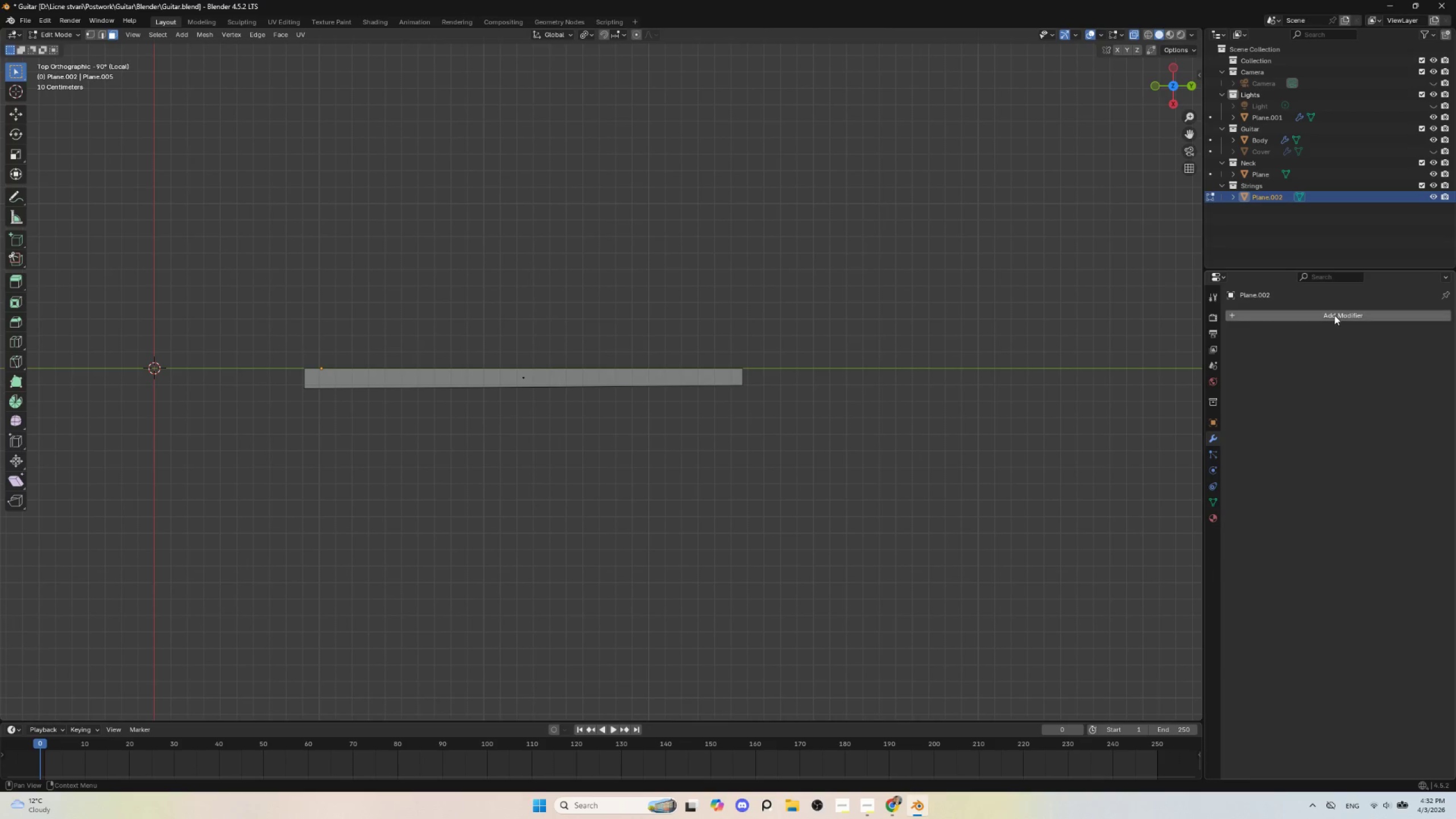 
left_click([1334, 315])
 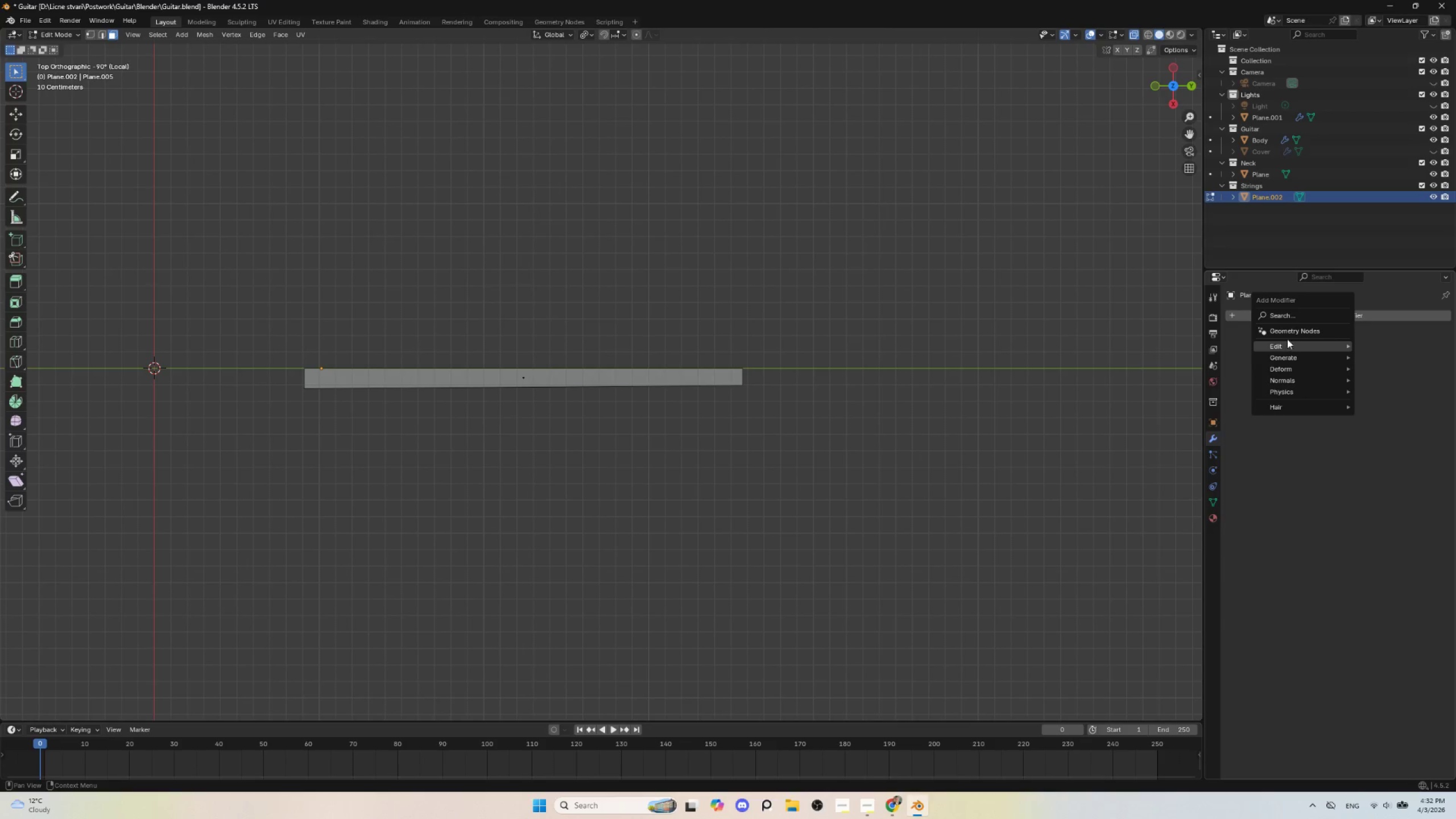 
left_click([1294, 318])
 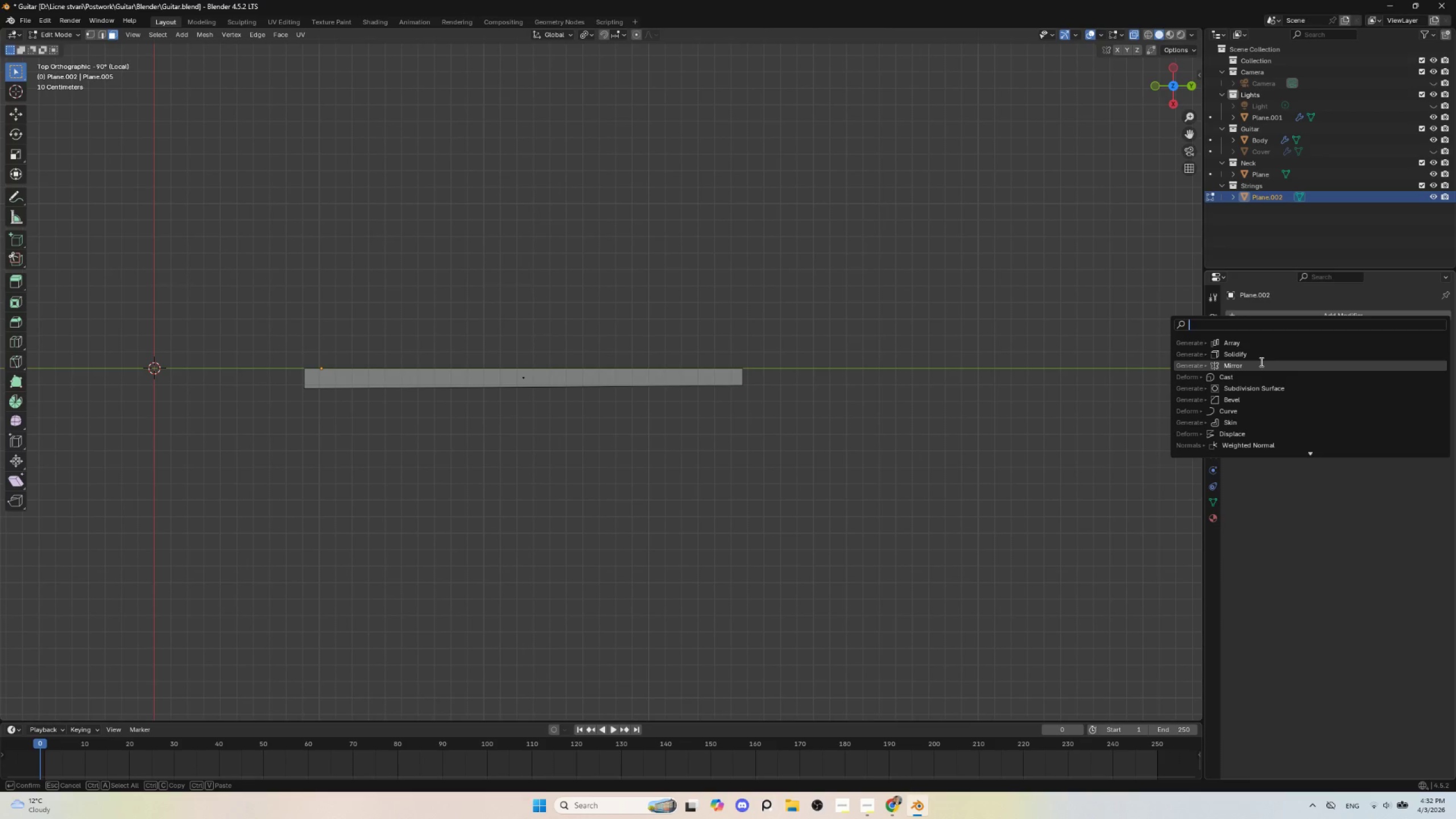 
left_click([1260, 363])
 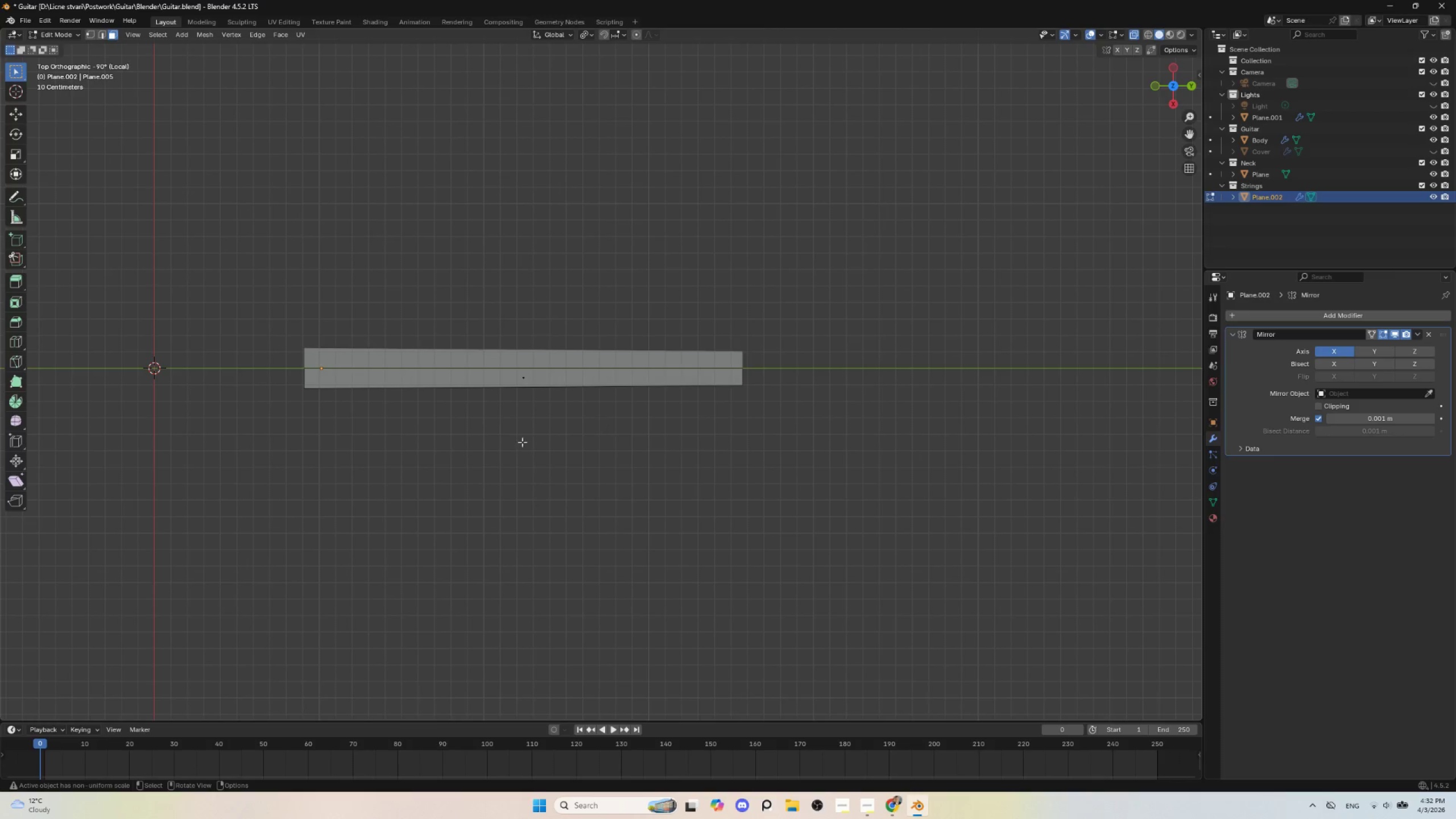 
scroll: coordinate [506, 444], scroll_direction: up, amount: 3.0
 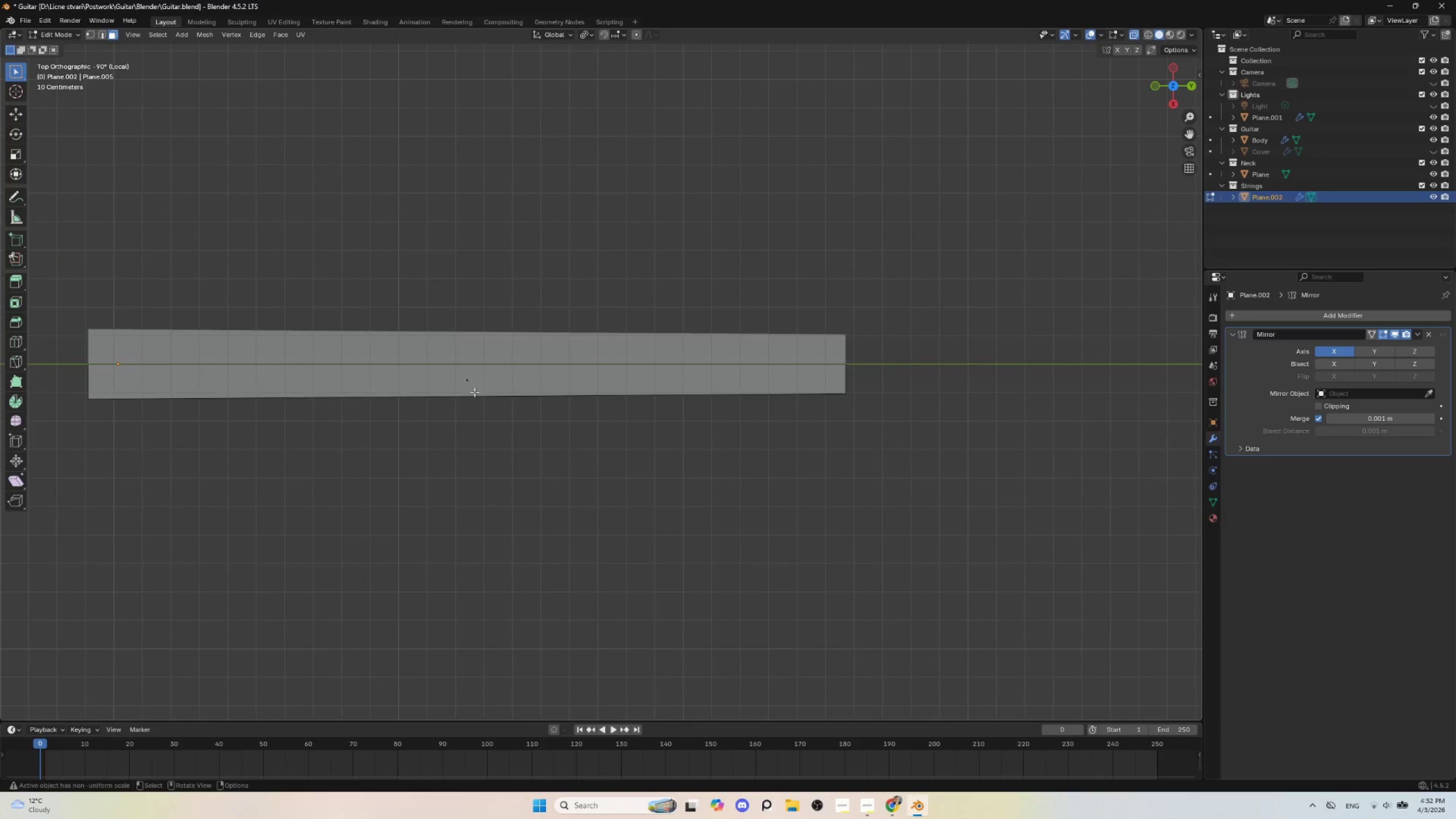 
left_click([471, 387])
 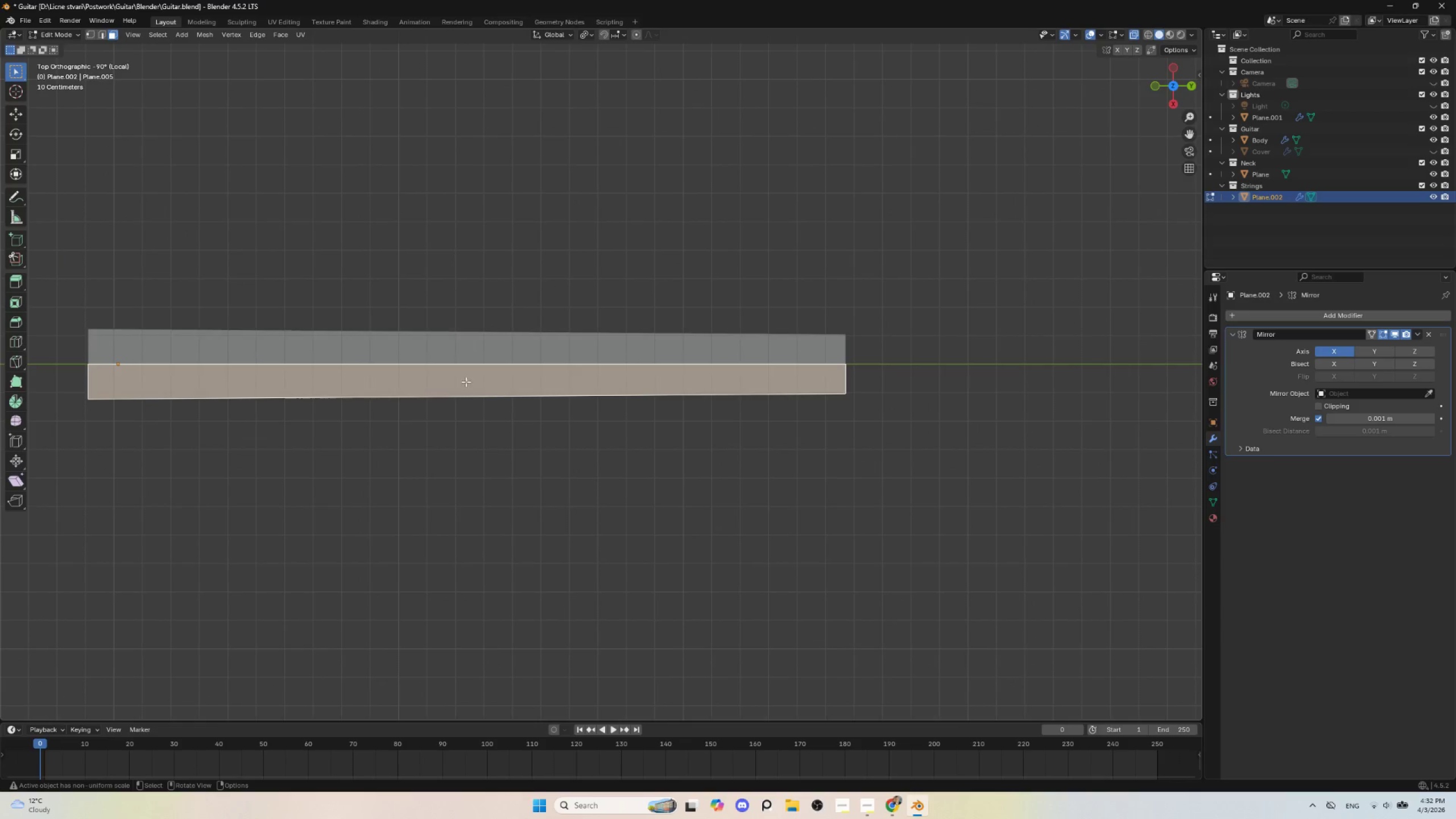 
left_click([465, 380])
 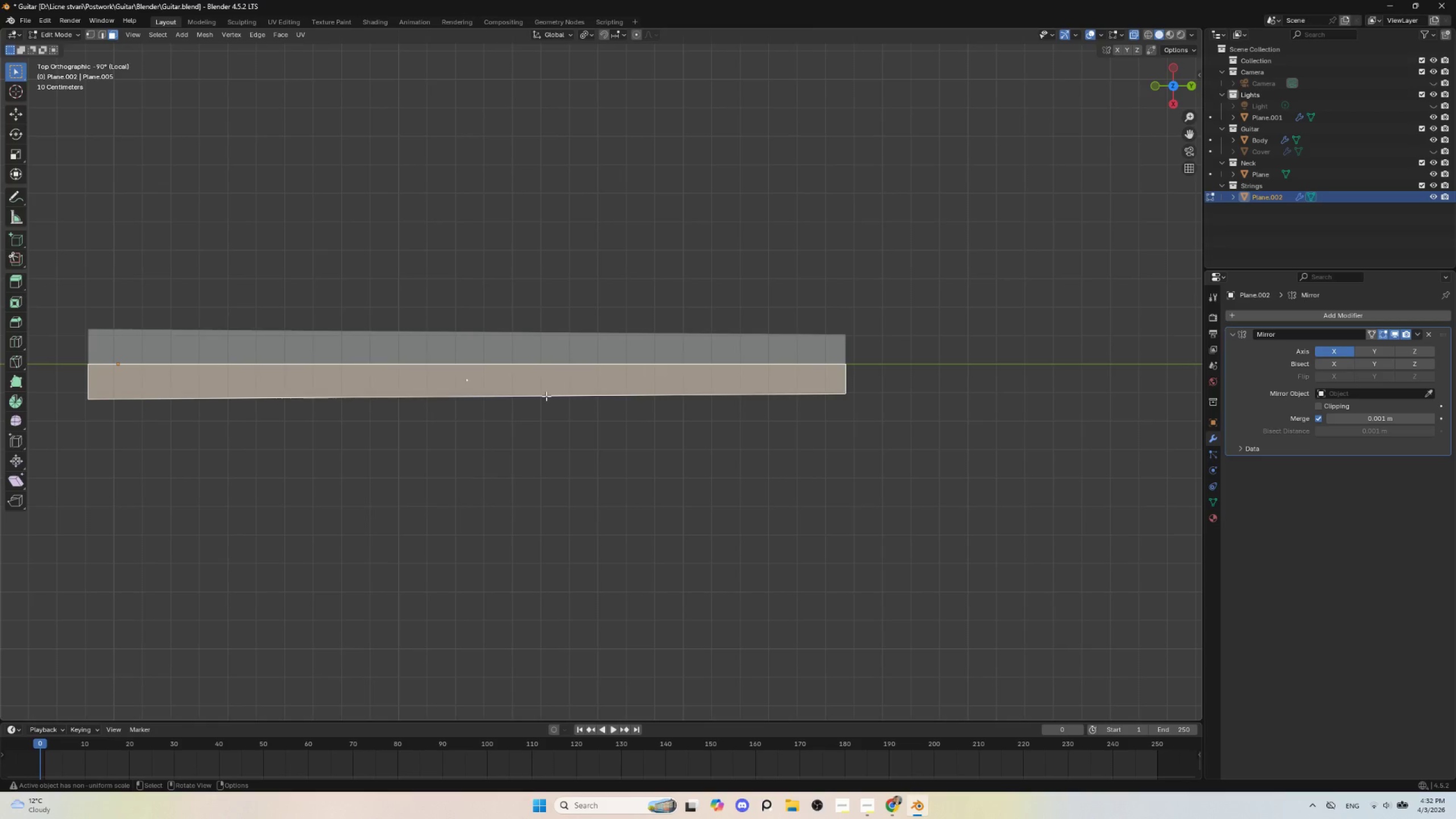 
key(Tab)
 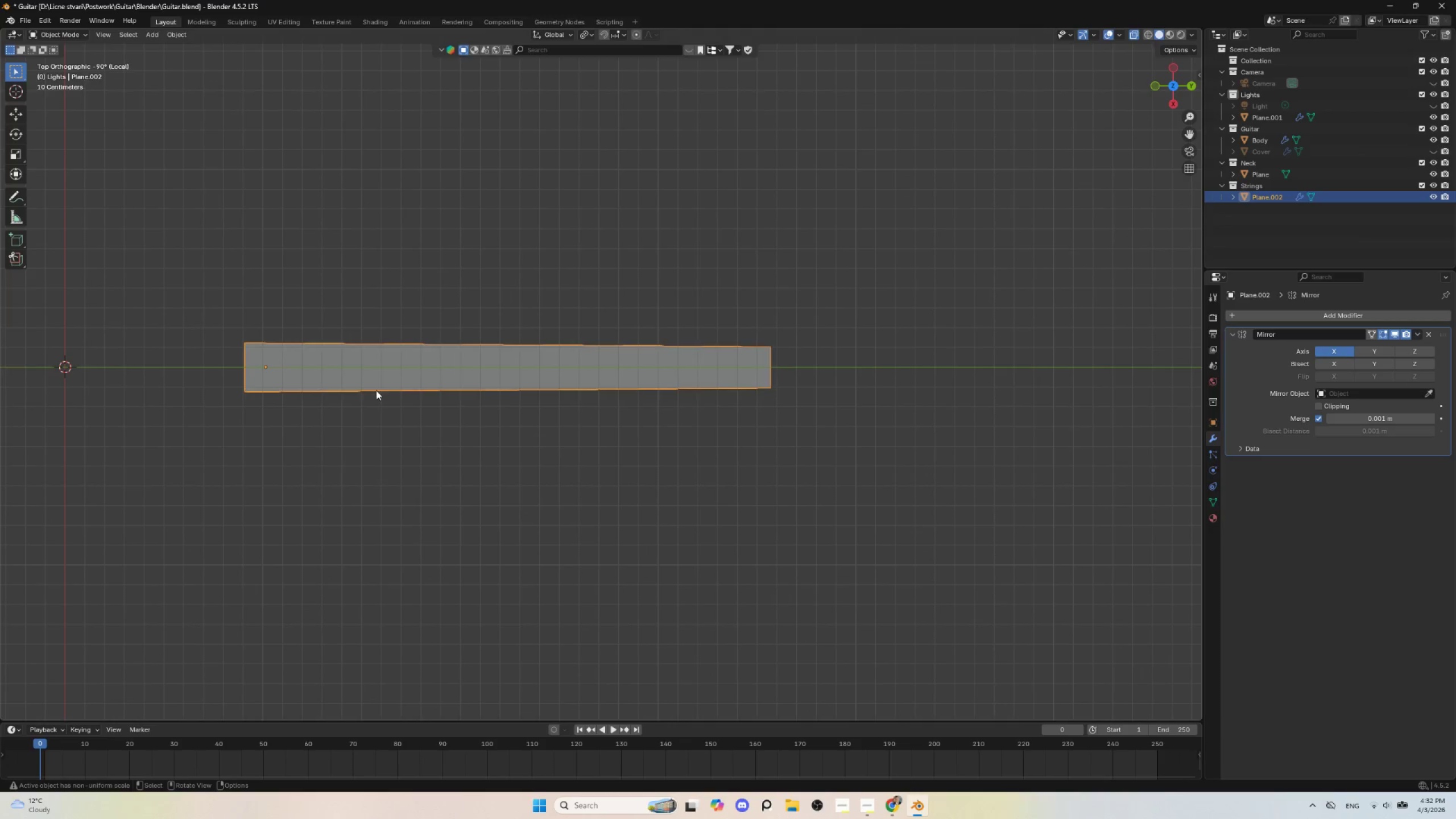 
scroll: coordinate [546, 399], scroll_direction: down, amount: 2.0
 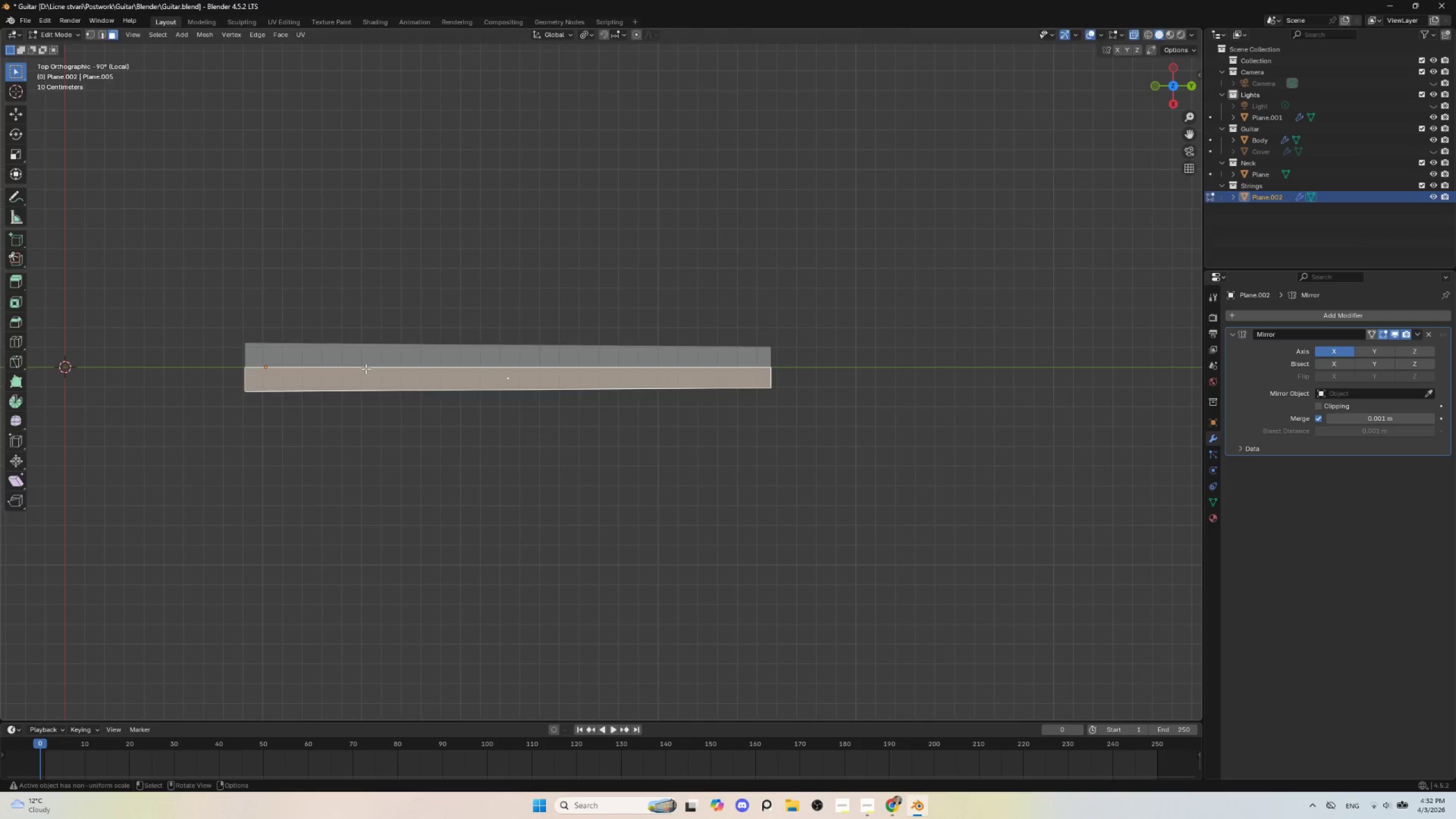 
key(Tab)
 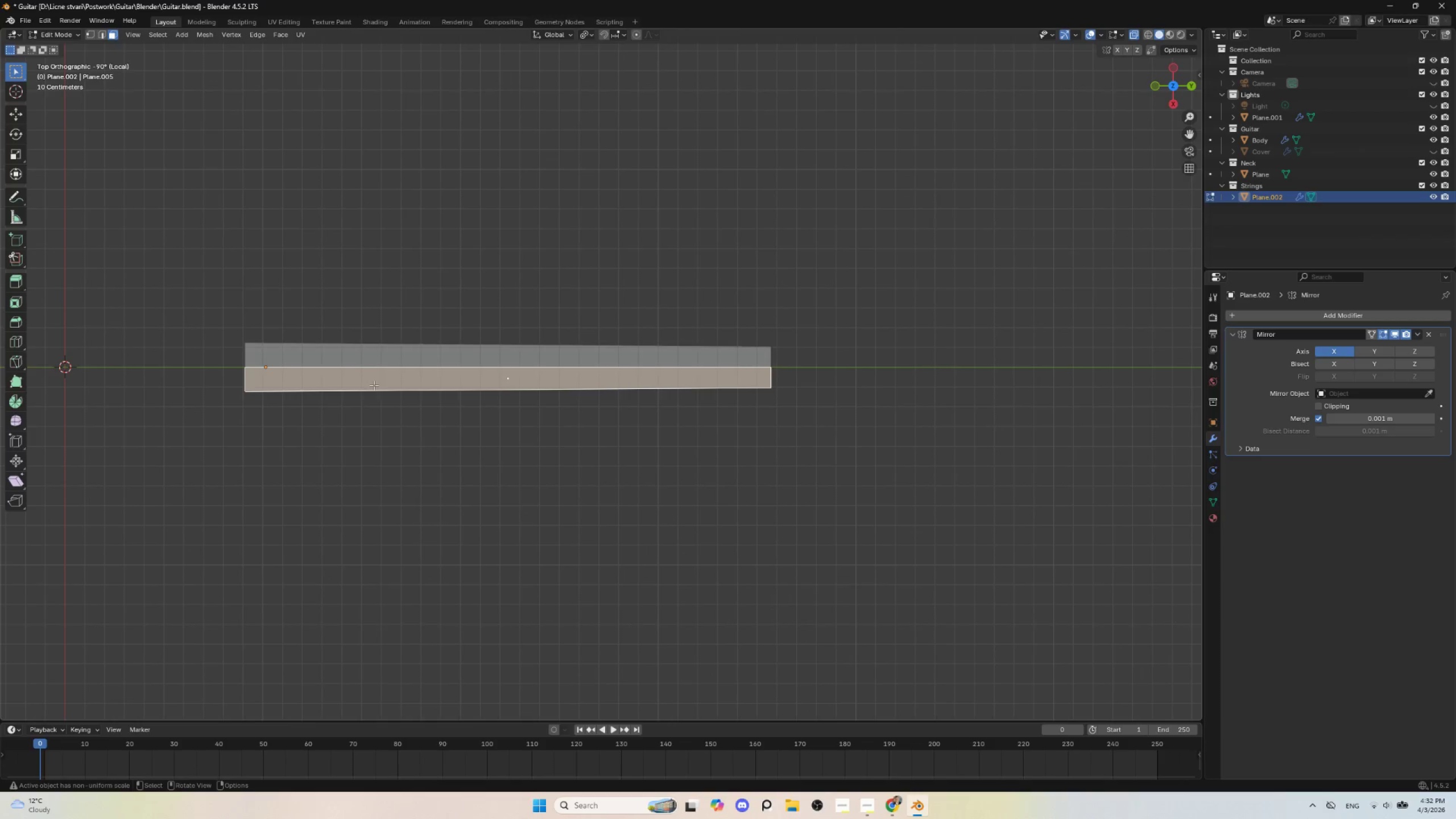 
key(Control+R)
 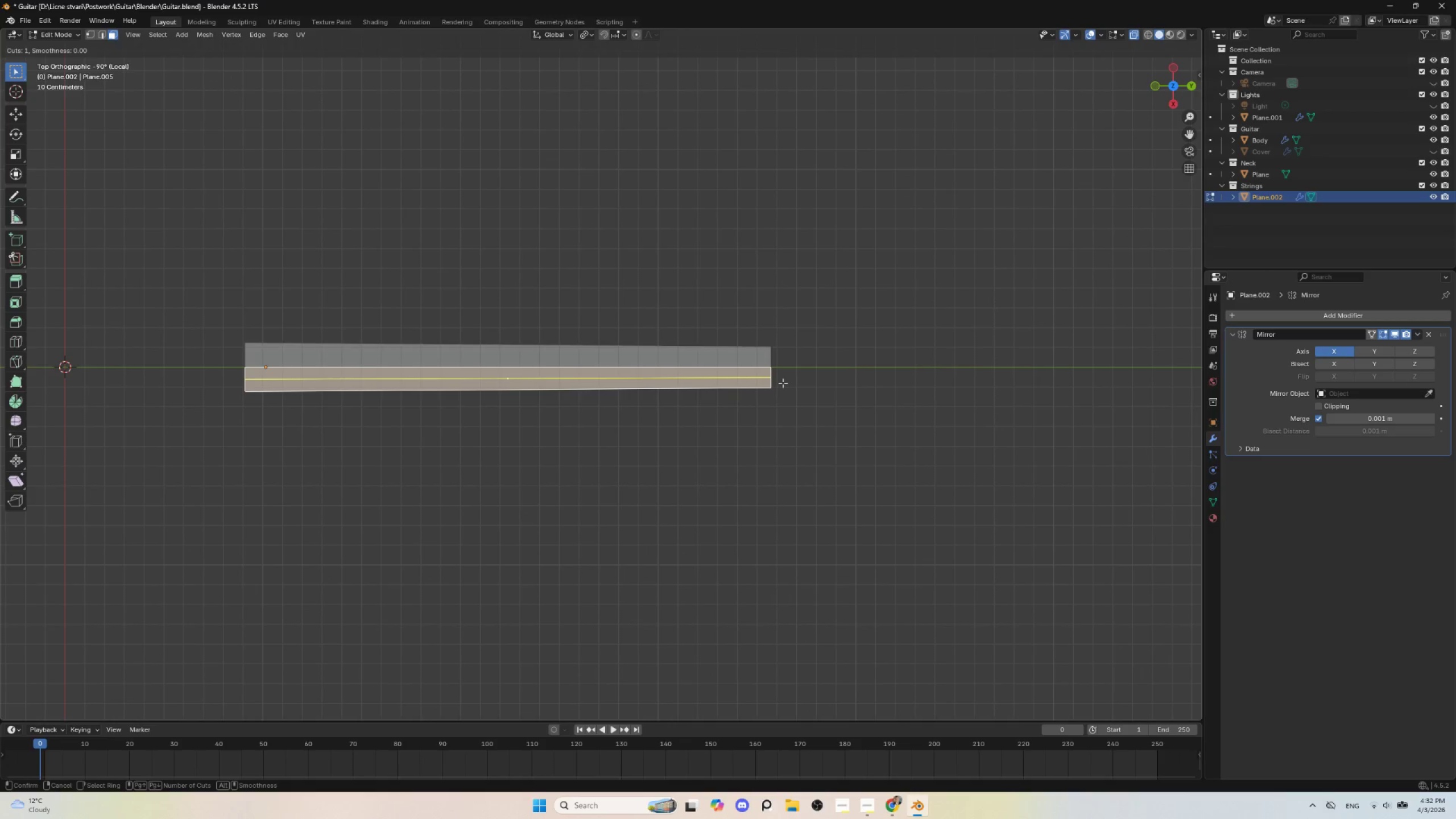 
left_click([783, 383])
 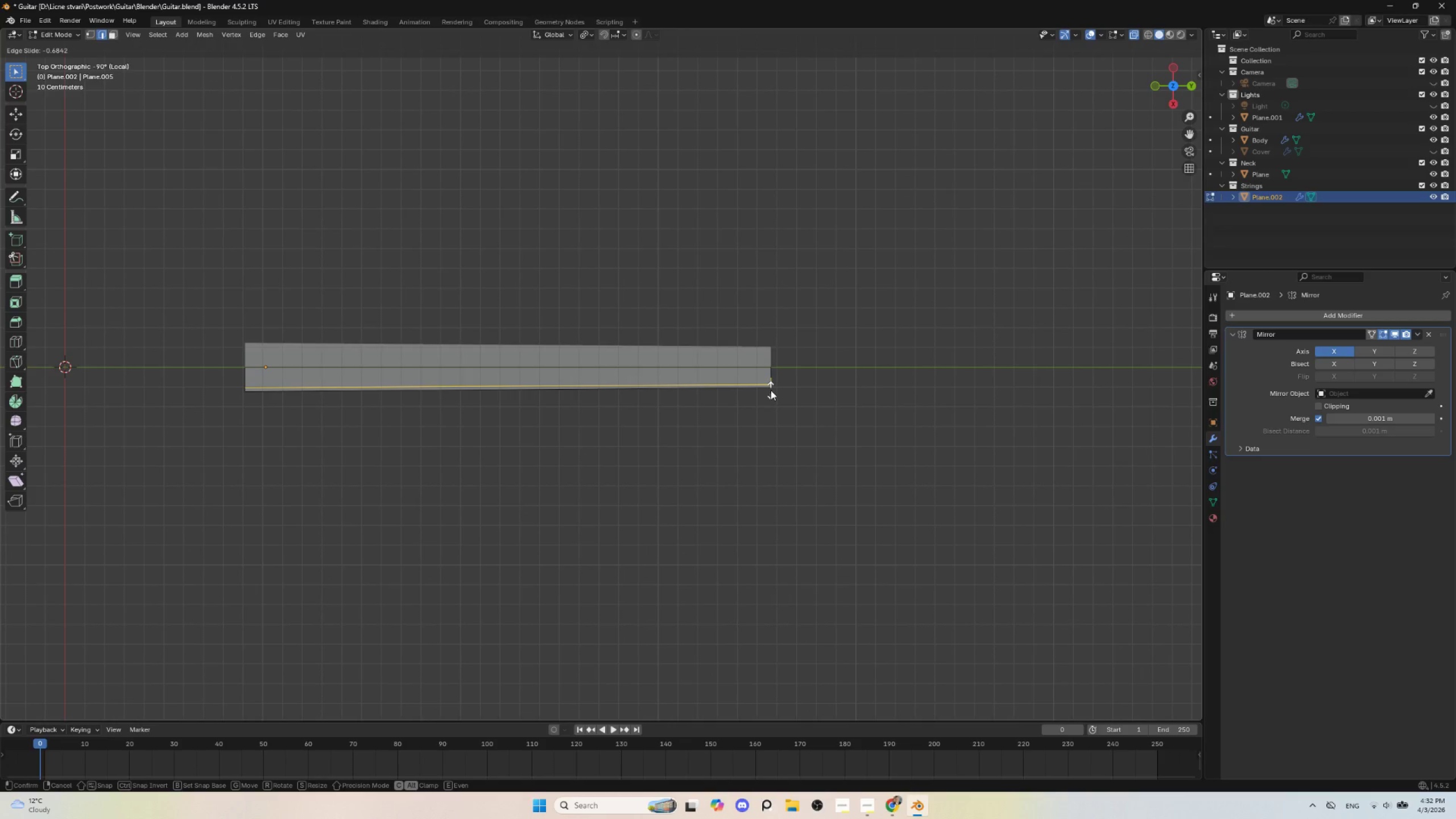 
key(E)
 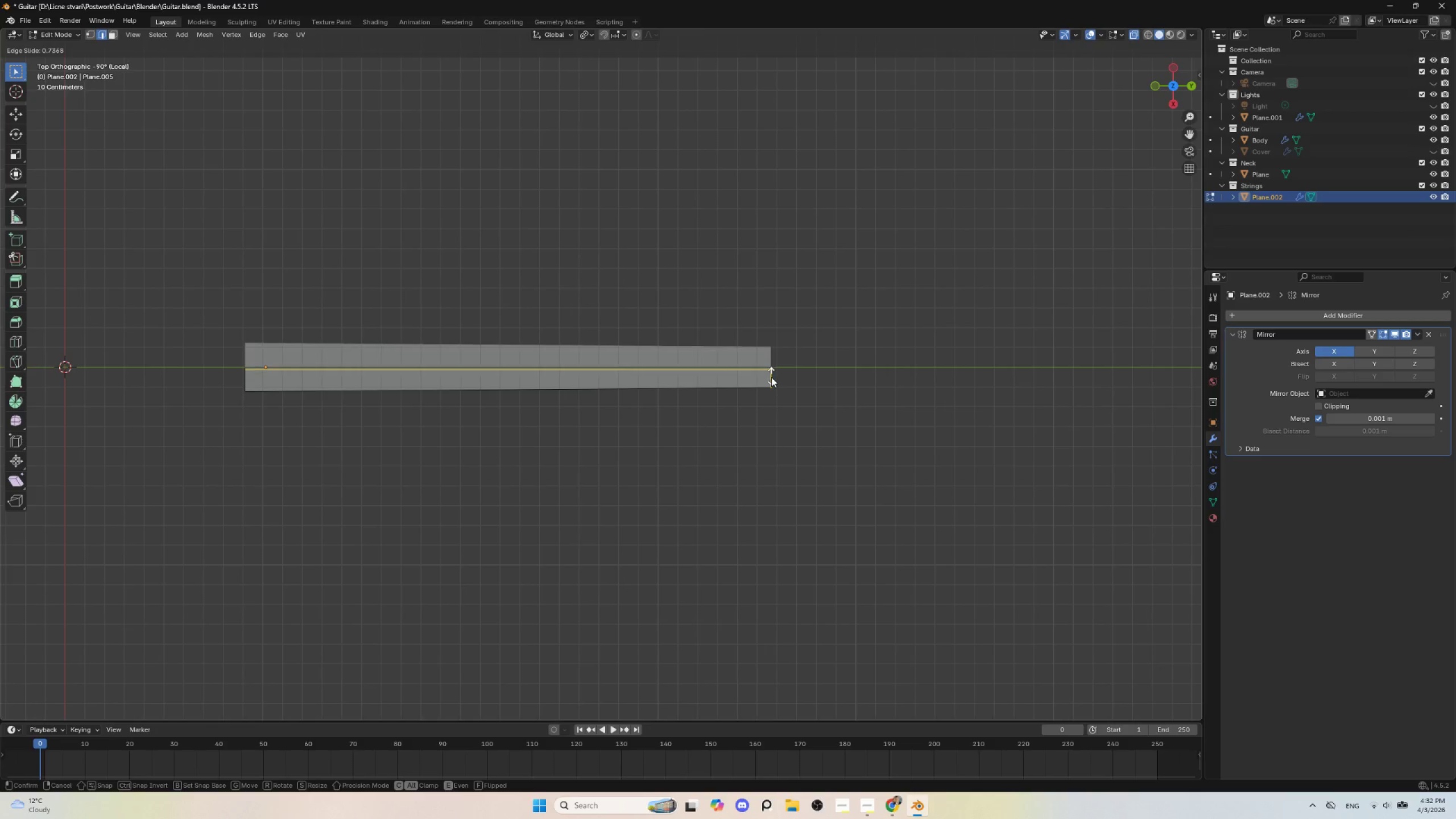 
key(E)
 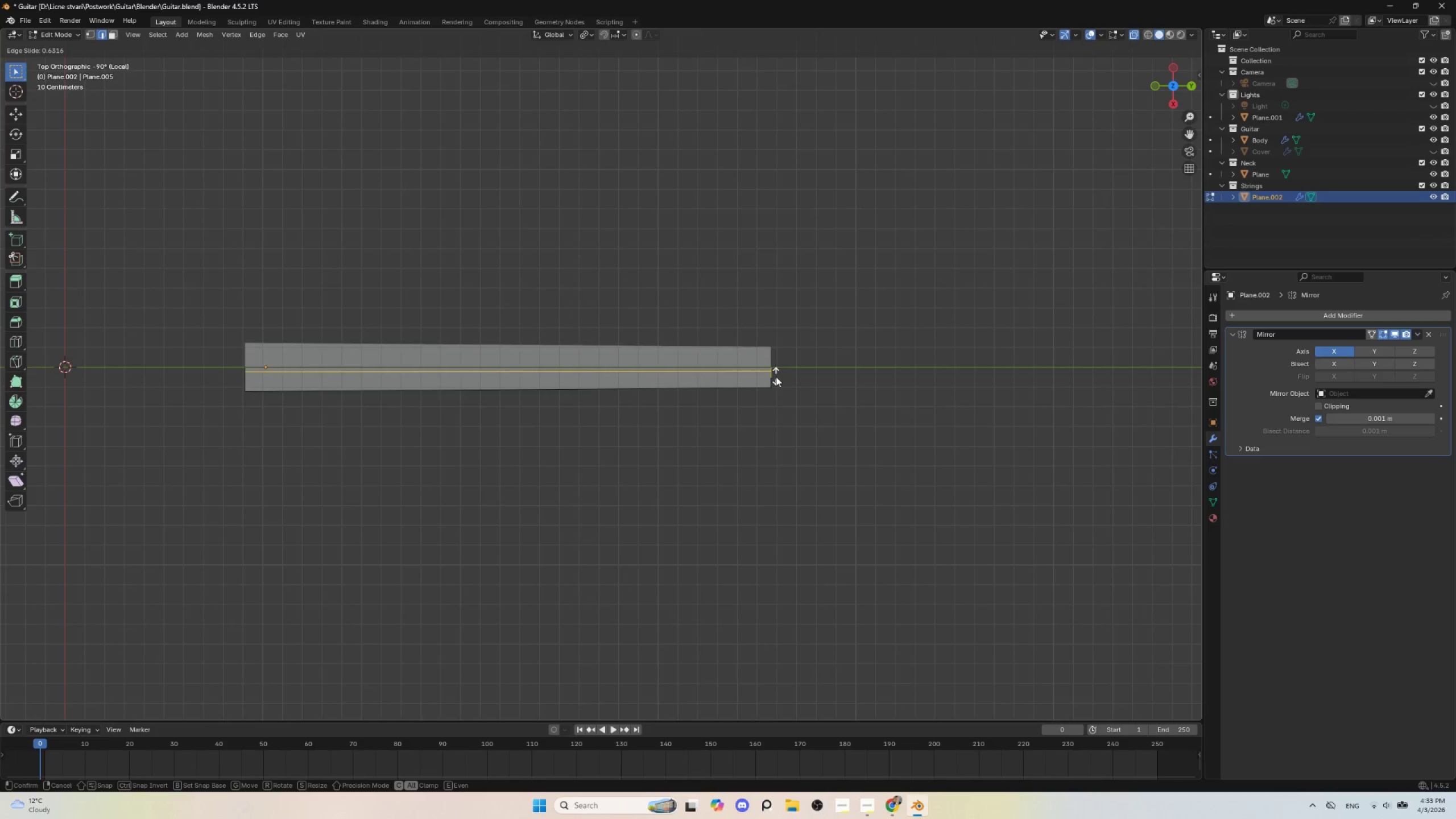 
type(ef)
 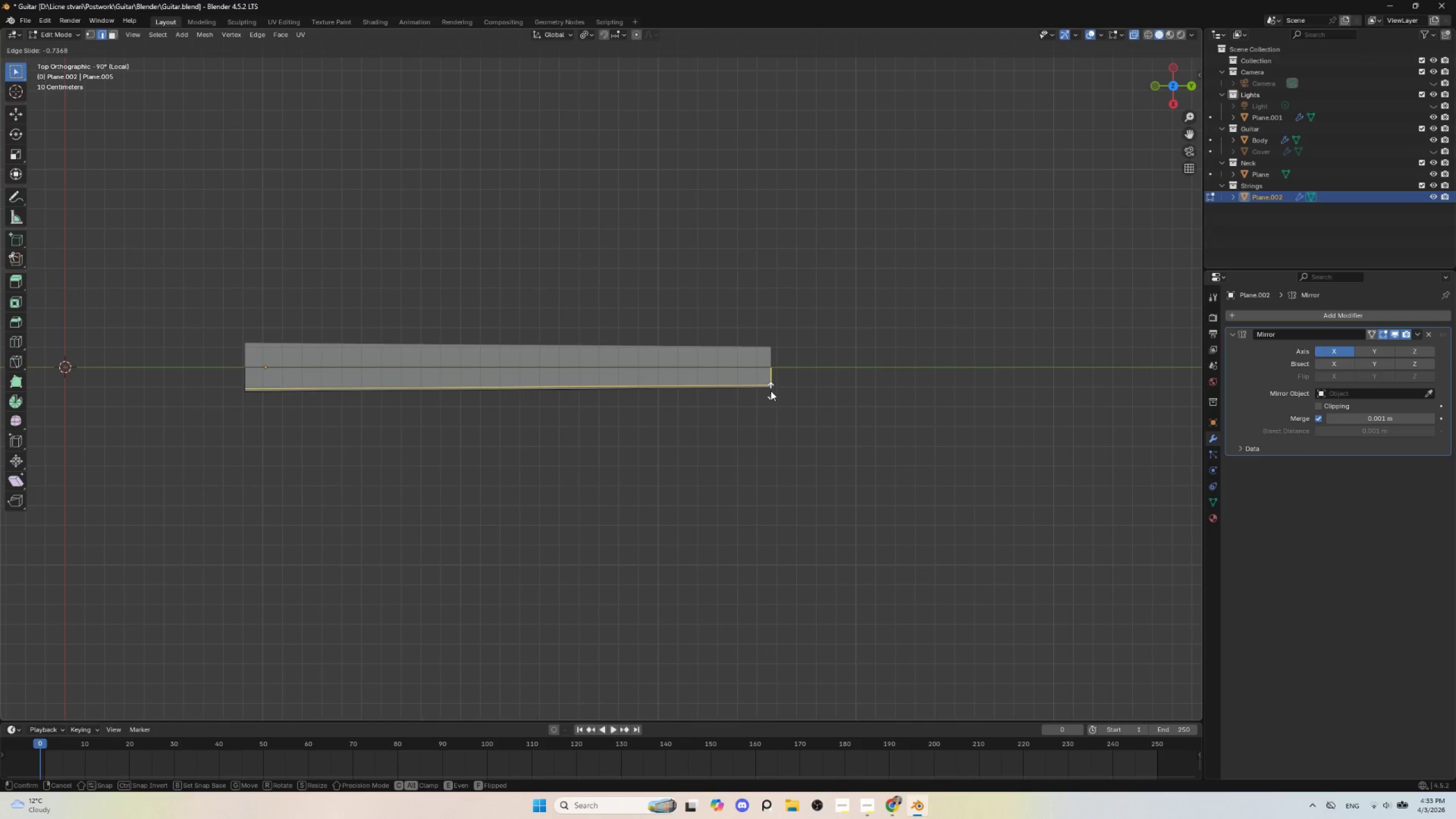 
wait(9.66)
 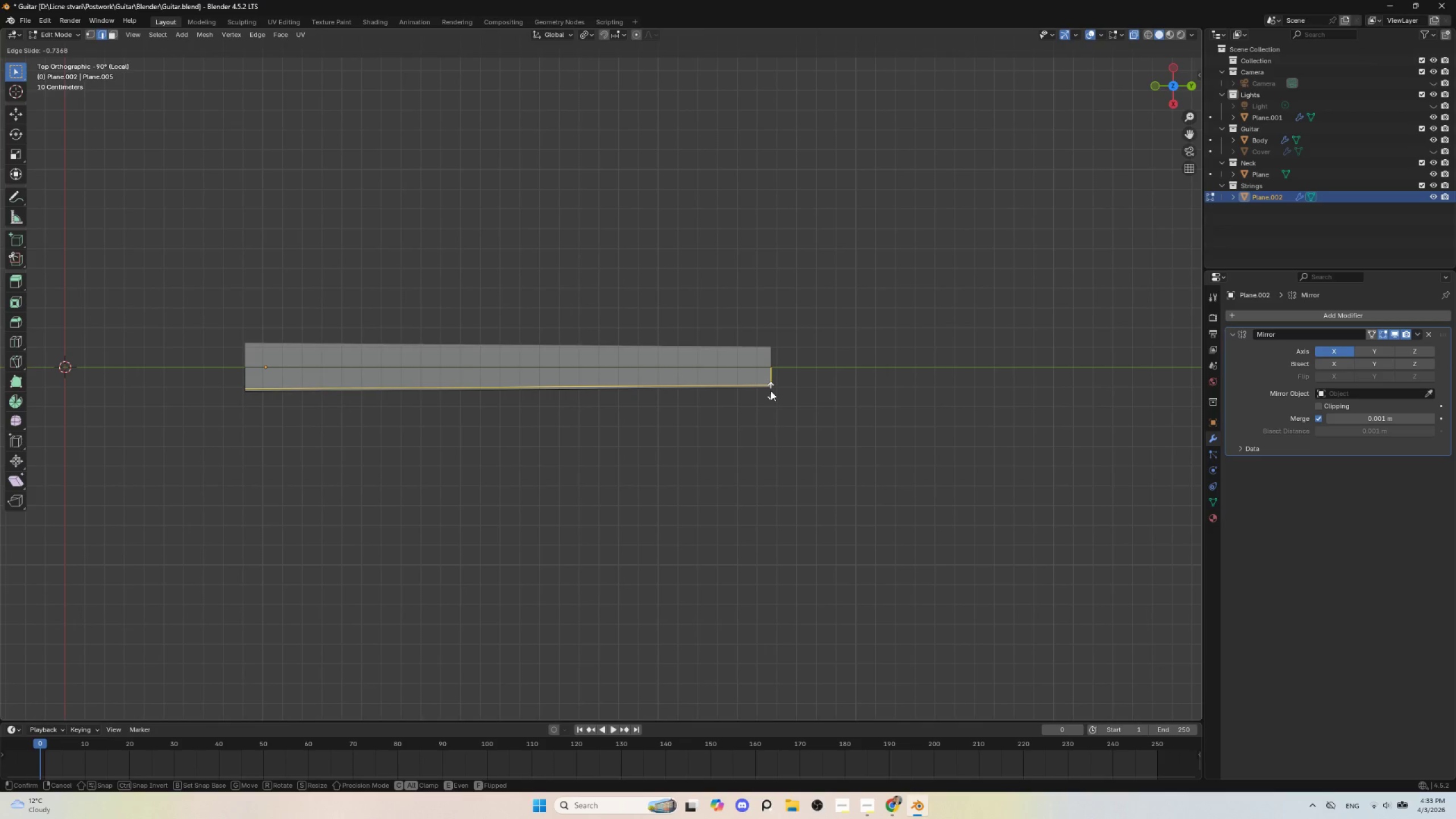 
hold_key(key=ShiftLeft, duration=1.53)
 